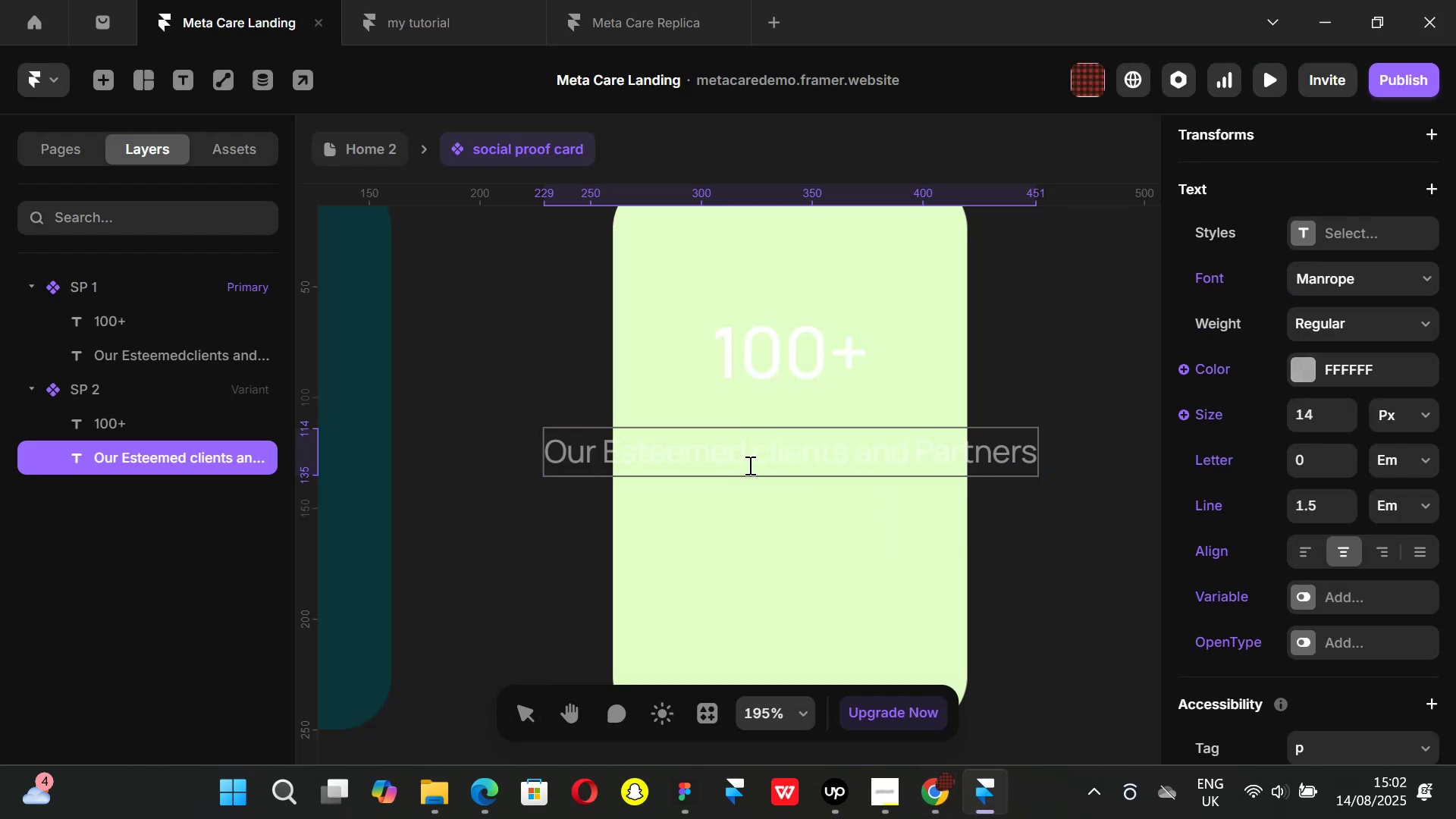 
key(Shift+Enter)
 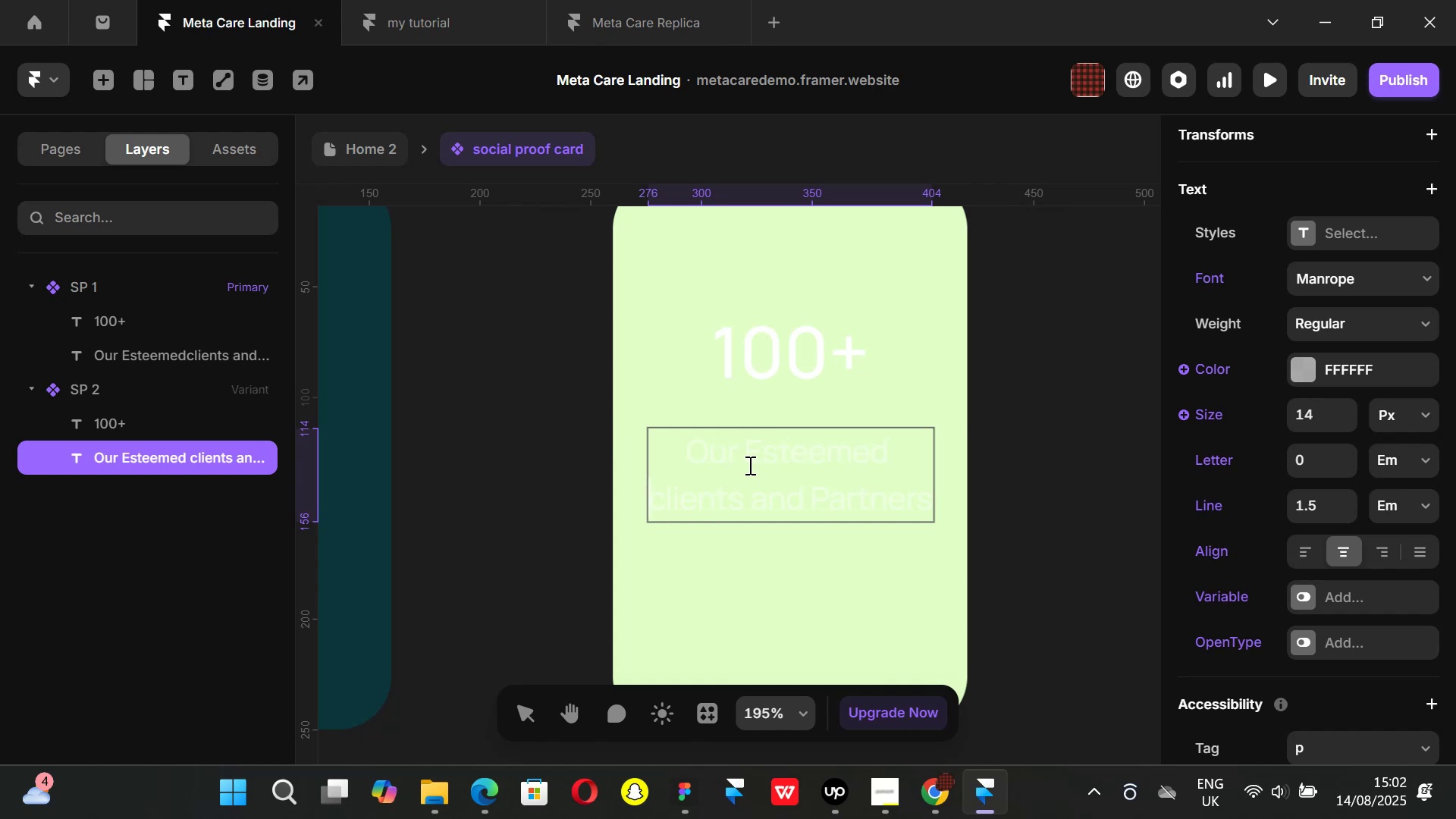 
left_click([806, 503])
 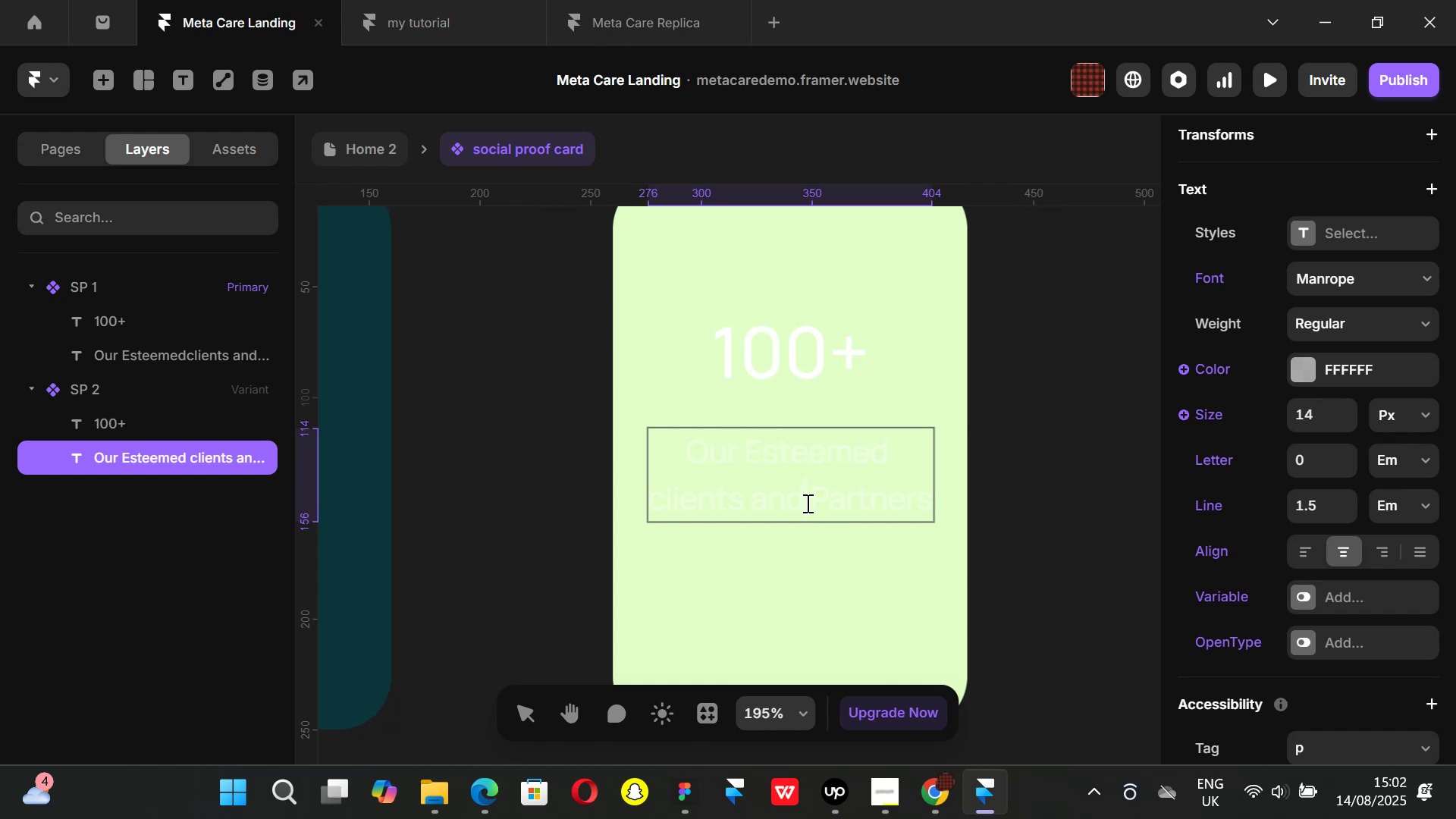 
key(Shift+ShiftLeft)
 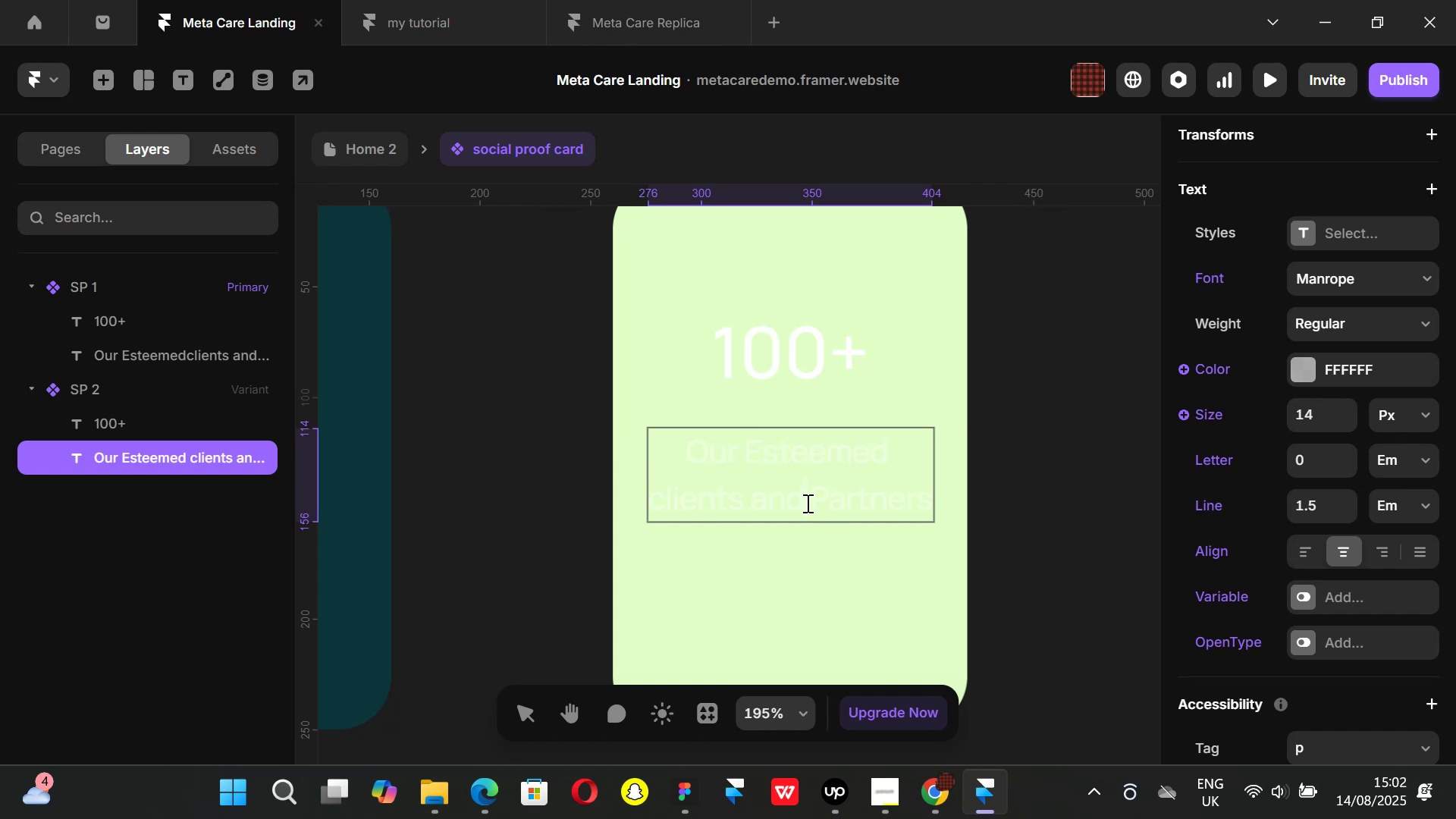 
key(Shift+Enter)
 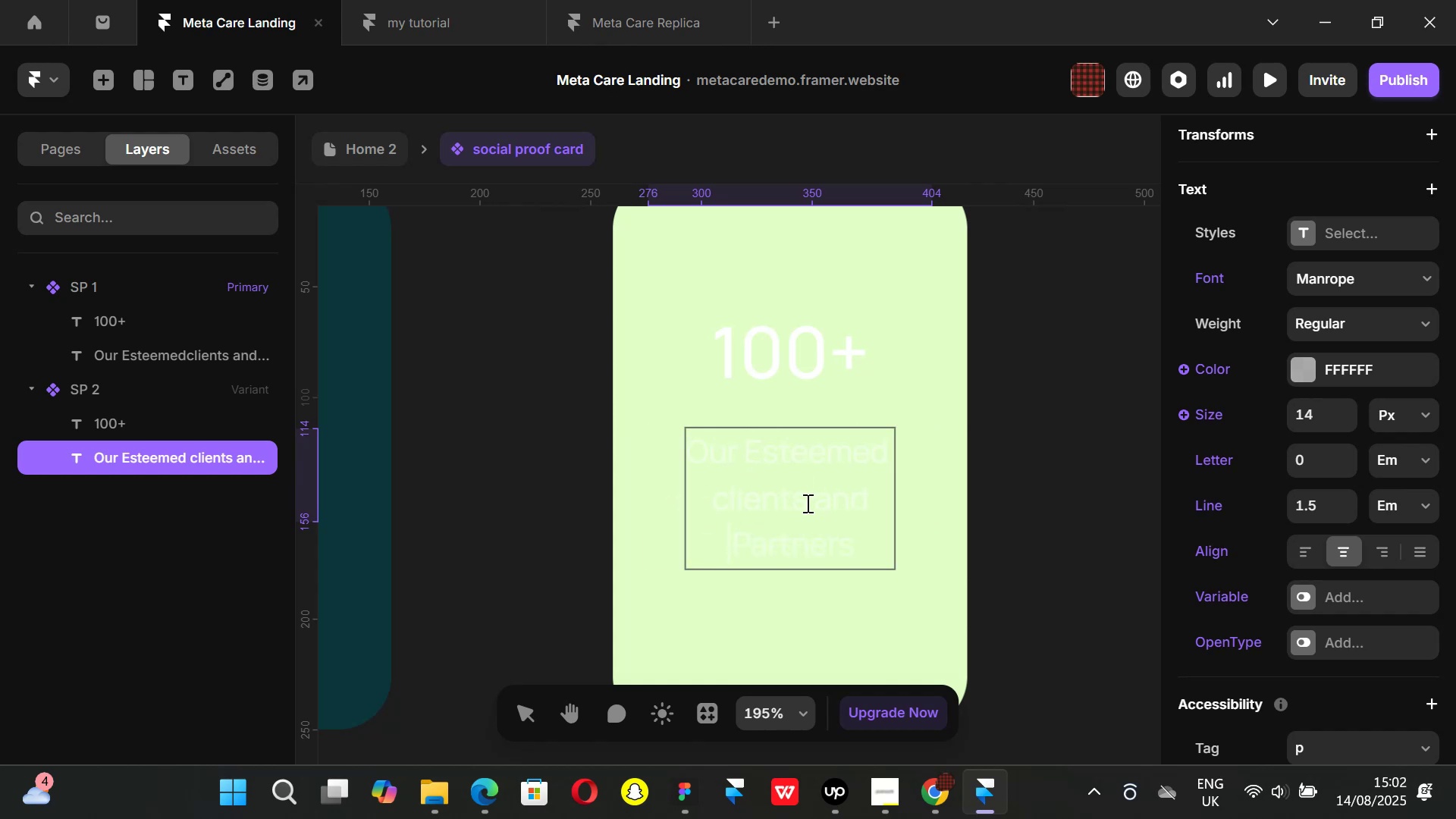 
key(ArrowRight)
 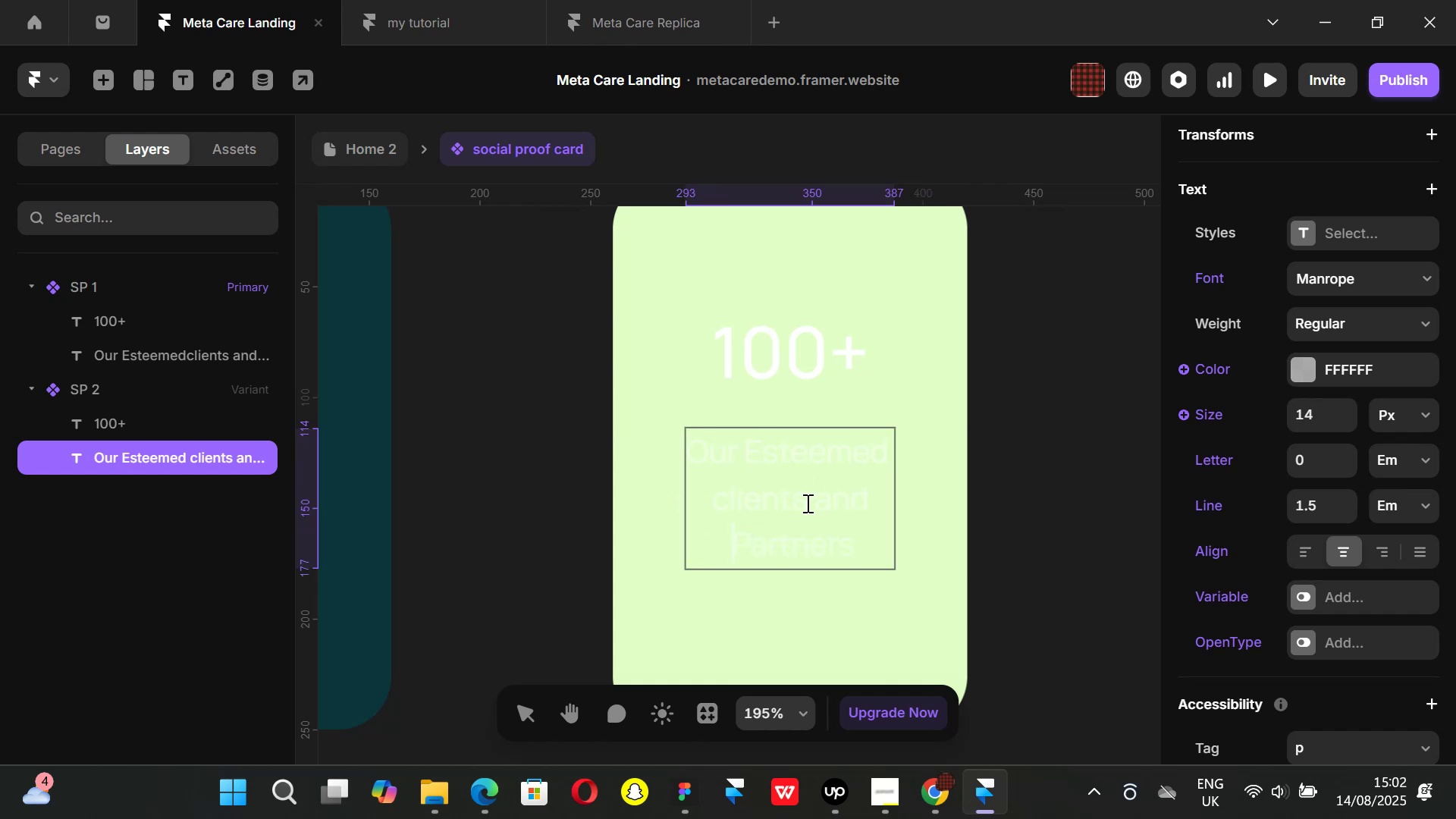 
key(Backspace)
 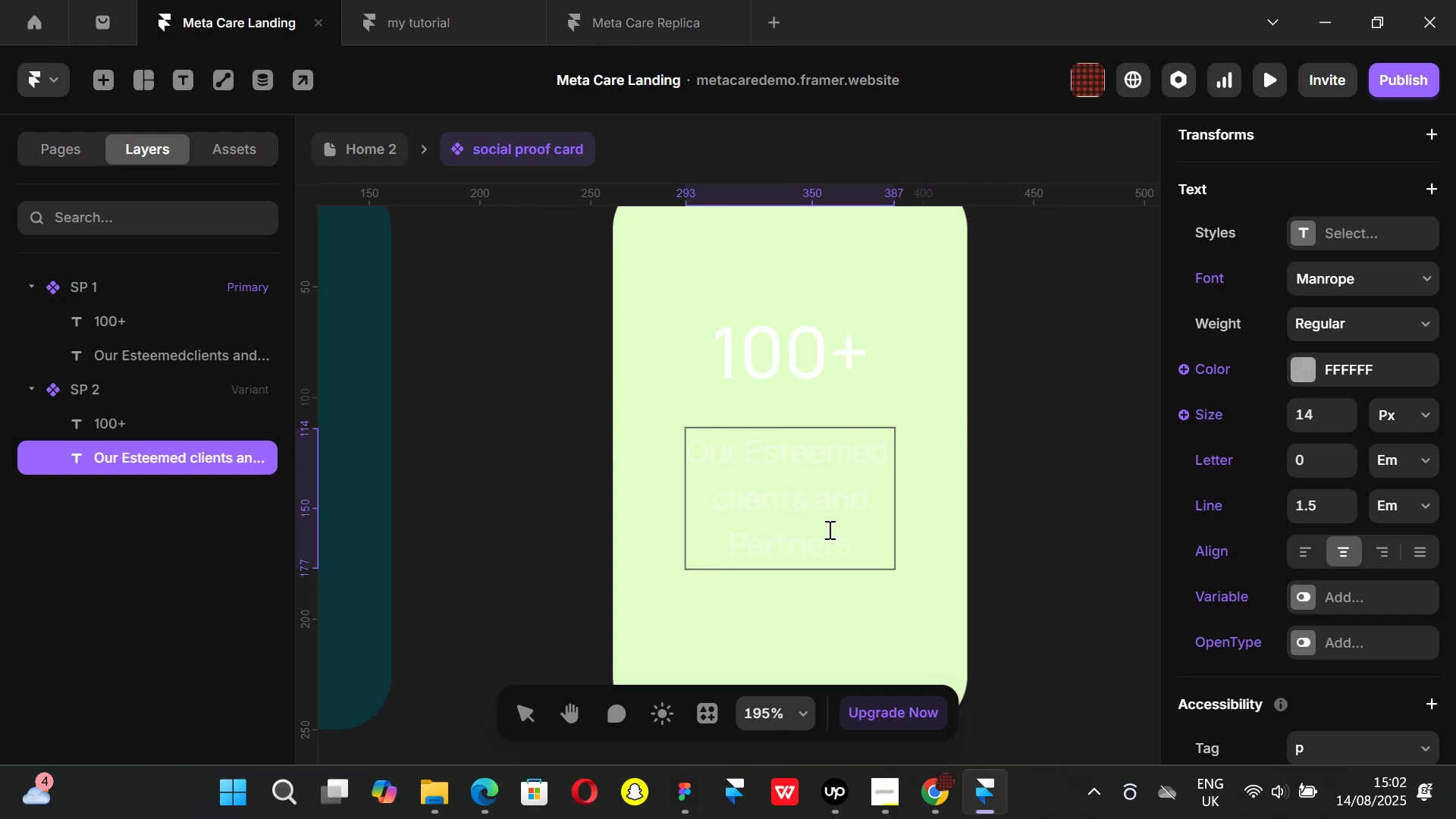 
left_click([1098, 502])
 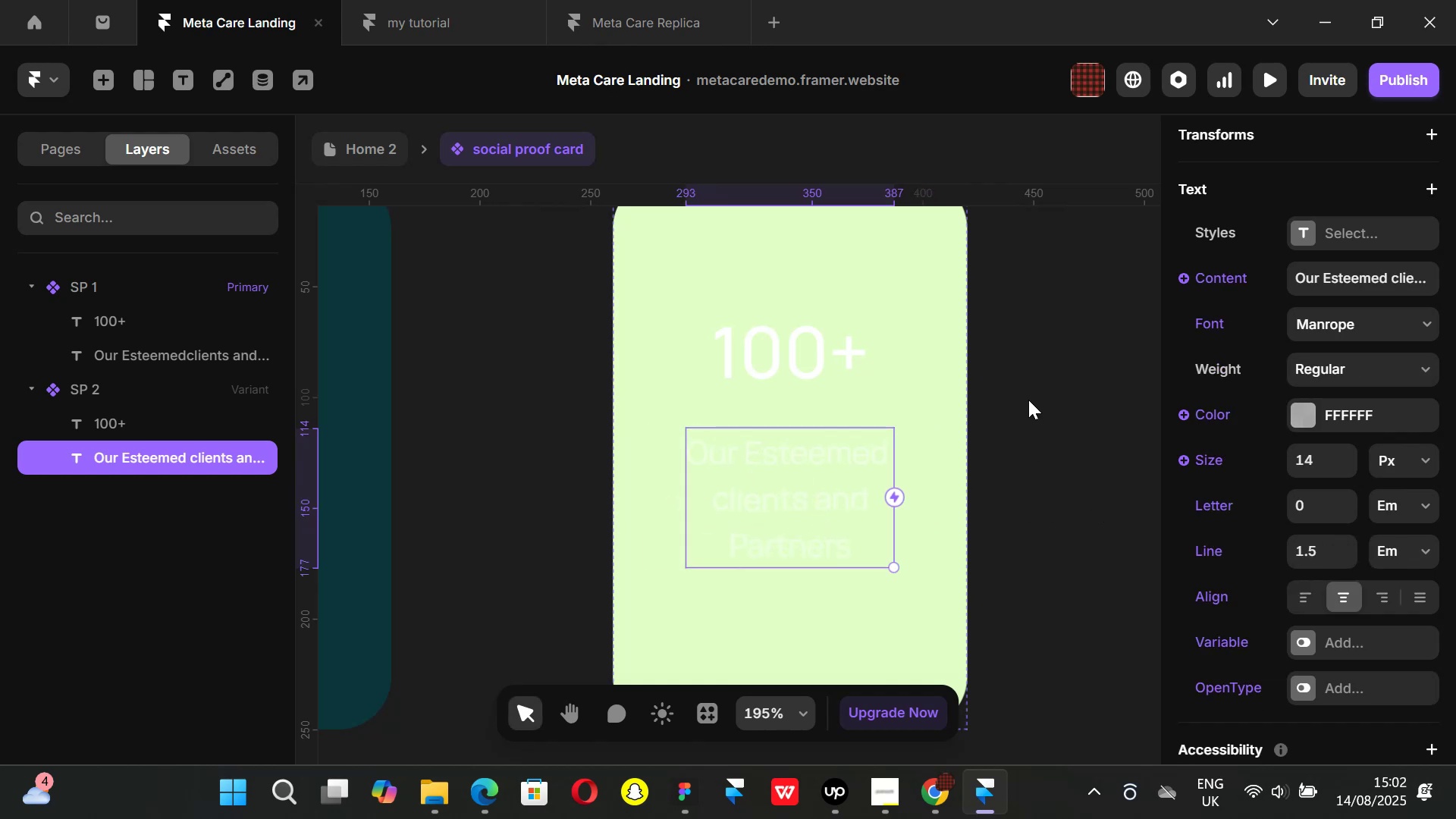 
left_click([1028, 398])
 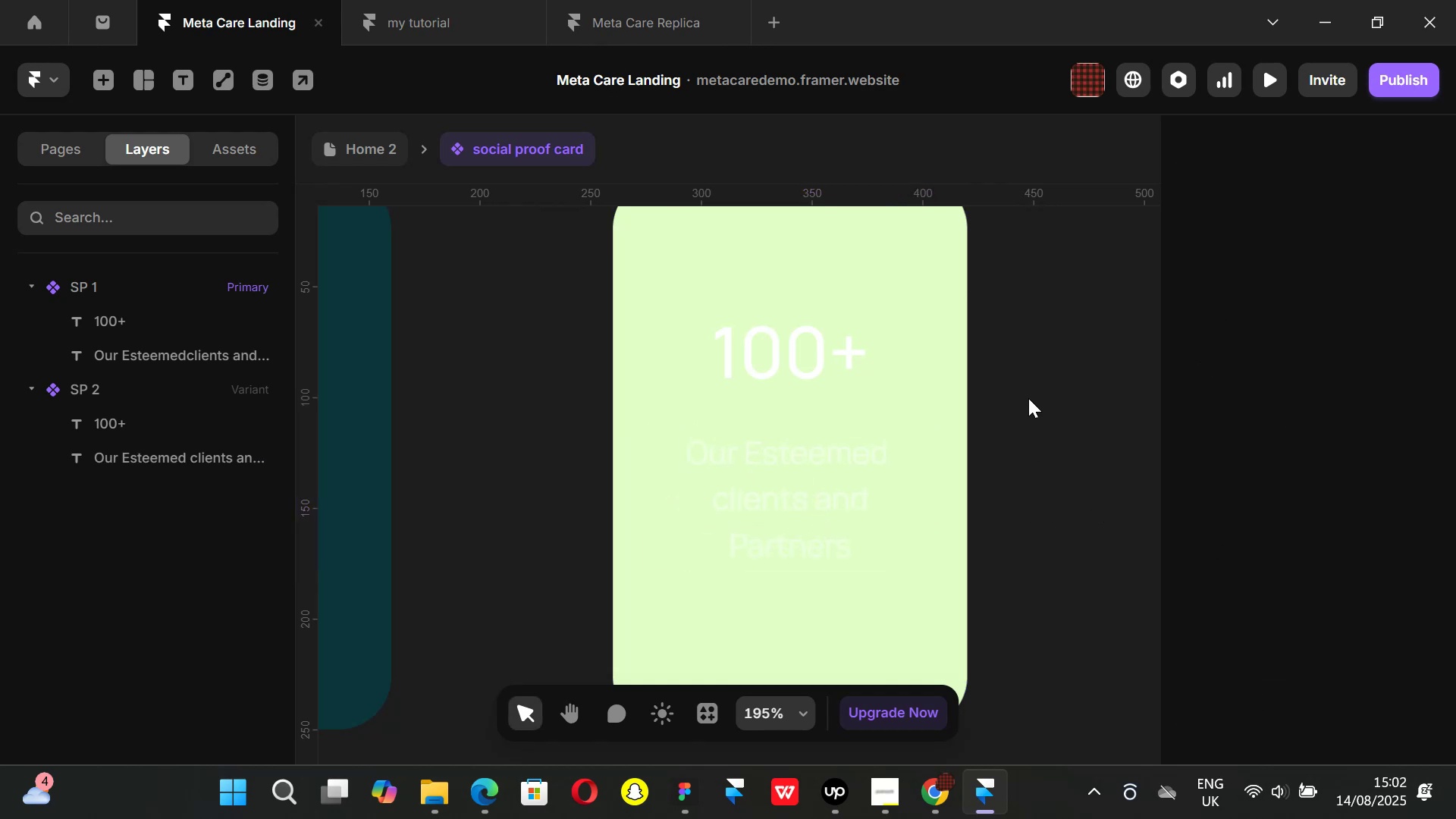 
hold_key(key=ControlLeft, duration=0.74)
scroll: coordinate [1028, 398], scroll_direction: down, amount: 3.0
 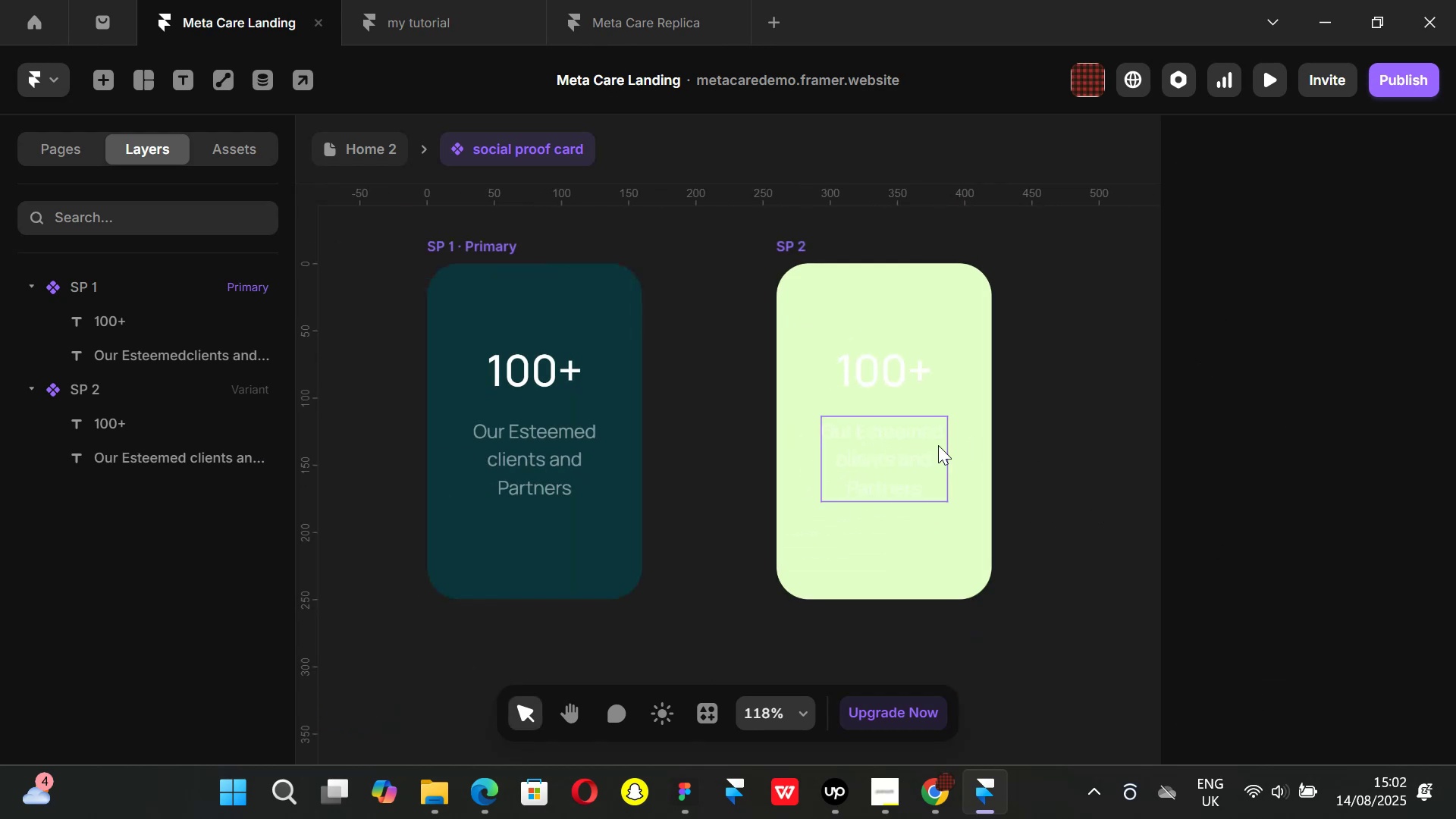 
left_click([899, 455])
 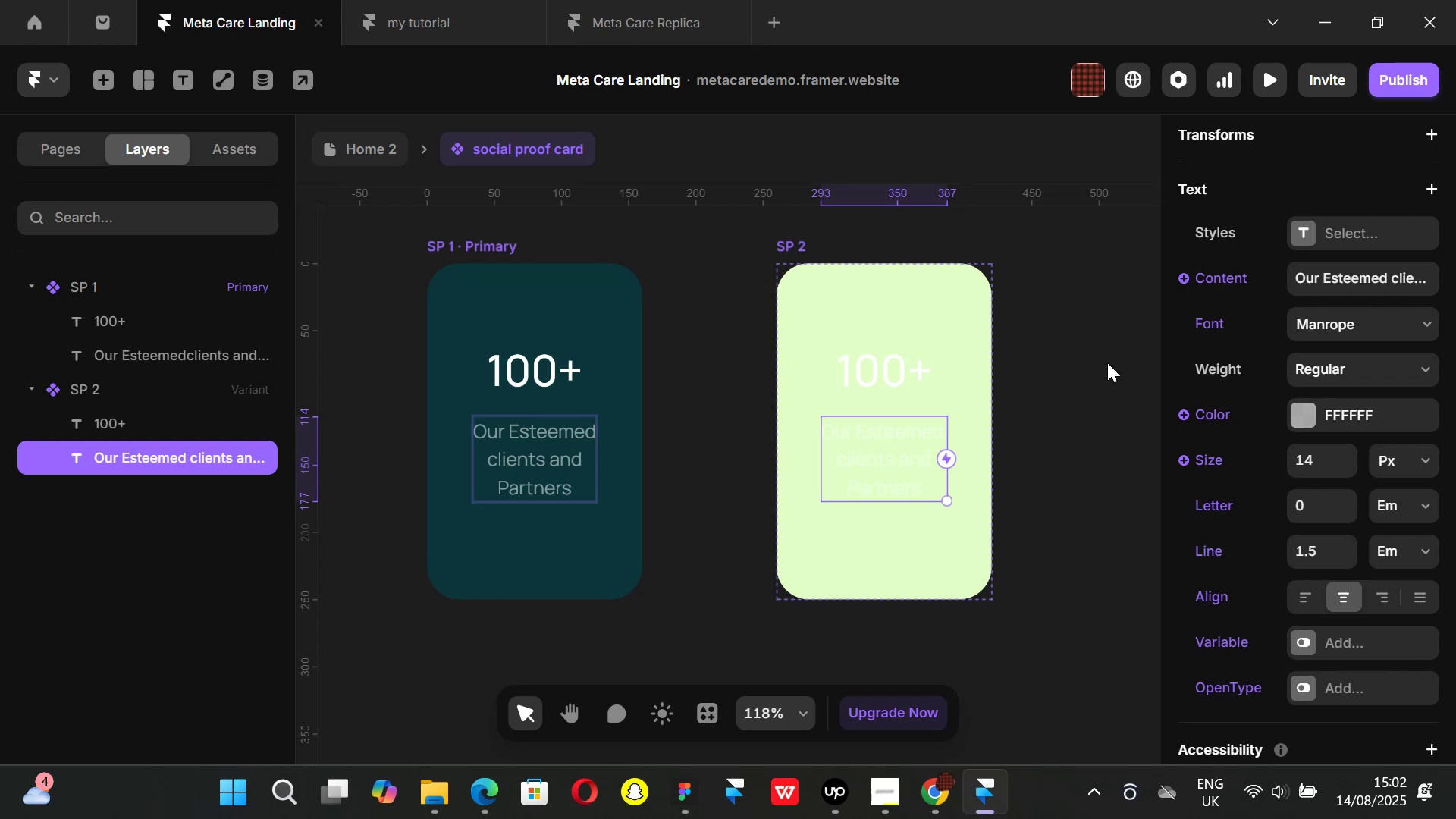 
left_click([927, 462])
 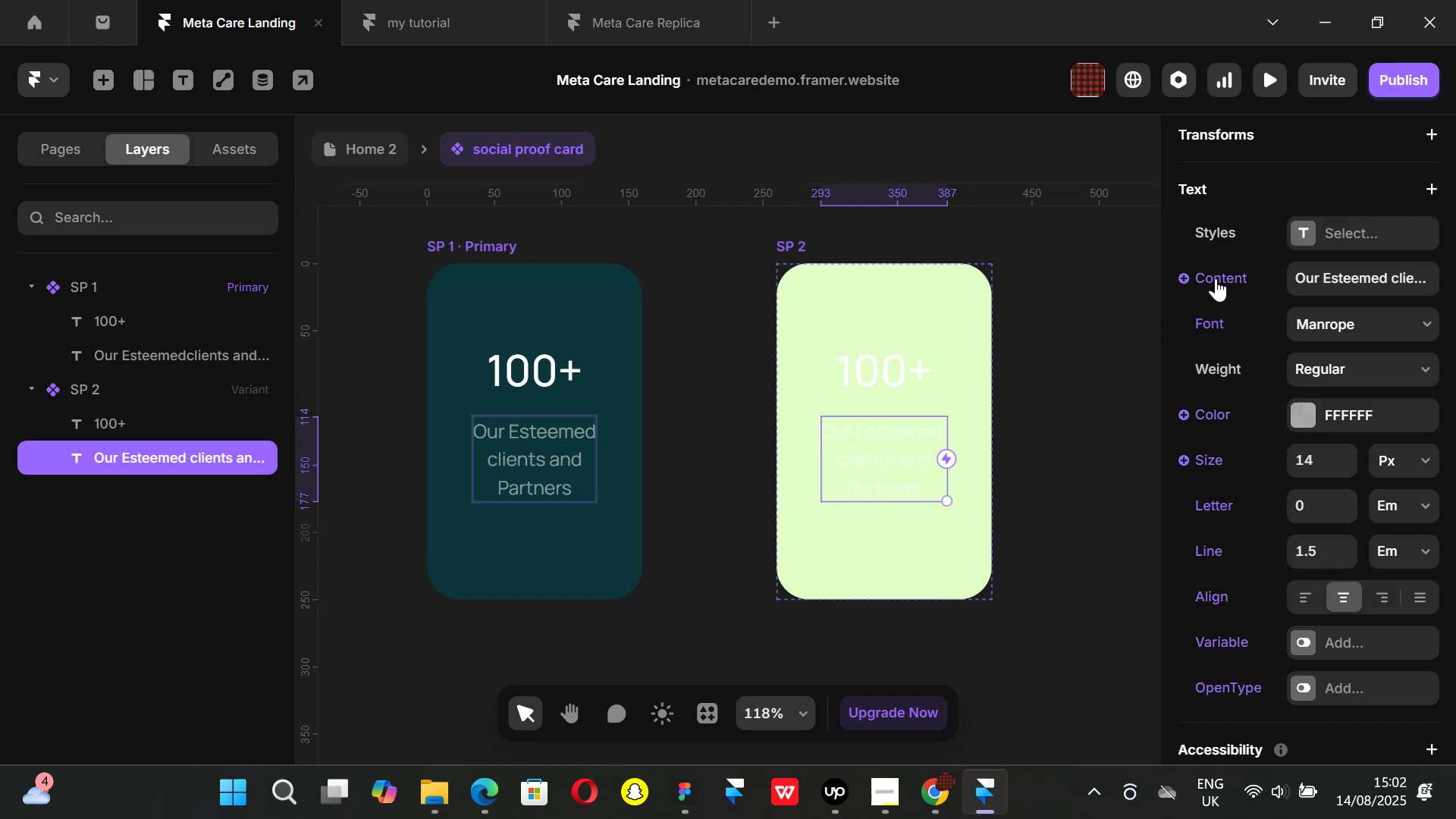 
left_click([1216, 278])
 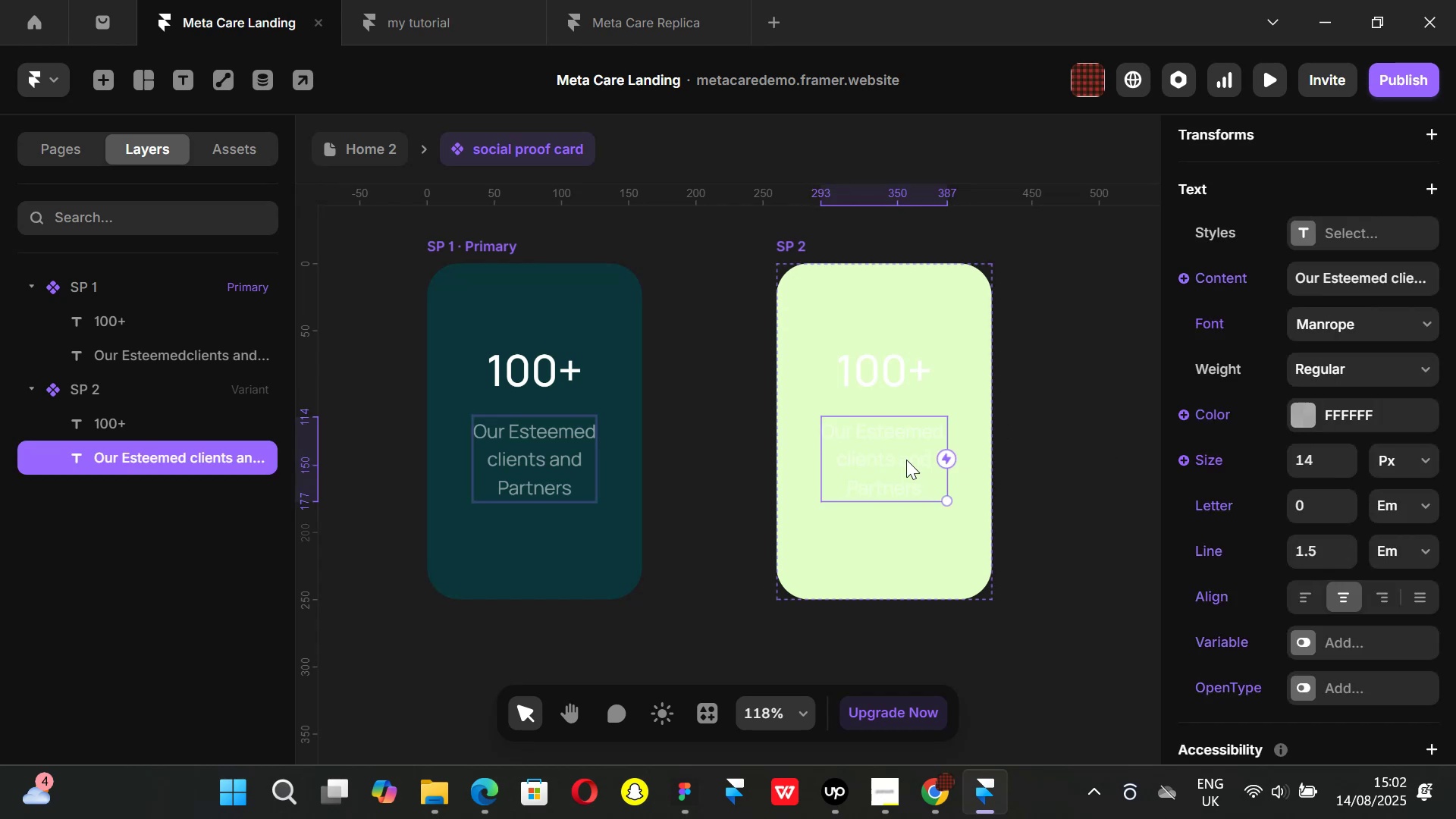 
left_click([889, 376])
 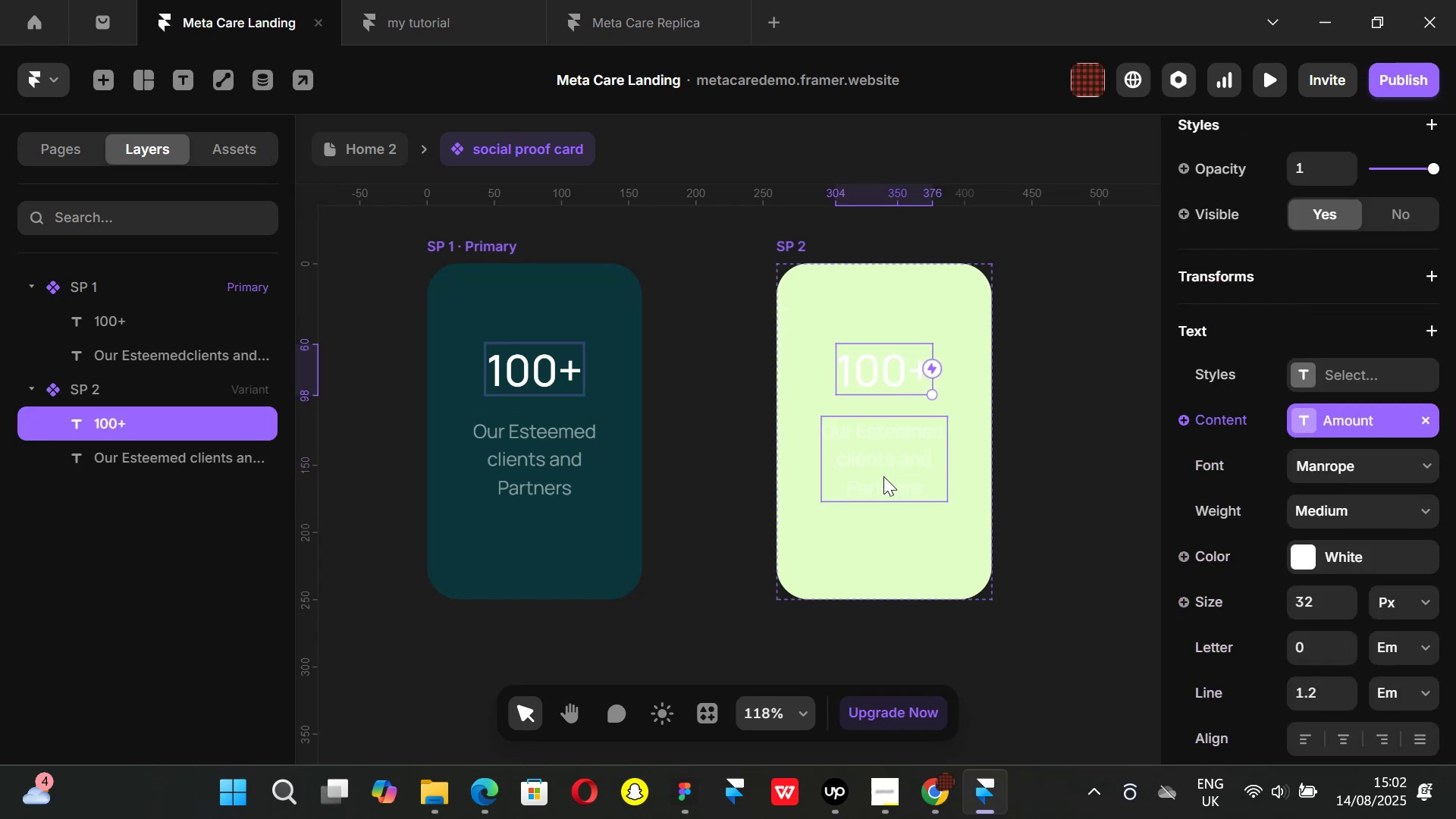 
left_click([883, 476])
 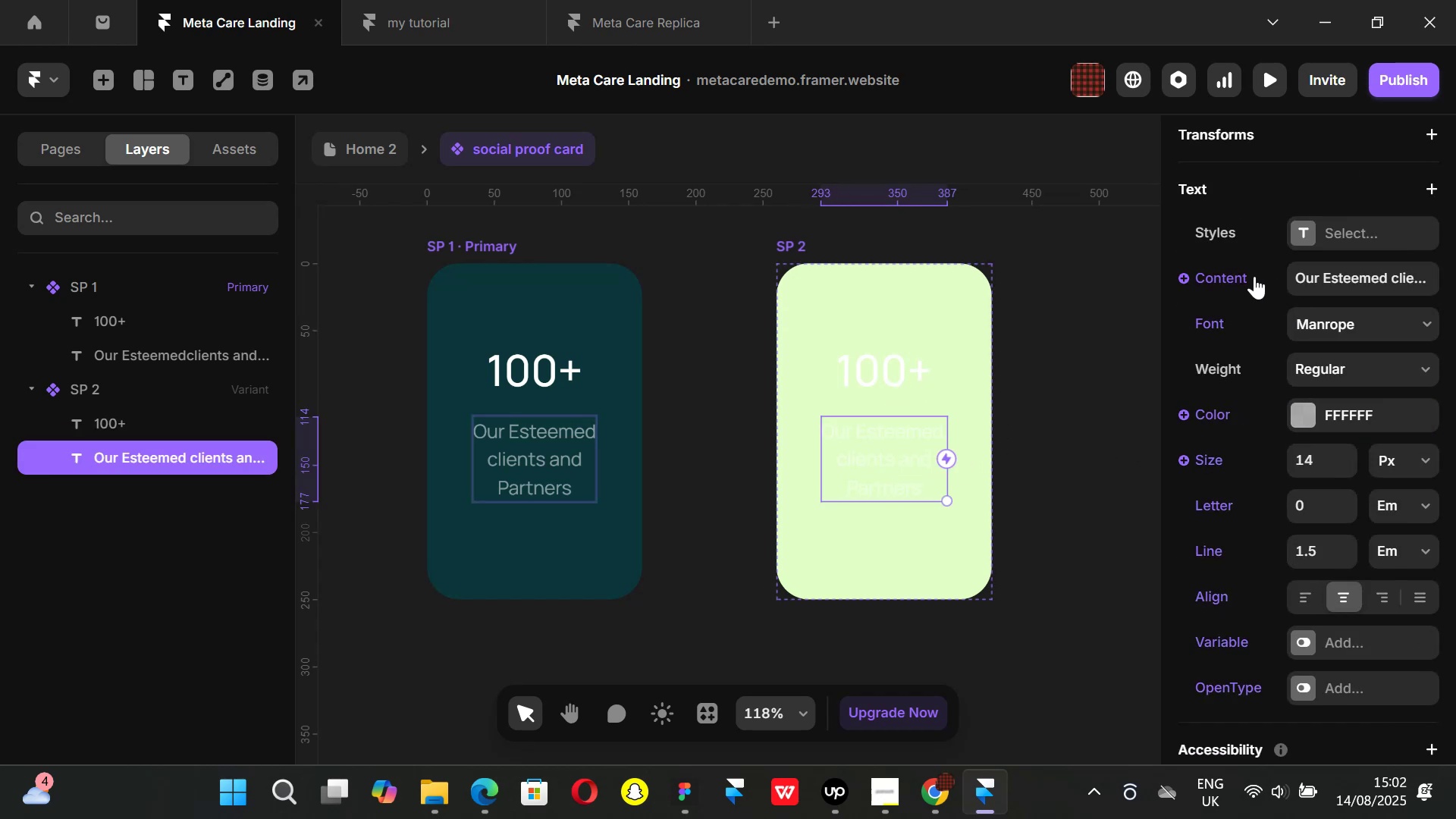 
left_click([1251, 281])
 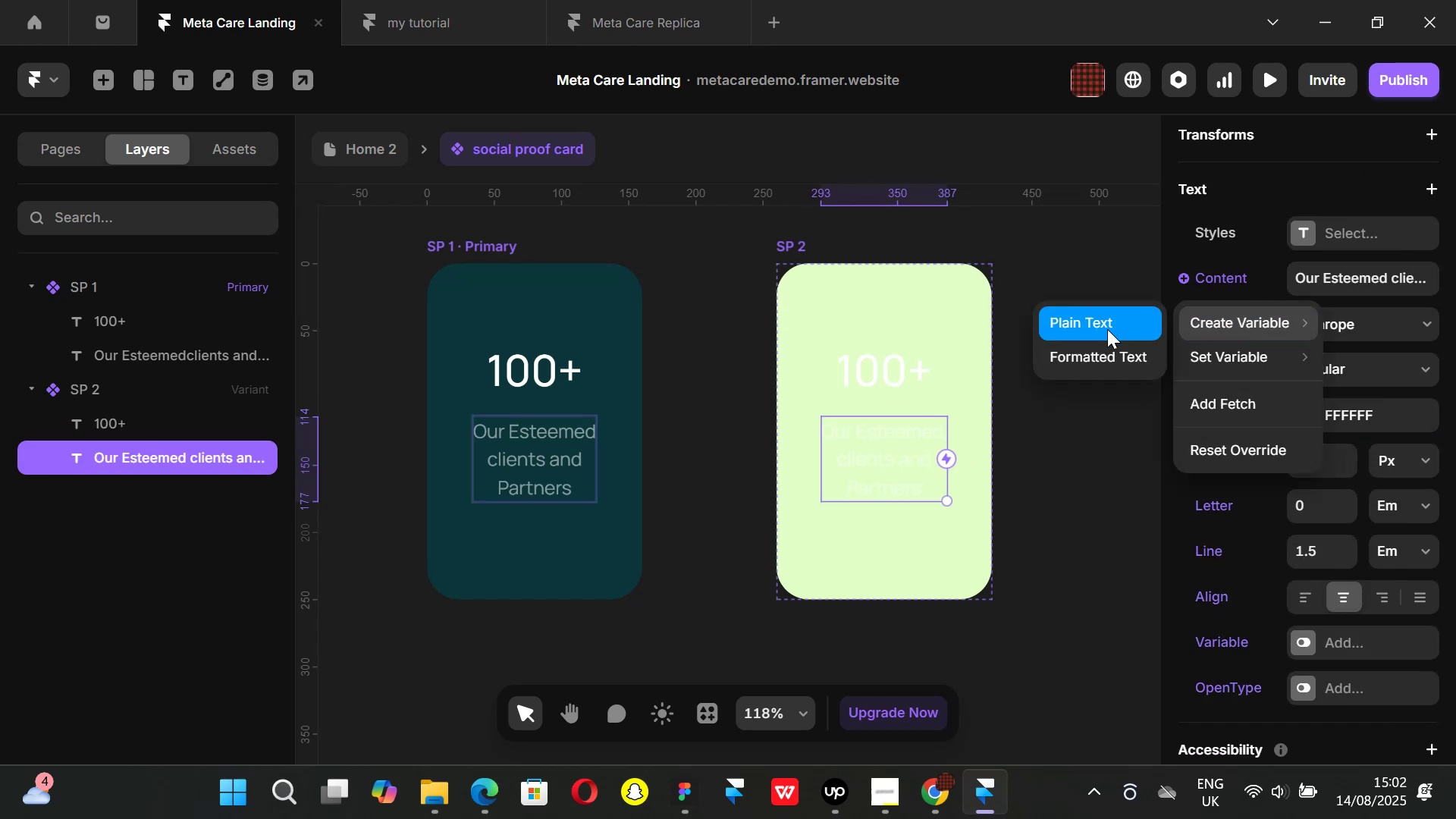 
left_click([1097, 329])
 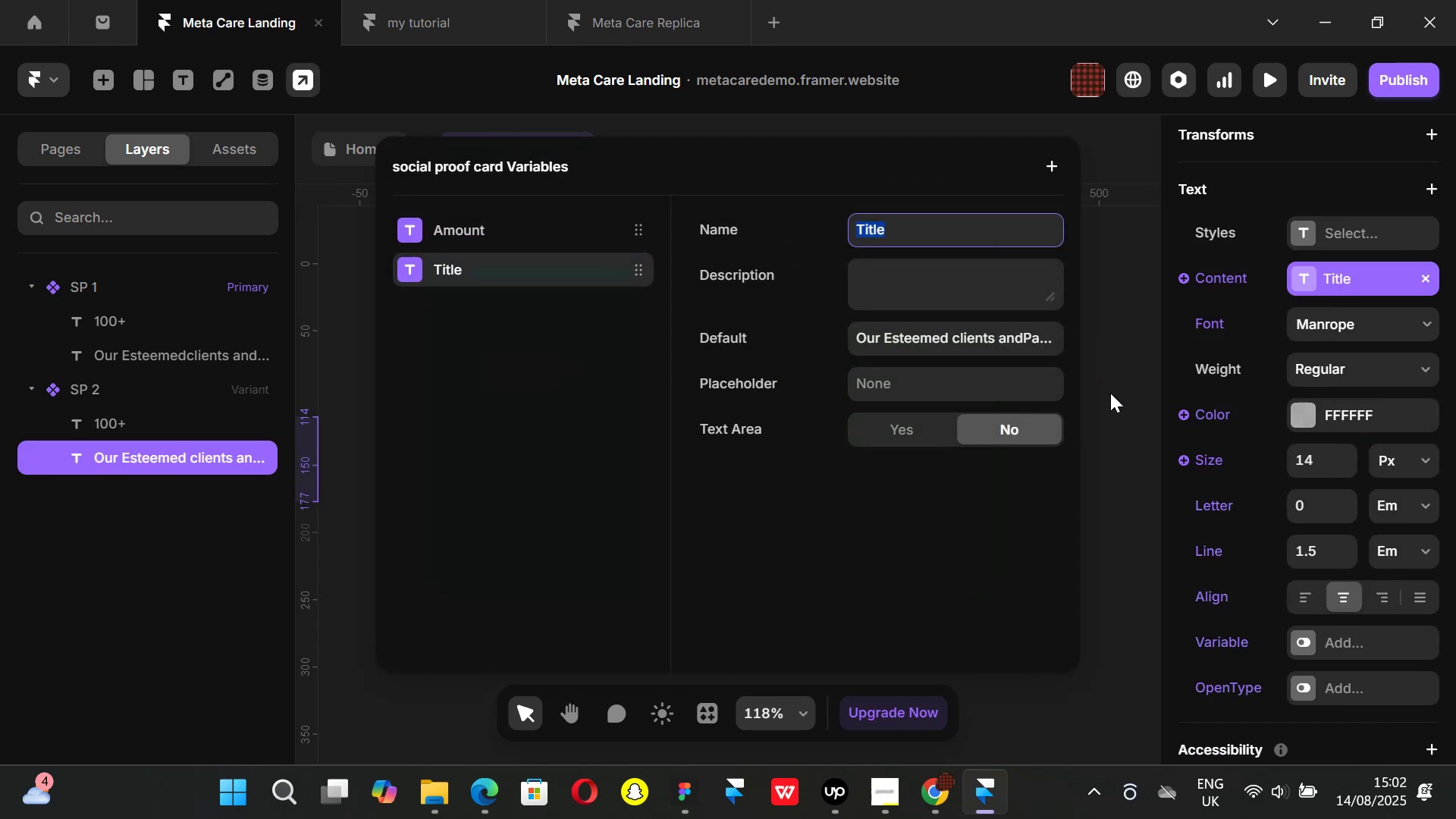 
left_click([1113, 395])
 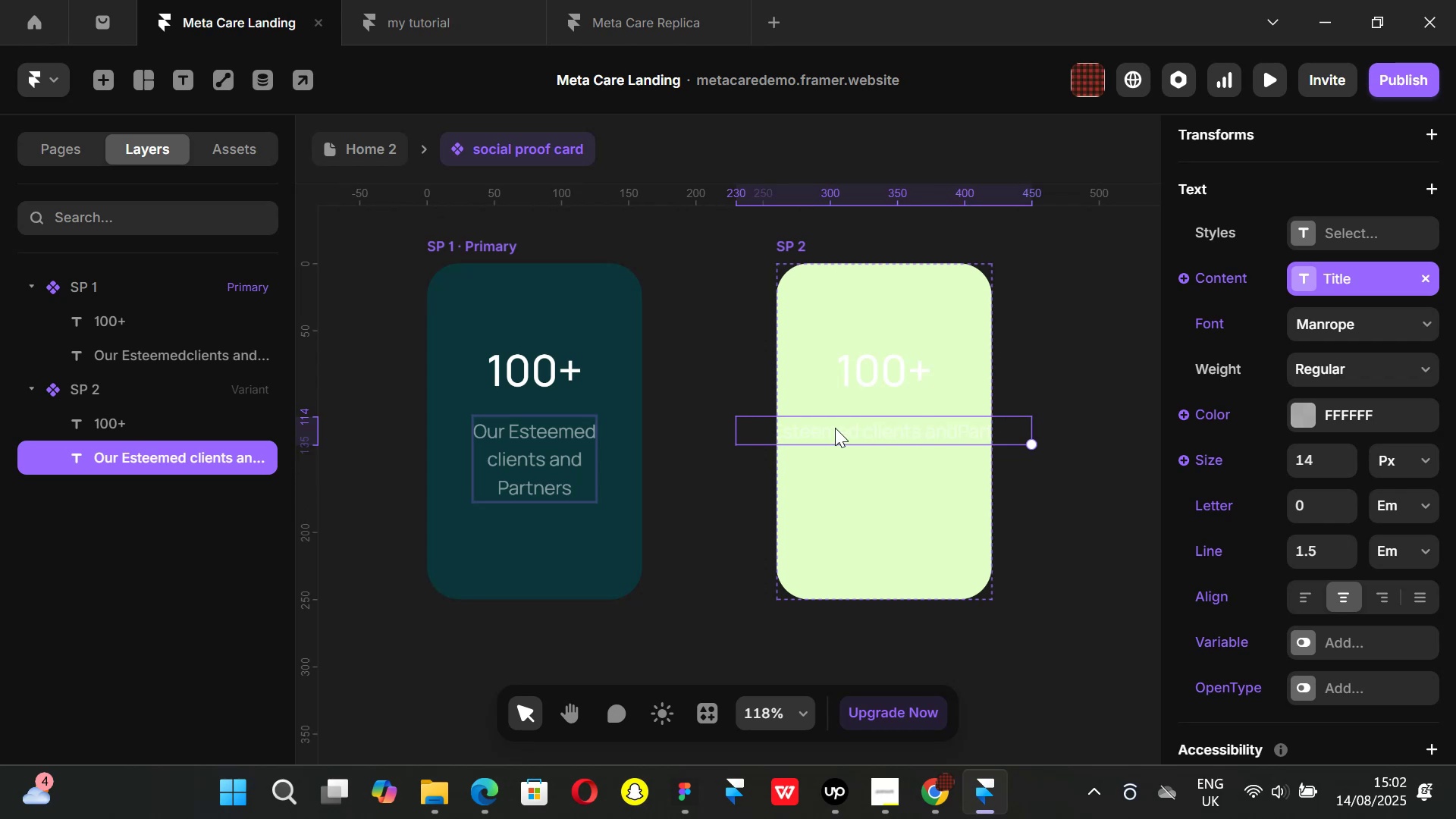 
hold_key(key=ControlLeft, duration=1.34)
scroll: coordinate [810, 441], scroll_direction: up, amount: 6.0
 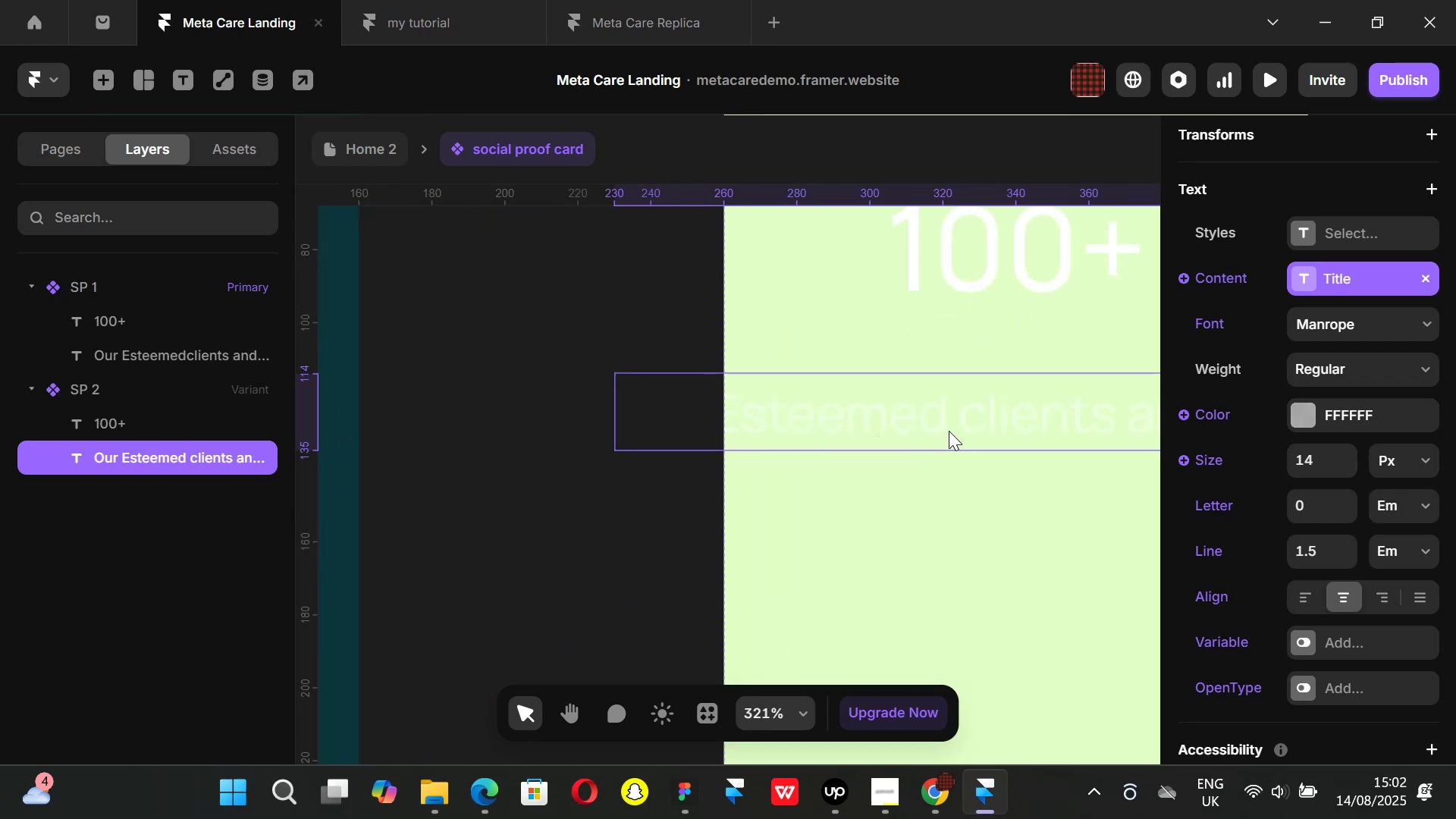 
double_click([949, 431])
 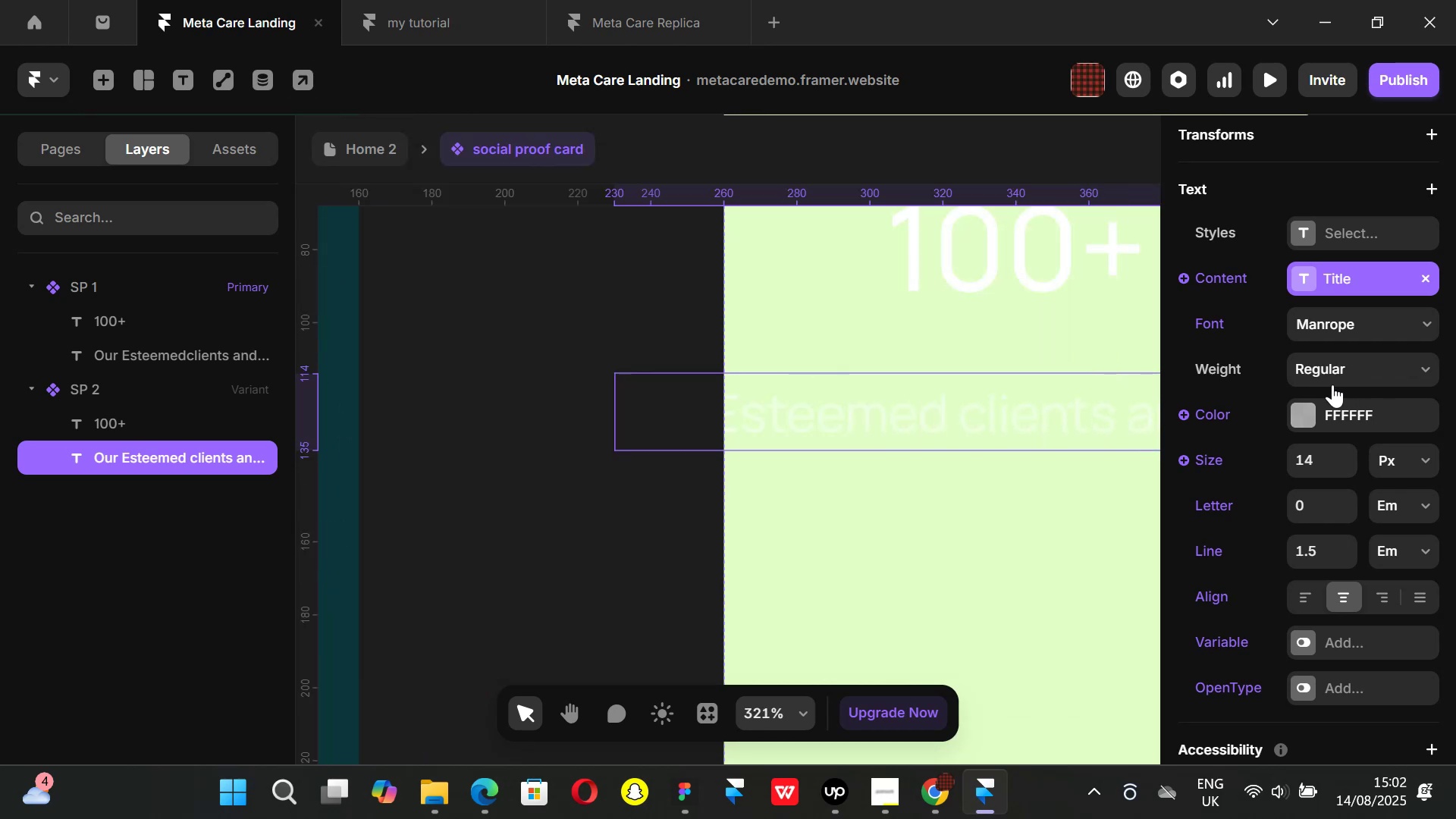 
scroll: coordinate [1305, 385], scroll_direction: down, amount: 3.0
 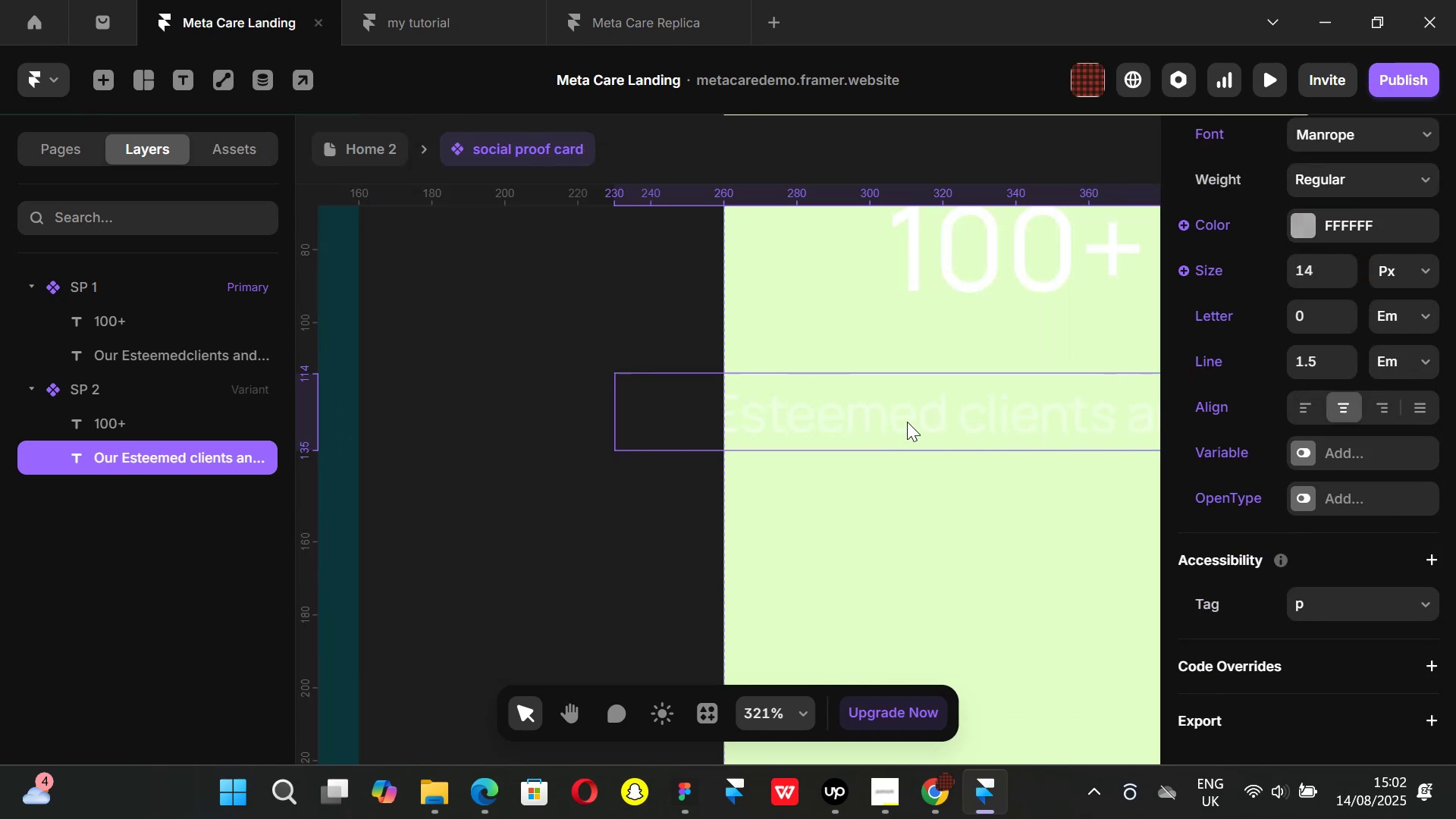 
double_click([907, 422])
 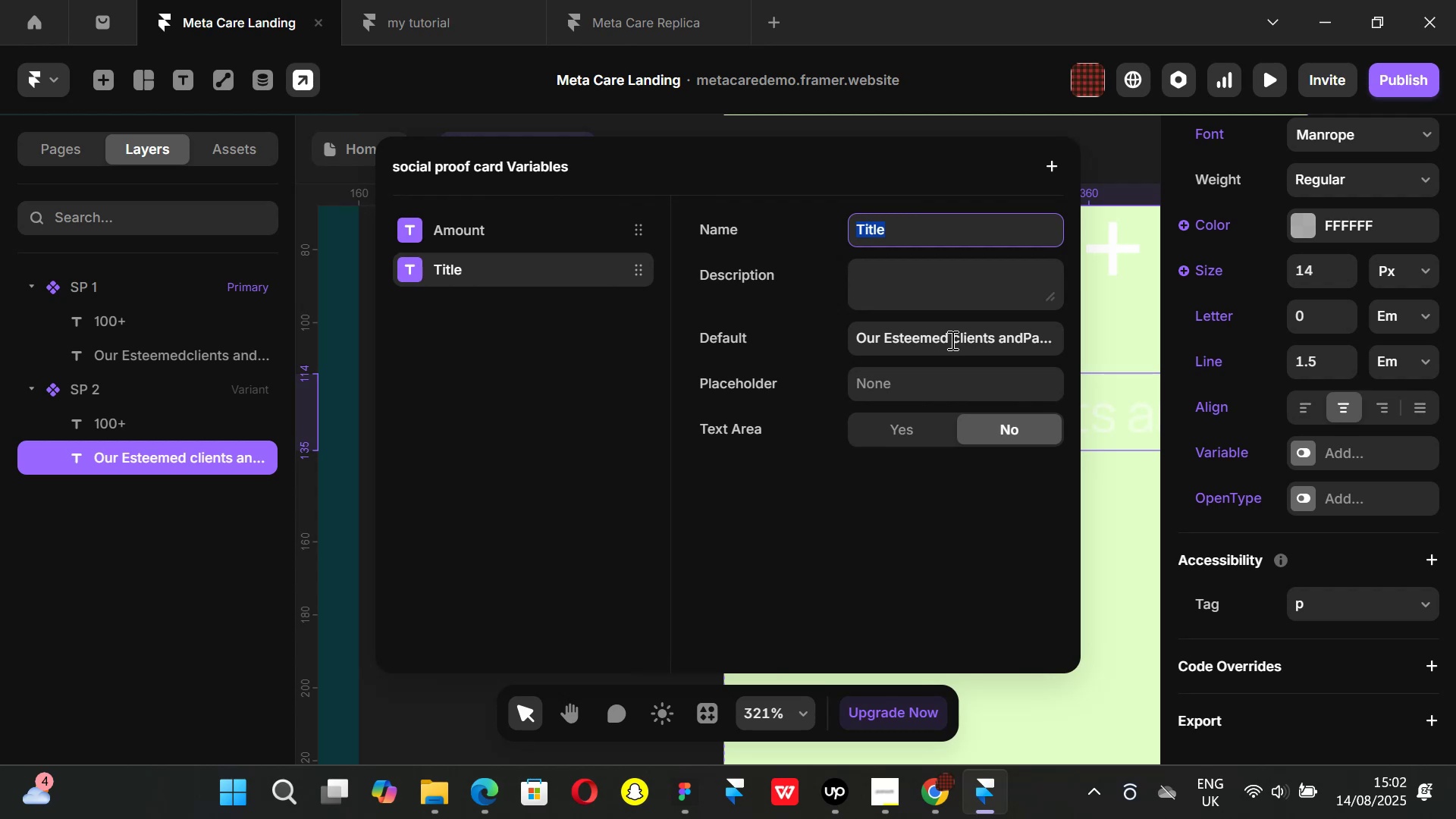 
left_click([951, 336])
 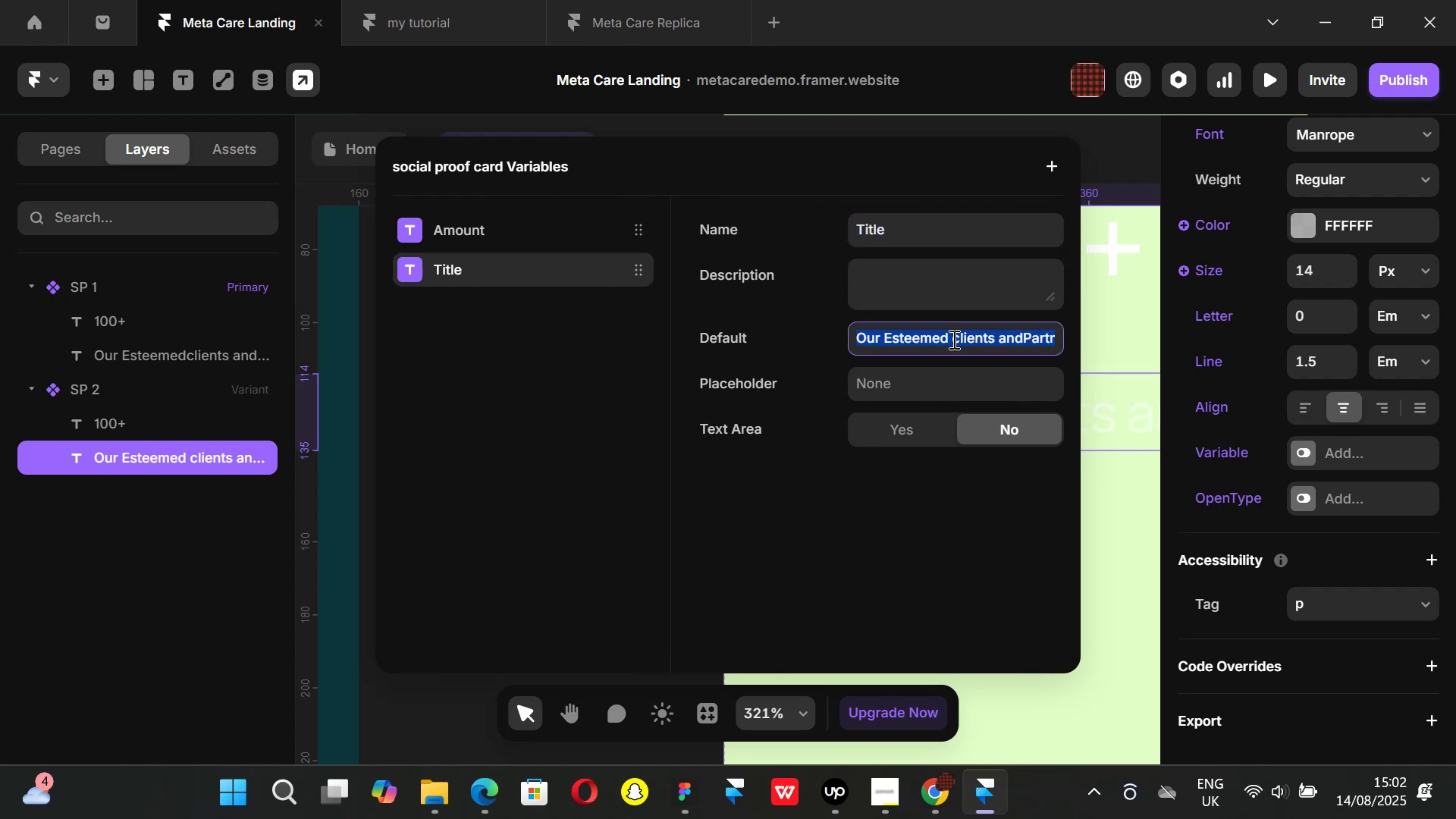 
left_click([952, 339])
 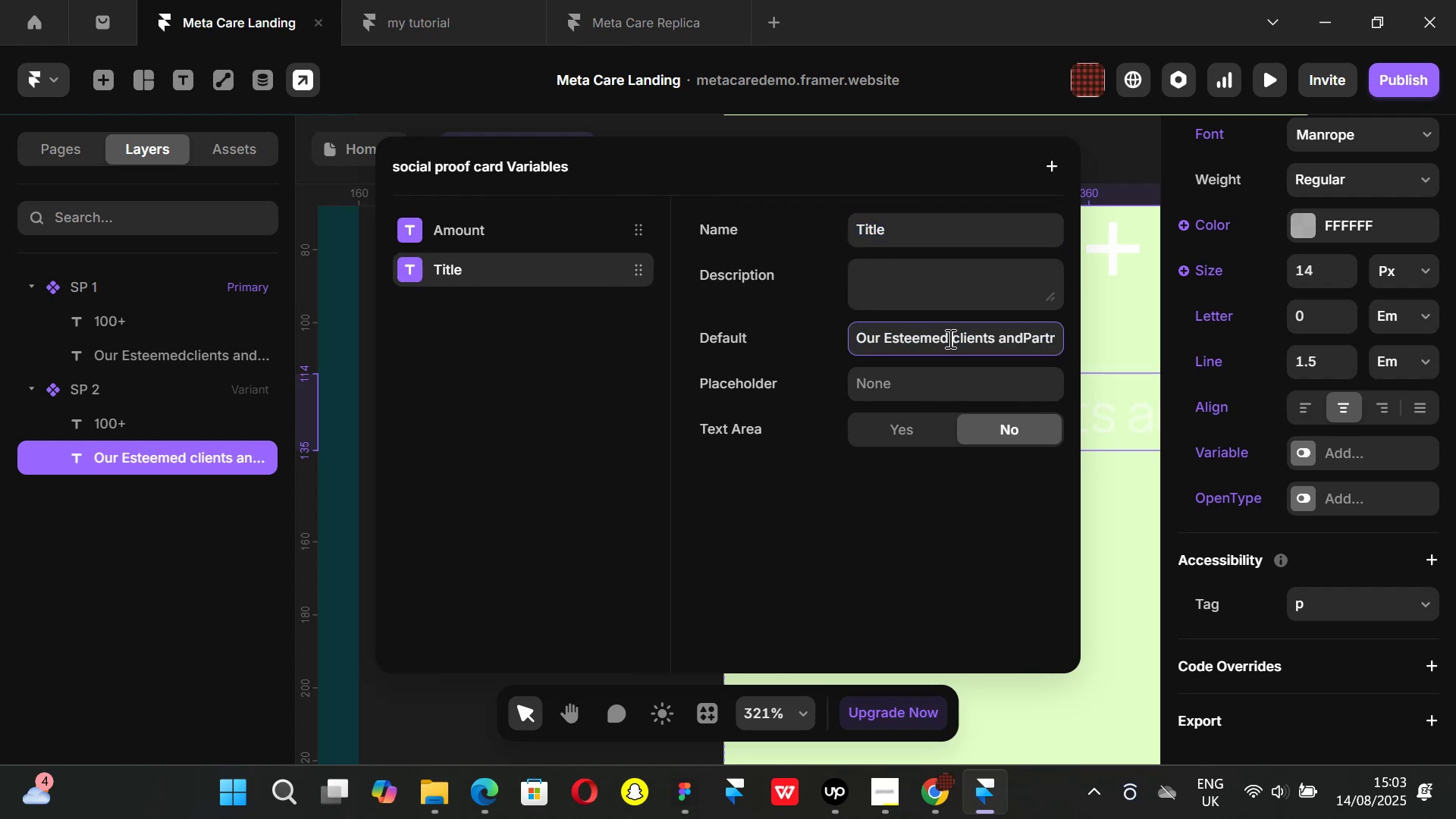 
key(Shift+Enter)
 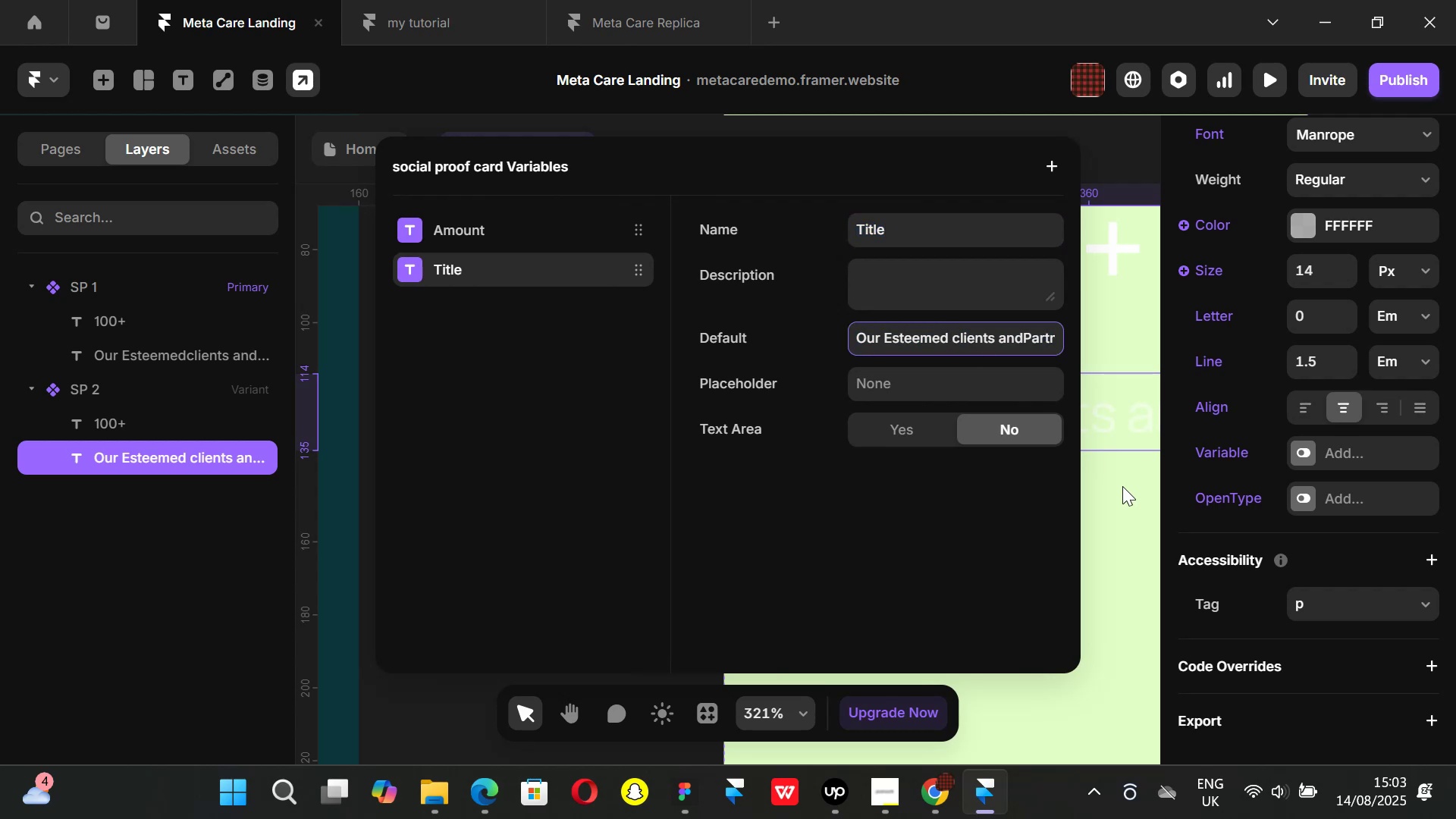 
left_click([1123, 491])
 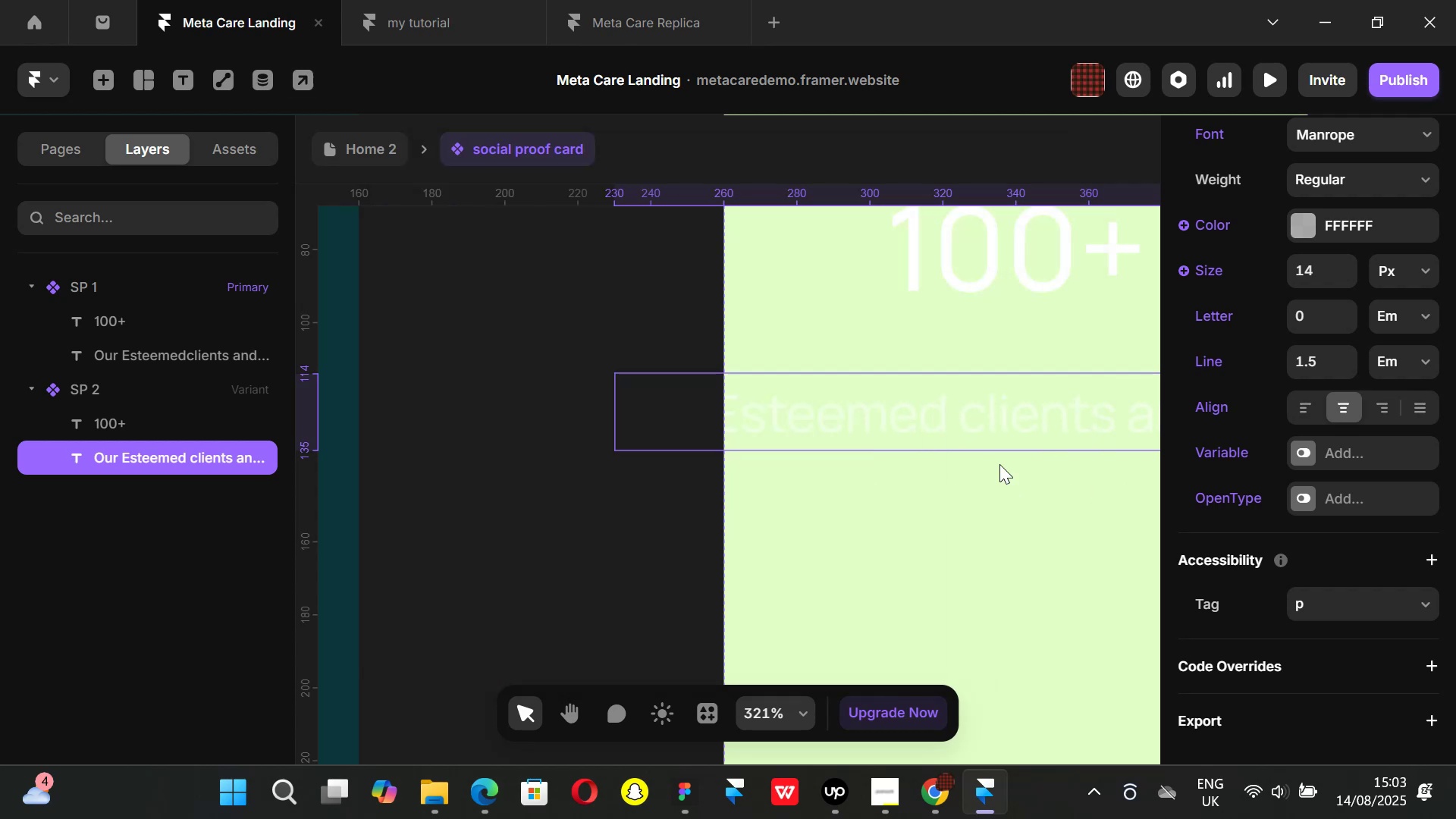 
hold_key(key=ControlLeft, duration=0.42)
scroll: coordinate [965, 452], scroll_direction: down, amount: 4.0
 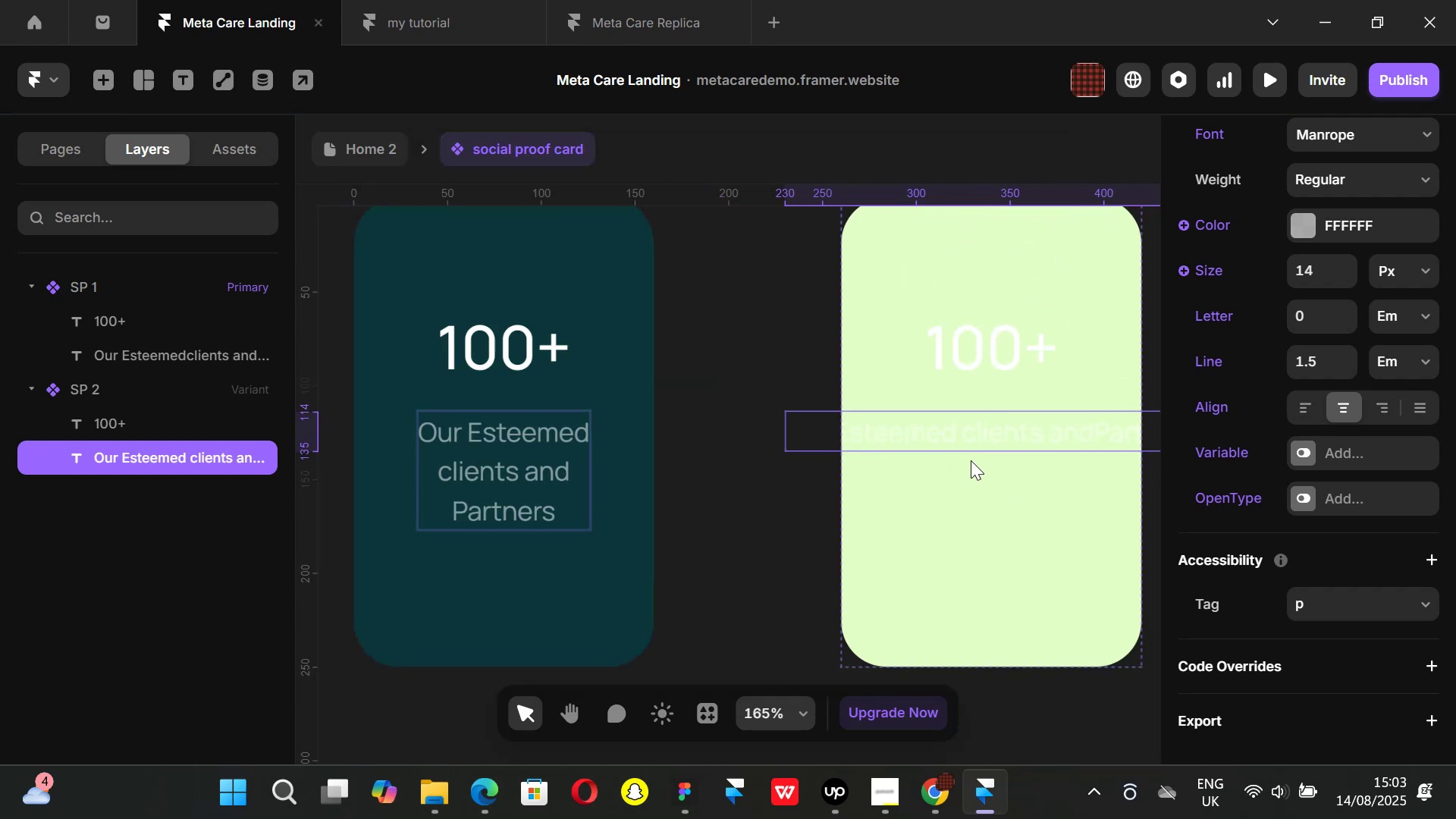 
hold_key(key=ShiftLeft, duration=1.0)
scroll: coordinate [971, 460], scroll_direction: down, amount: 4.0
 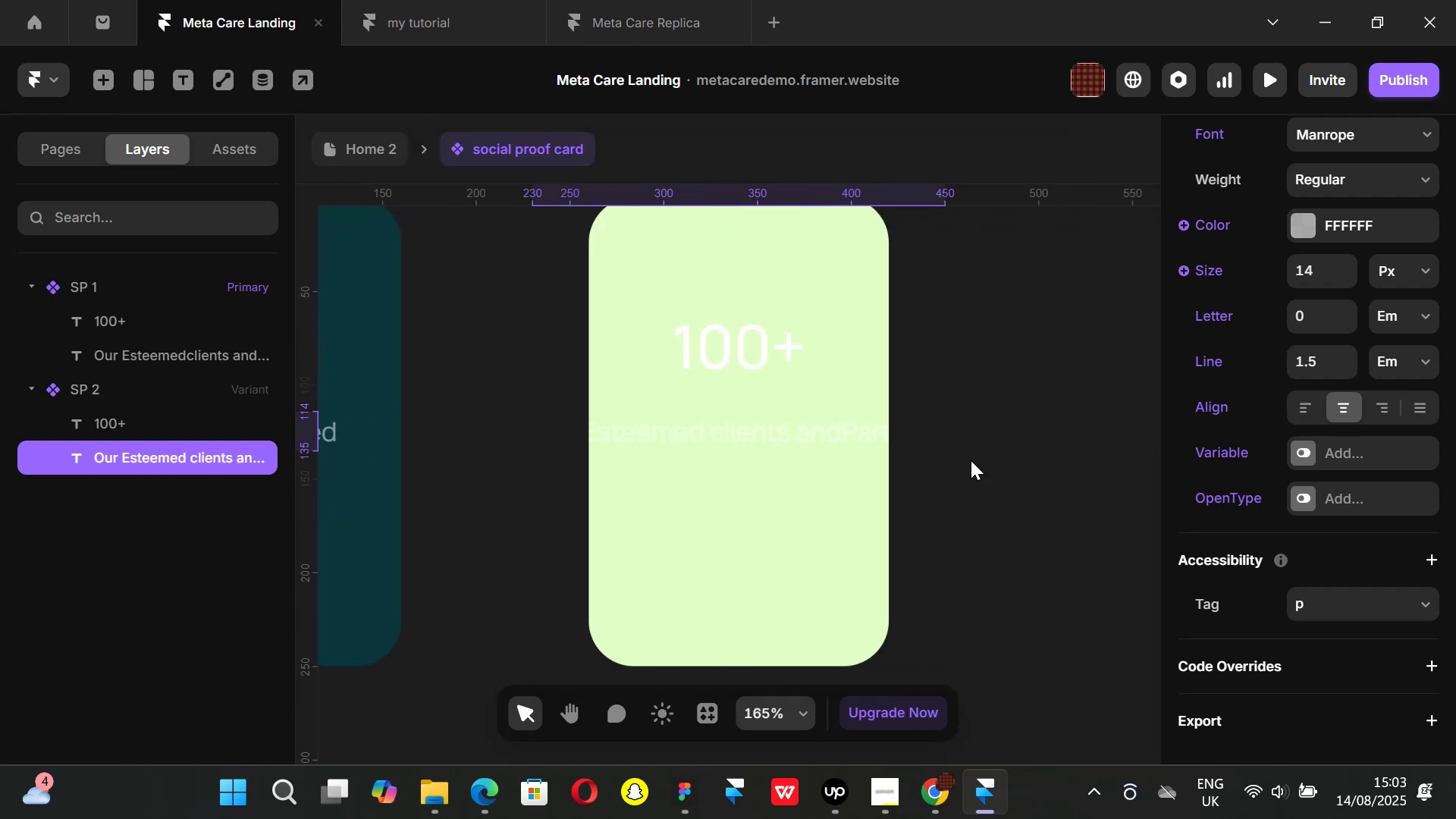 
key(Control+Z)
 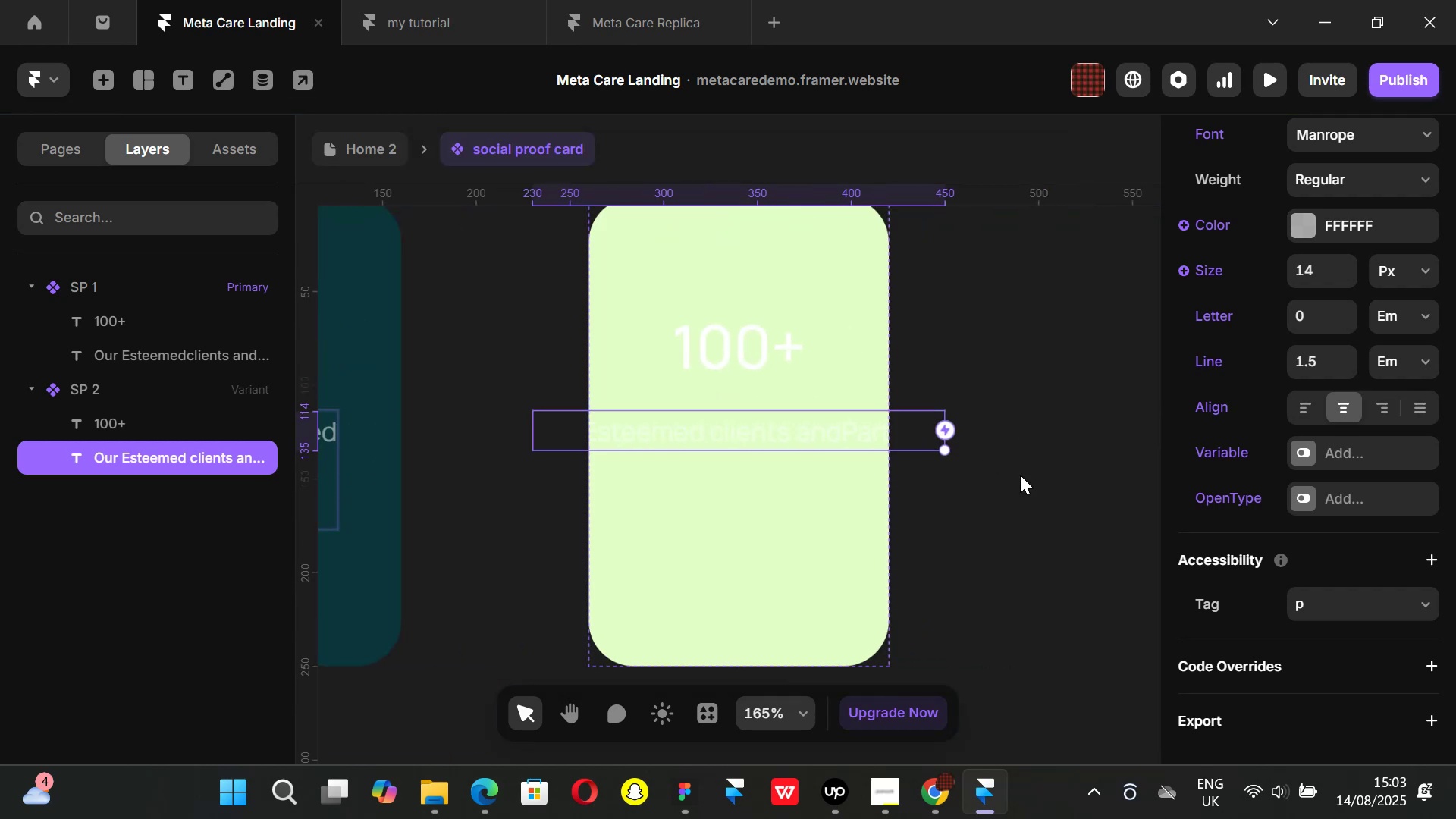 
left_click([1033, 483])
 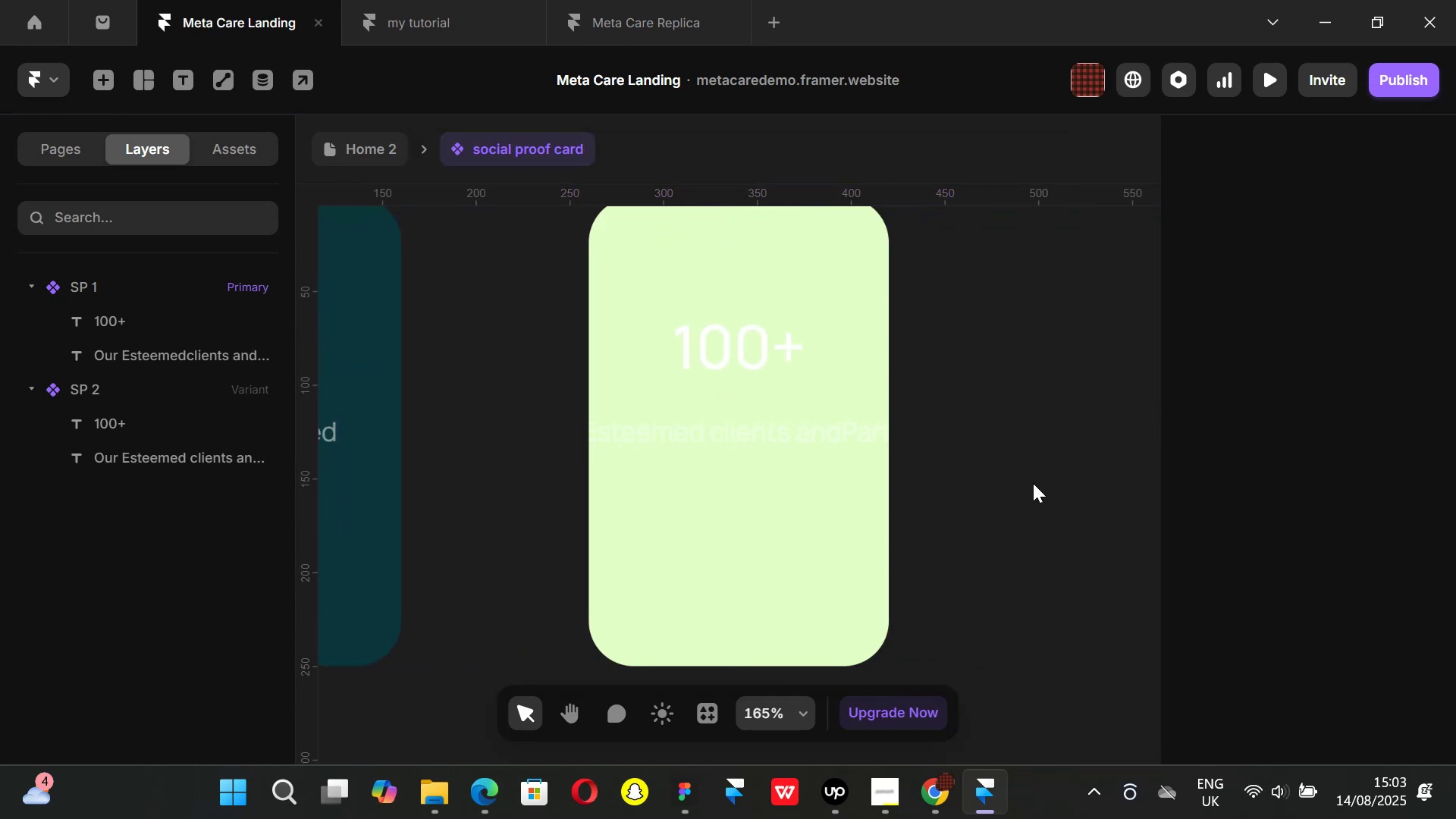 
key(Control+ControlLeft)
 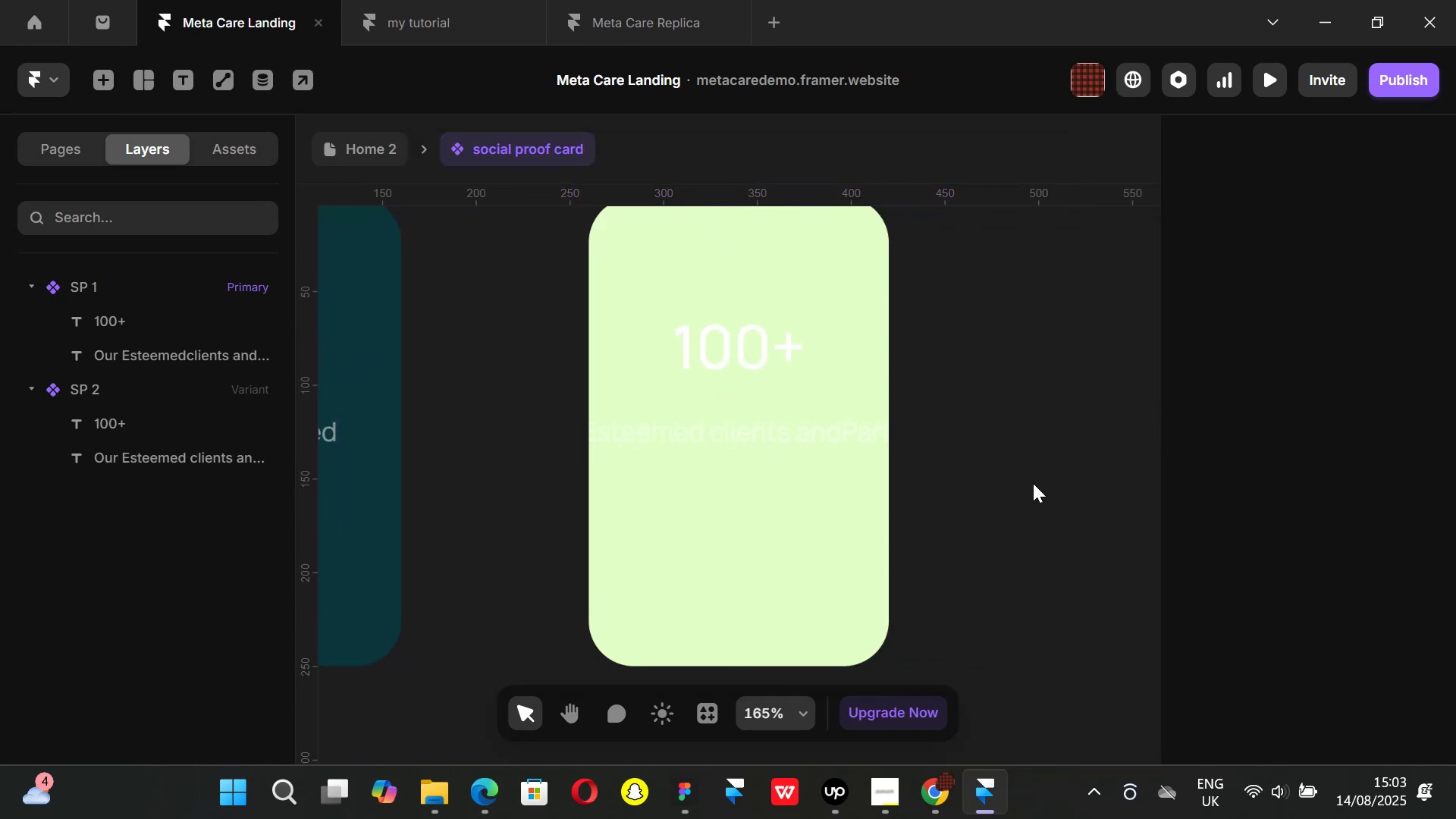 
key(Control+Z)
 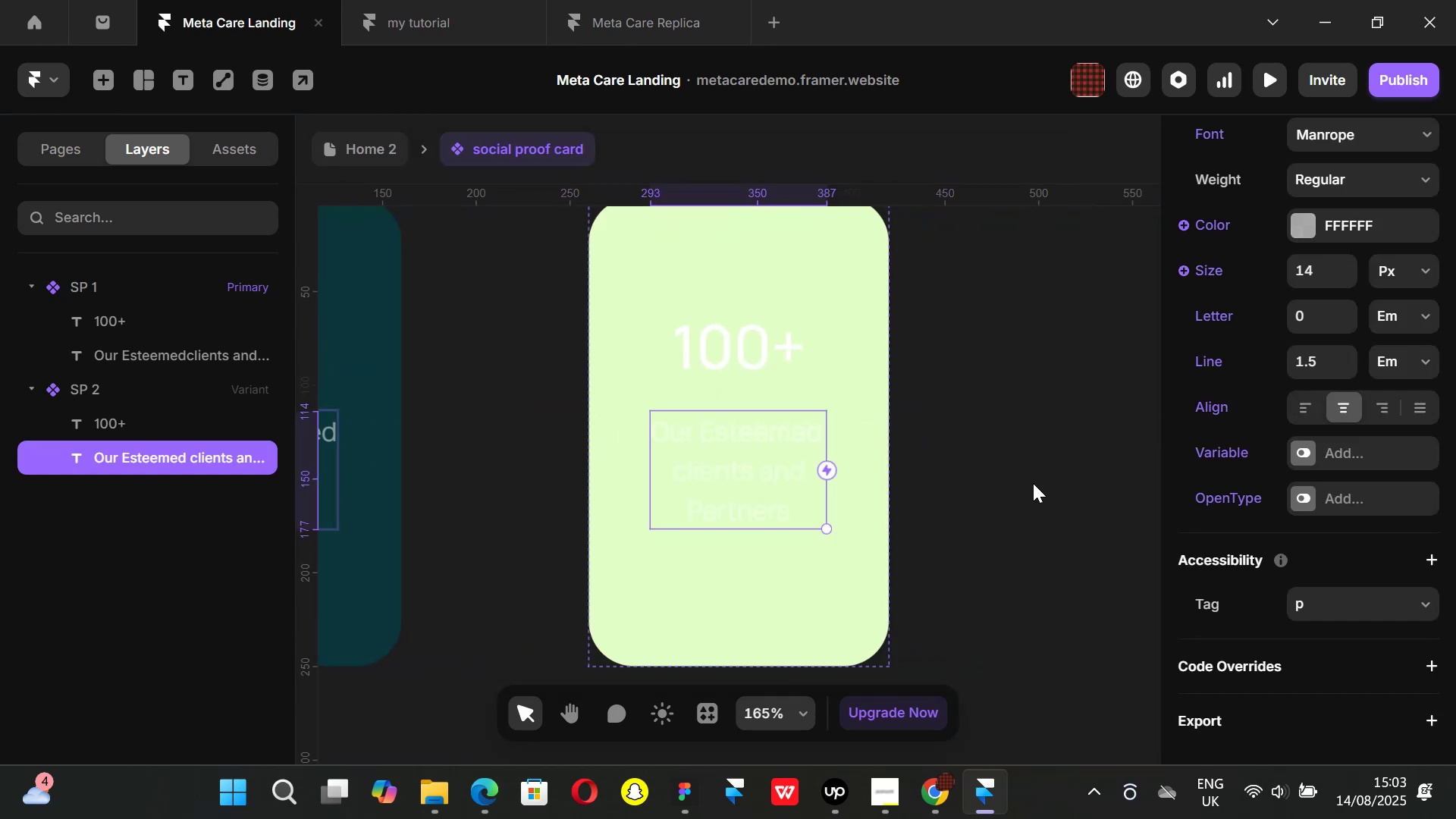 
left_click([1033, 483])
 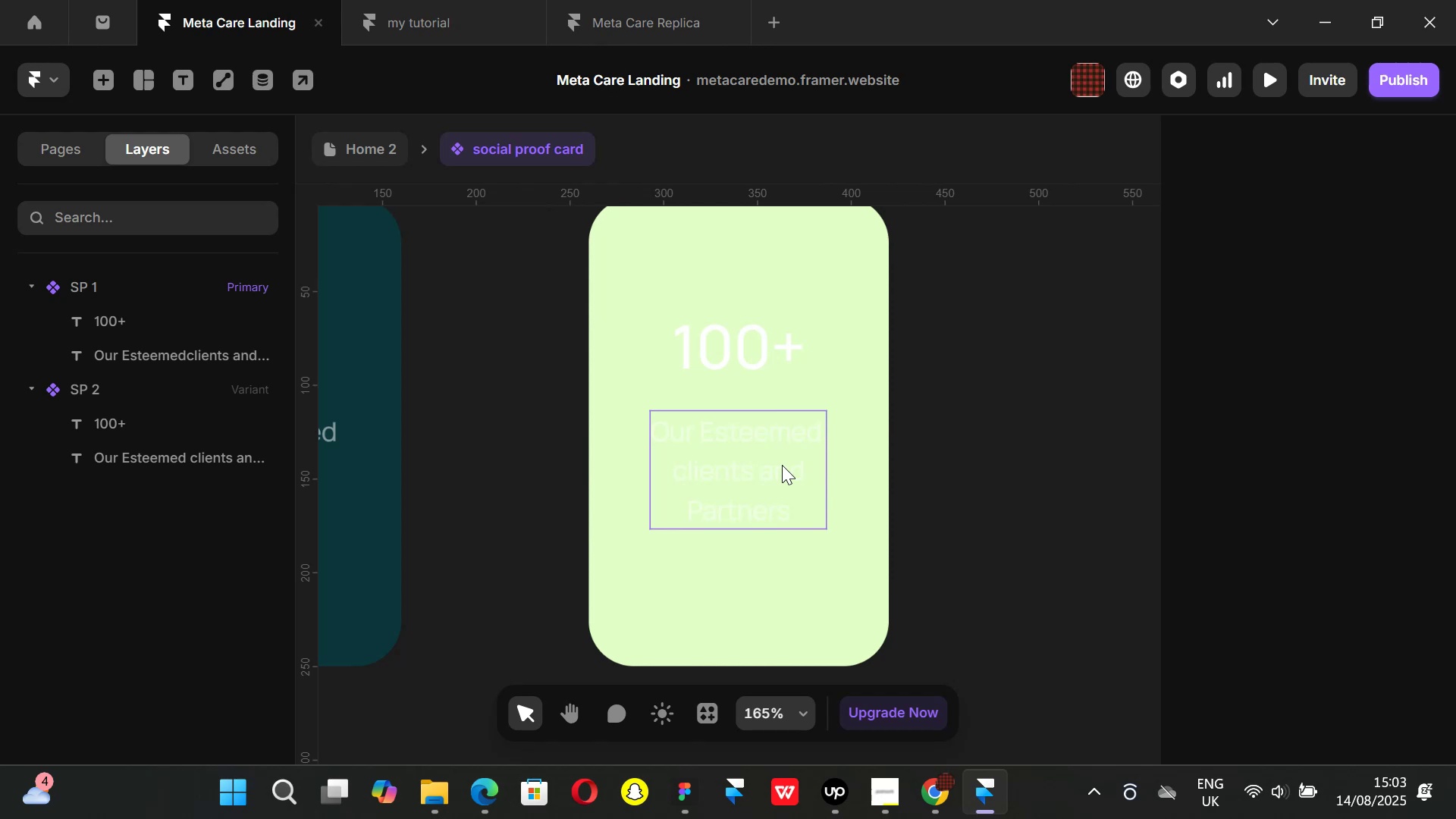 
left_click([780, 465])
 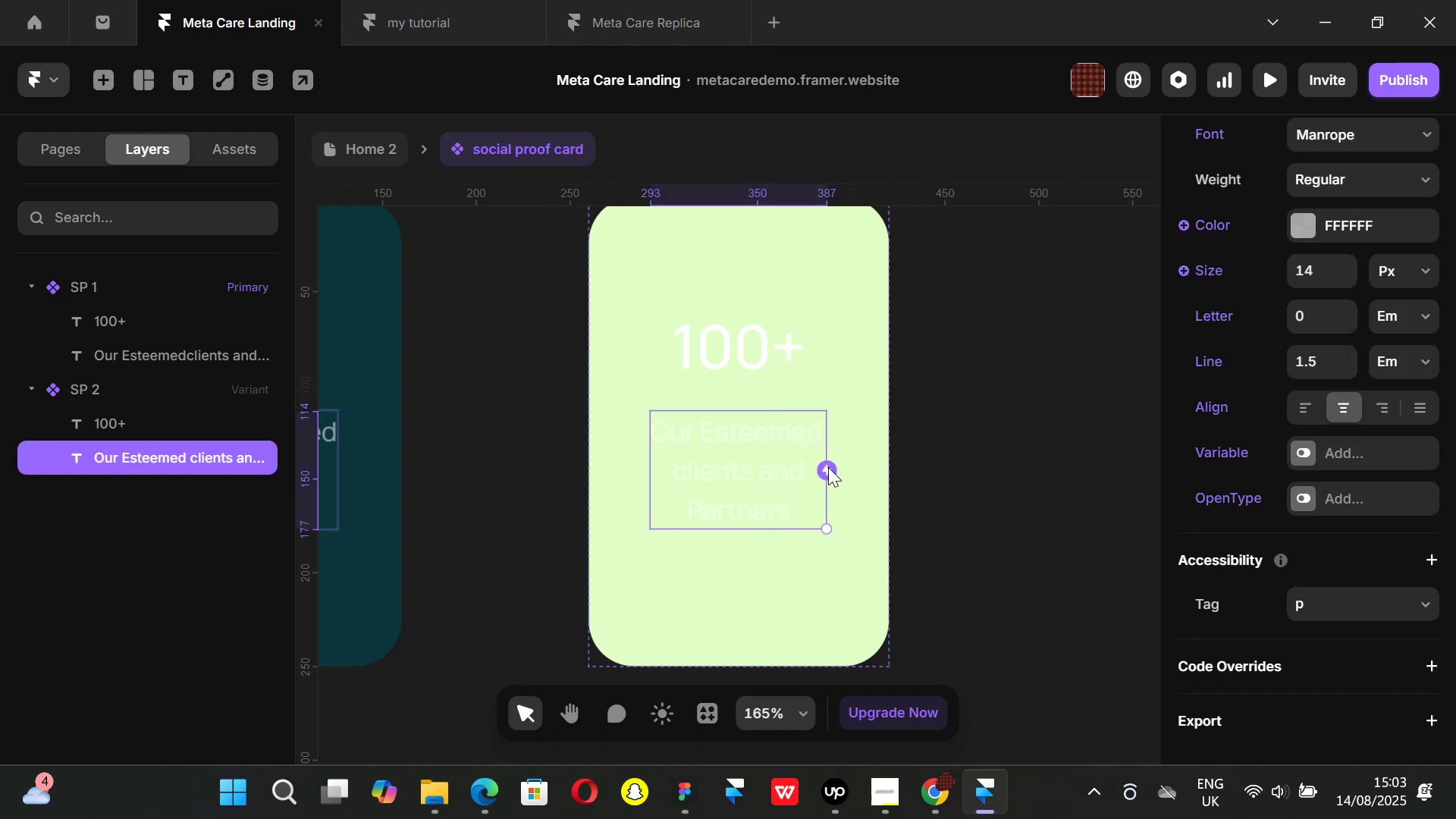 
hold_key(key=ControlLeft, duration=0.58)
scroll: coordinate [998, 467], scroll_direction: down, amount: 3.0
 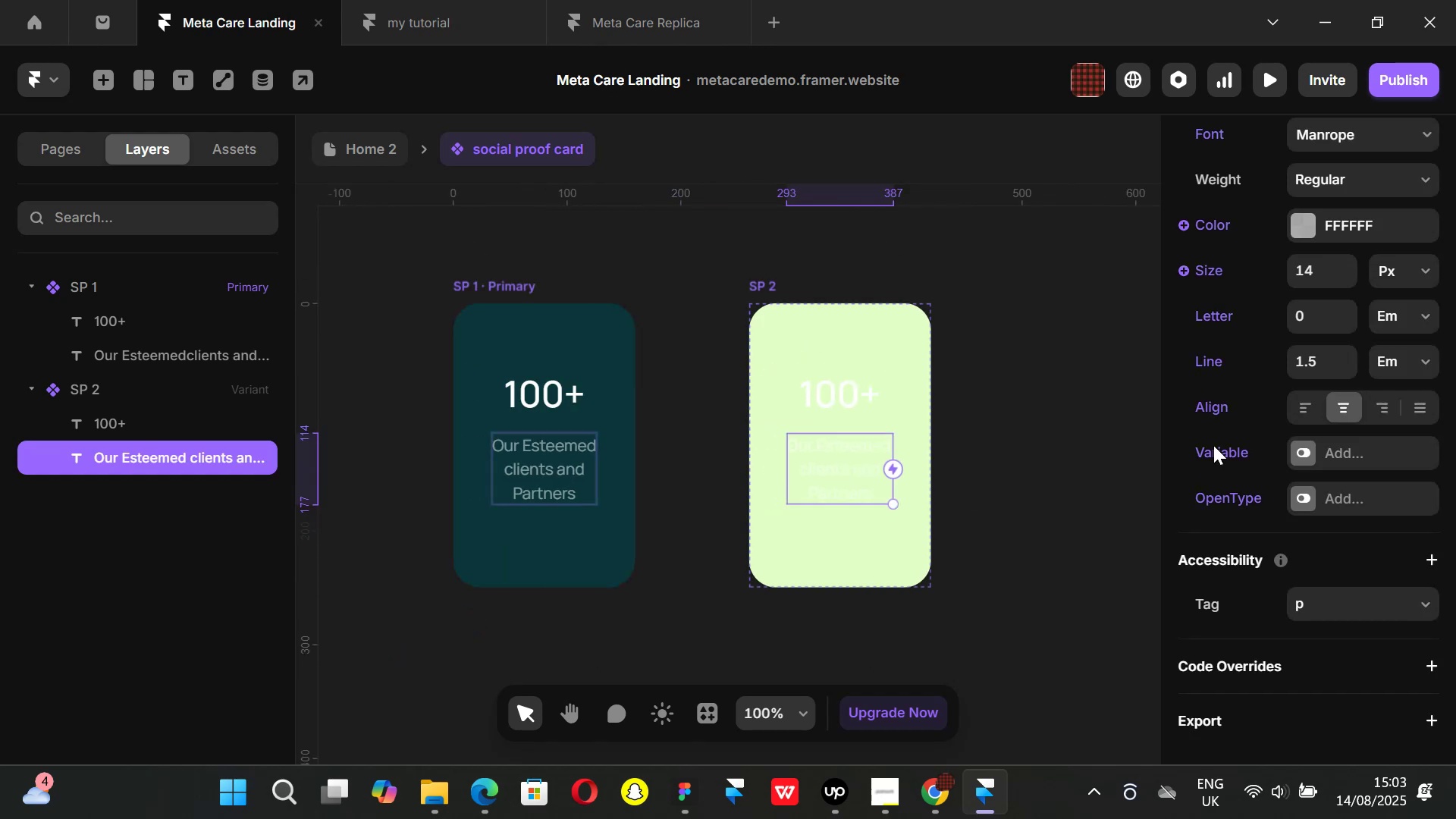 
scroll: coordinate [1287, 439], scroll_direction: up, amount: 8.0
 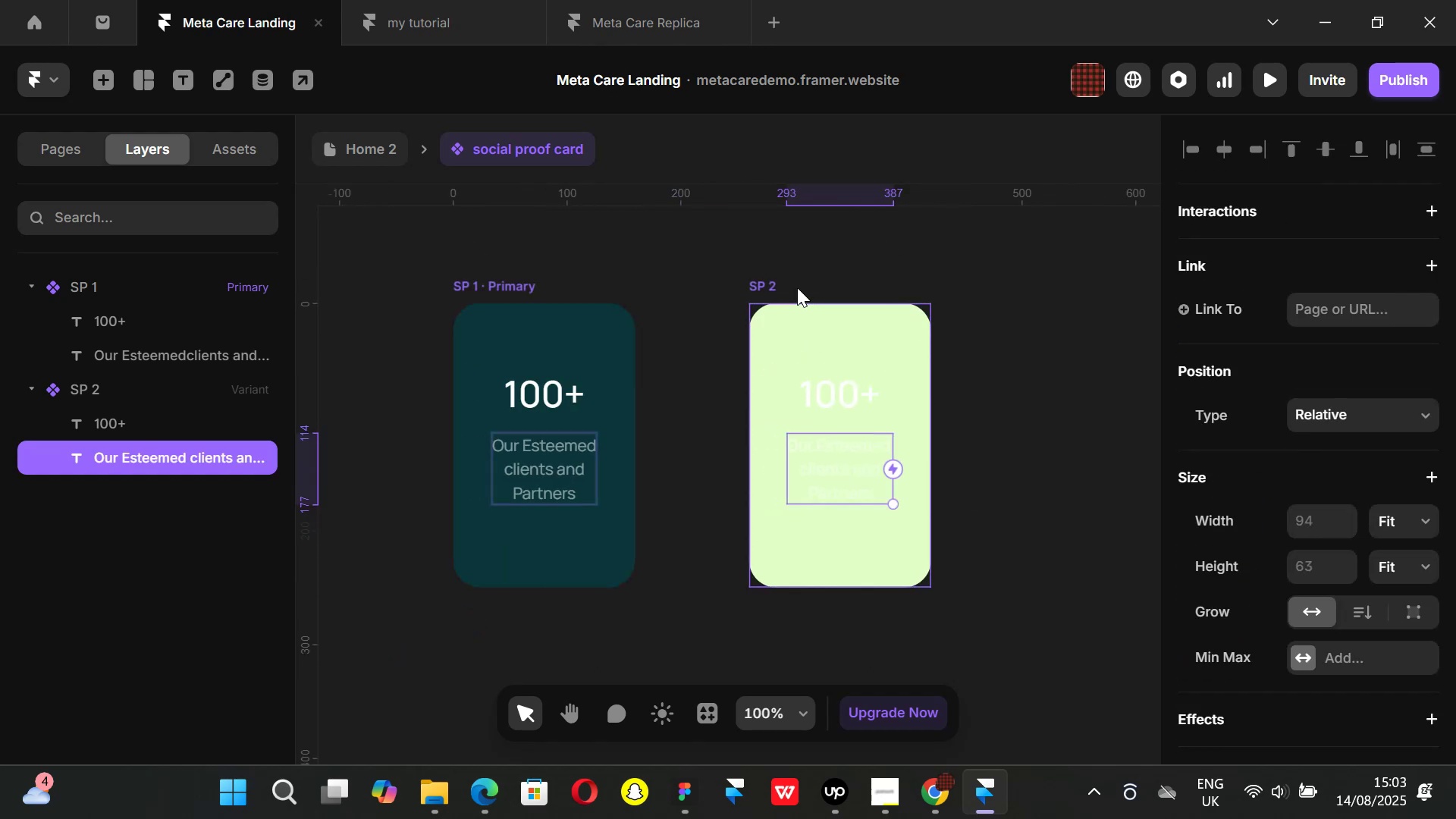 
left_click([780, 286])
 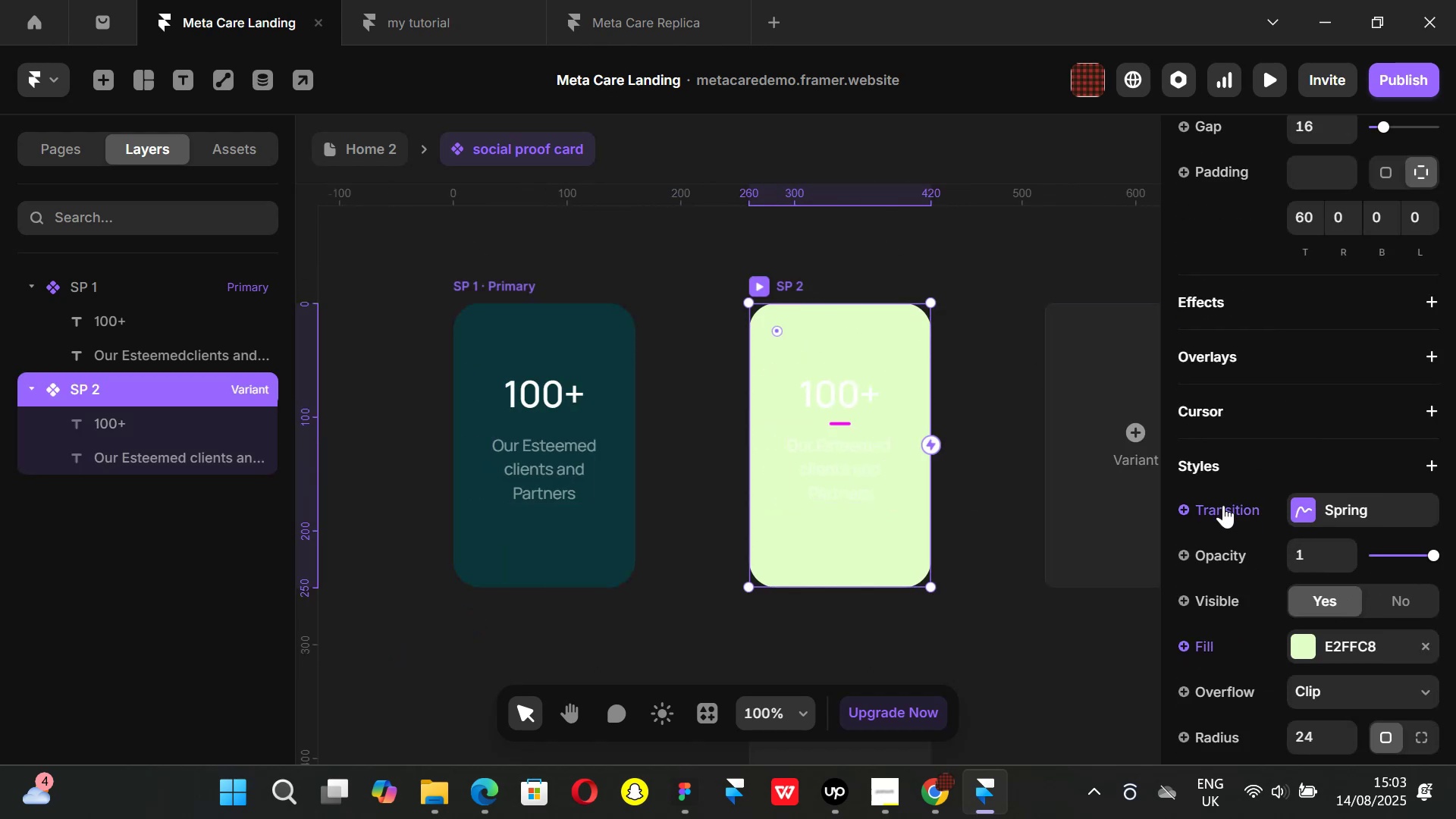 
right_click([1223, 508])
 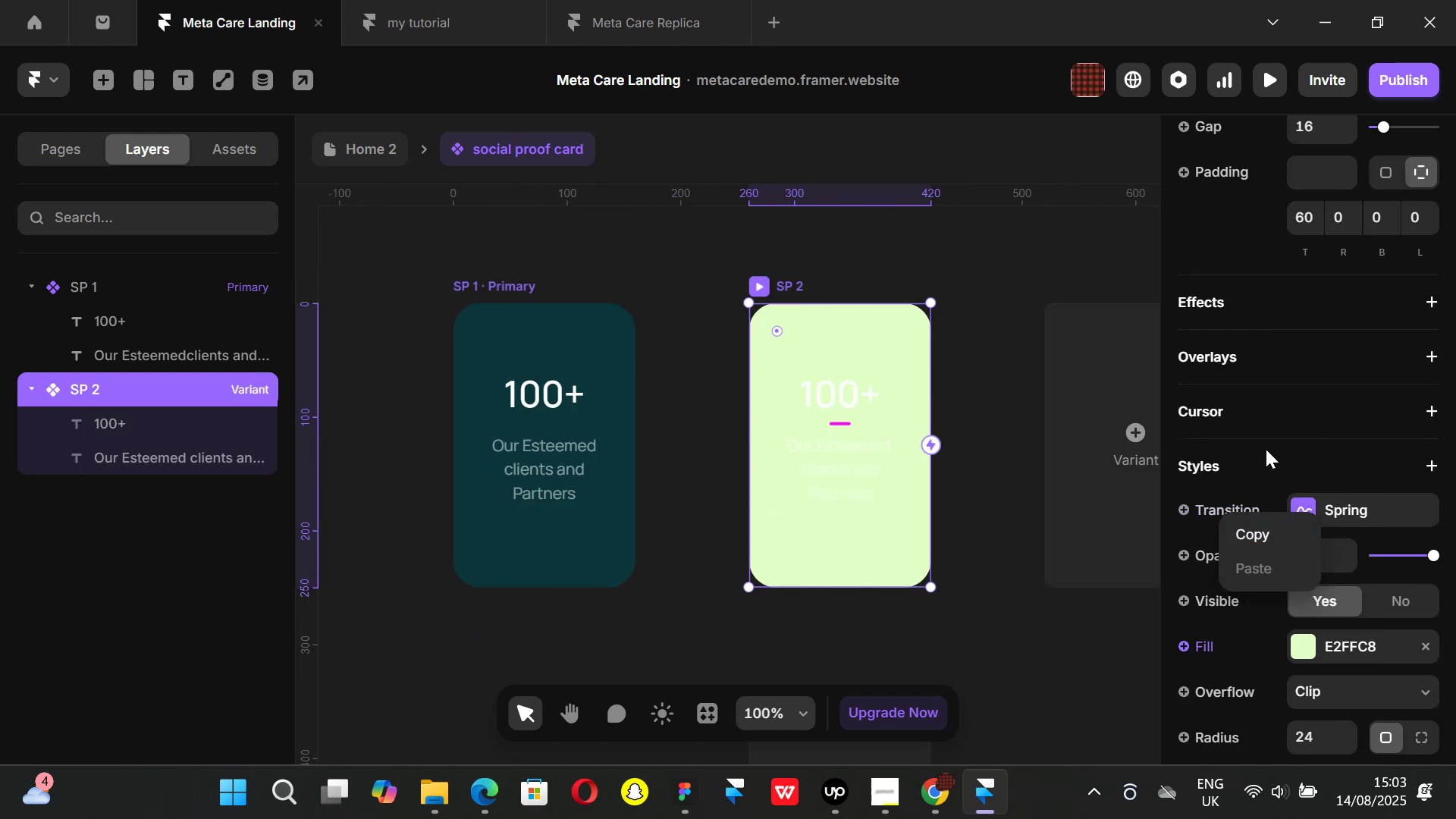 
left_click([1266, 449])
 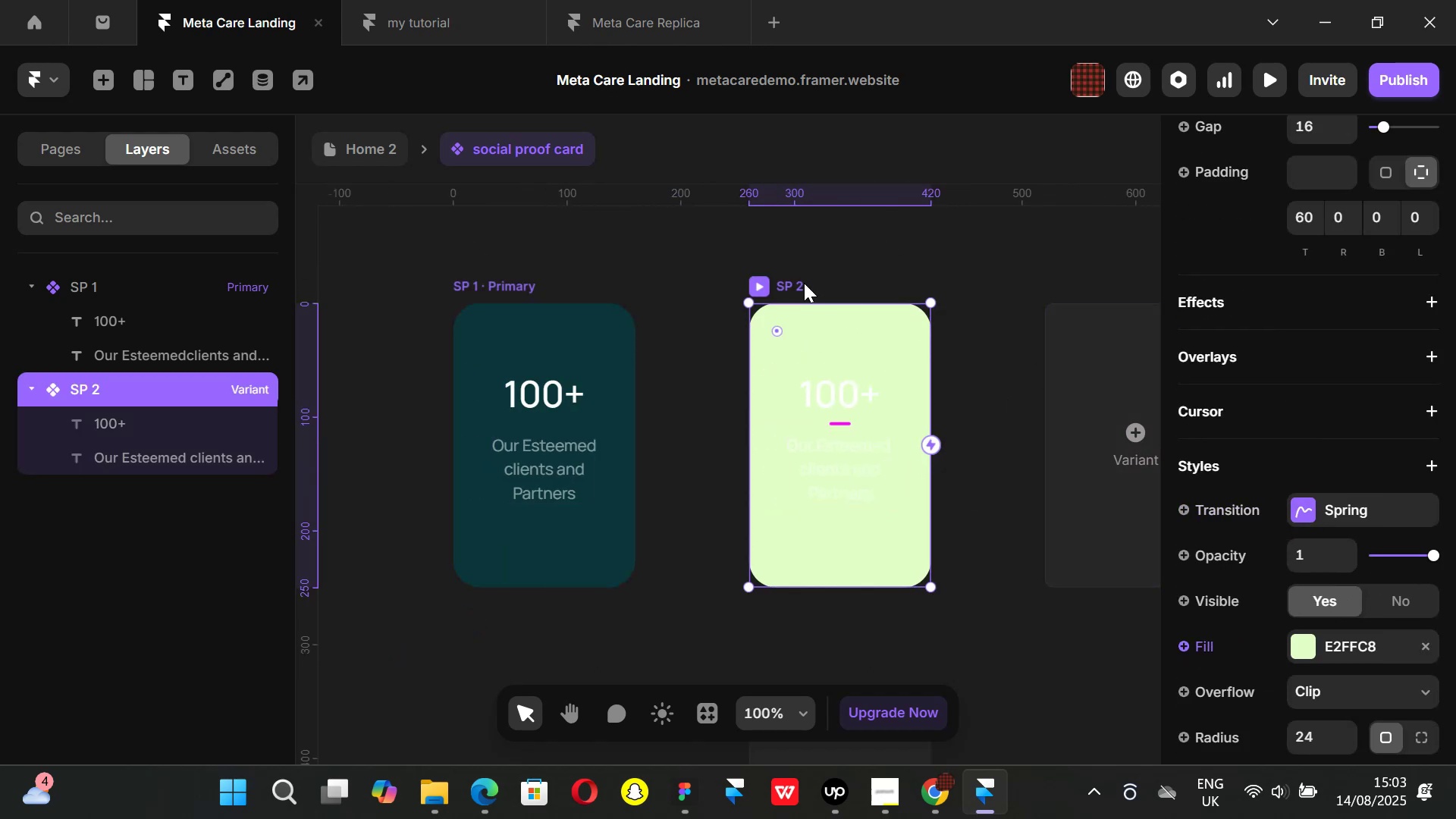 
key(Backspace)
 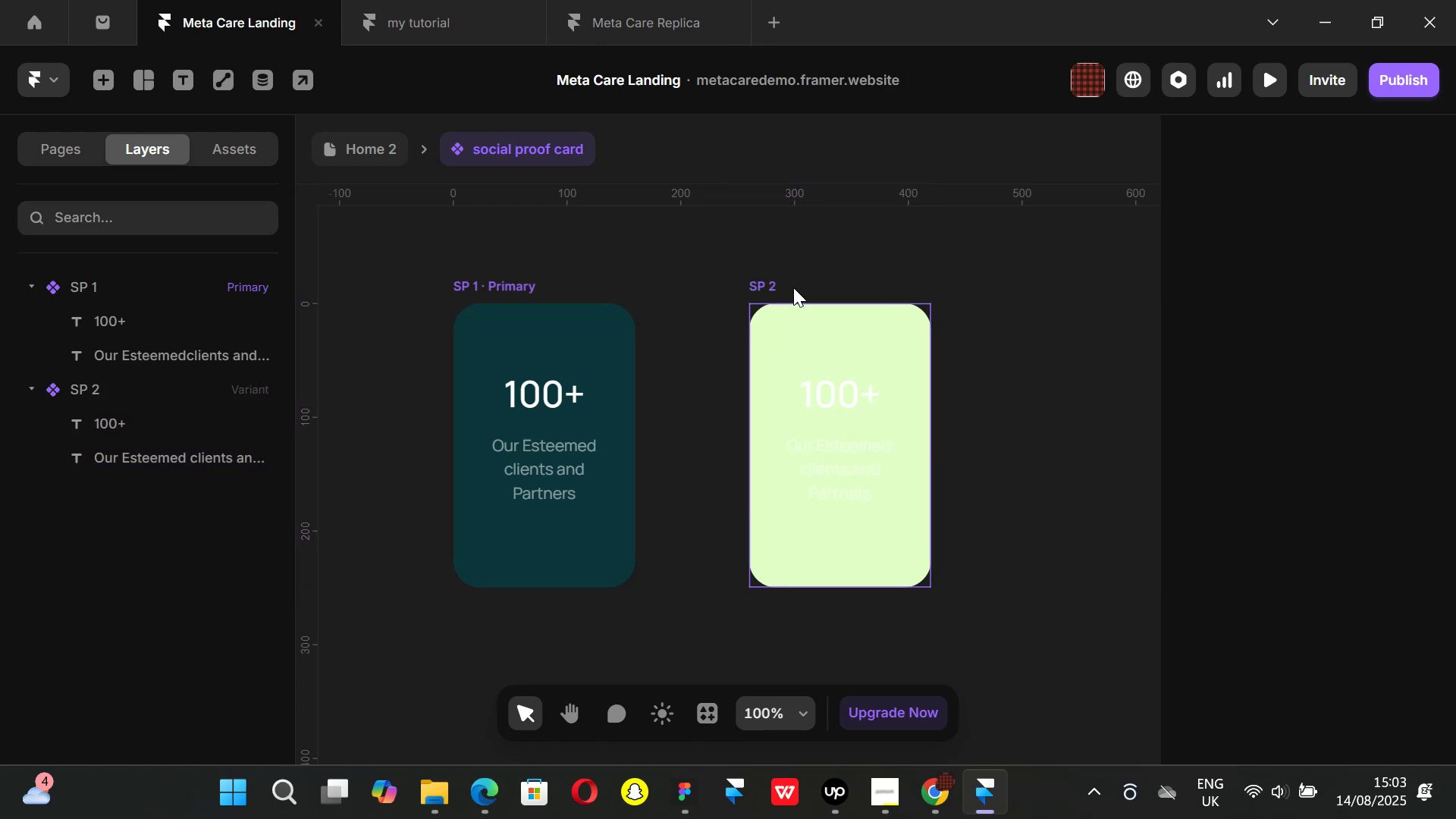 
left_click([773, 286])
 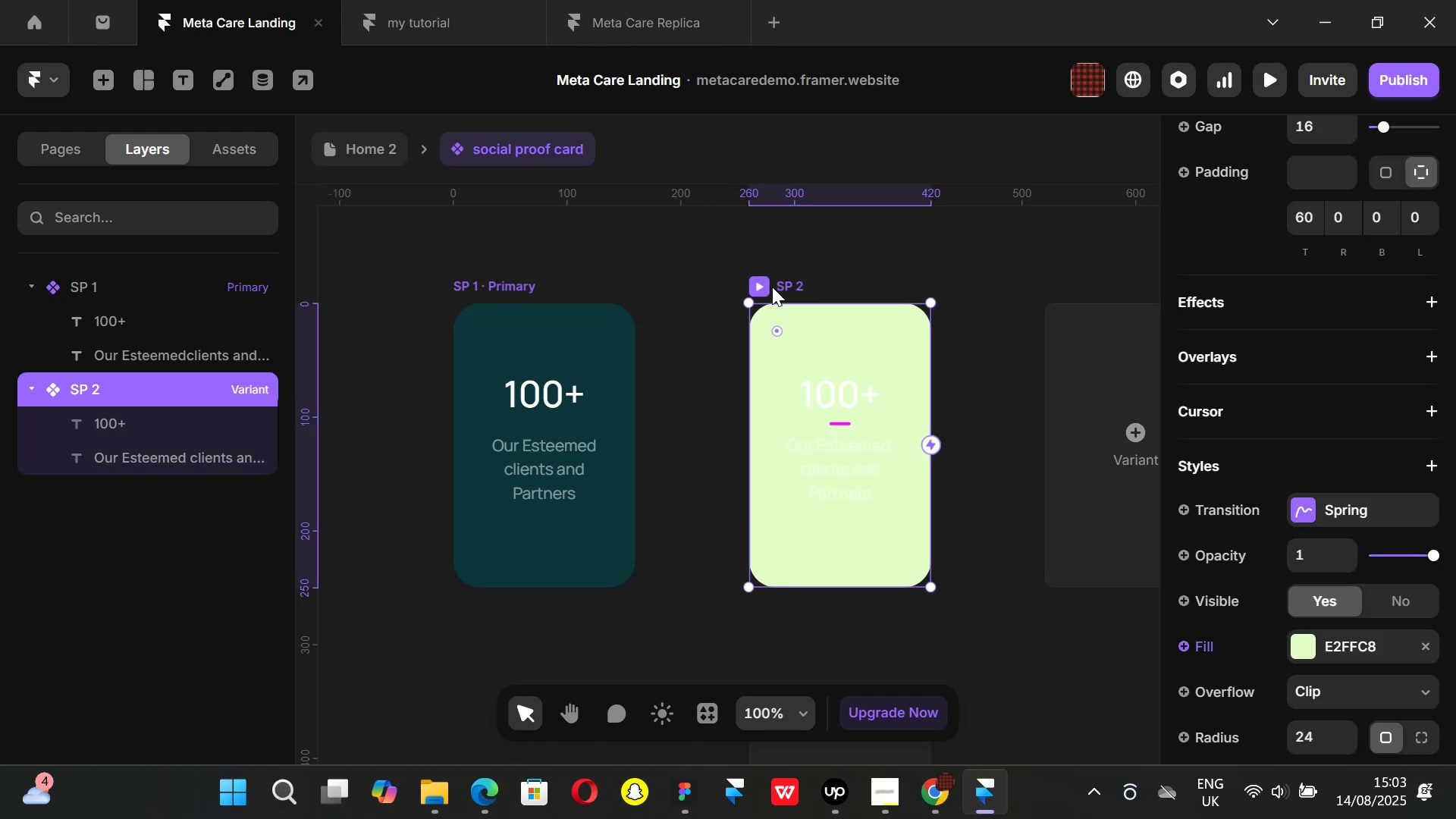 
key(Backspace)
 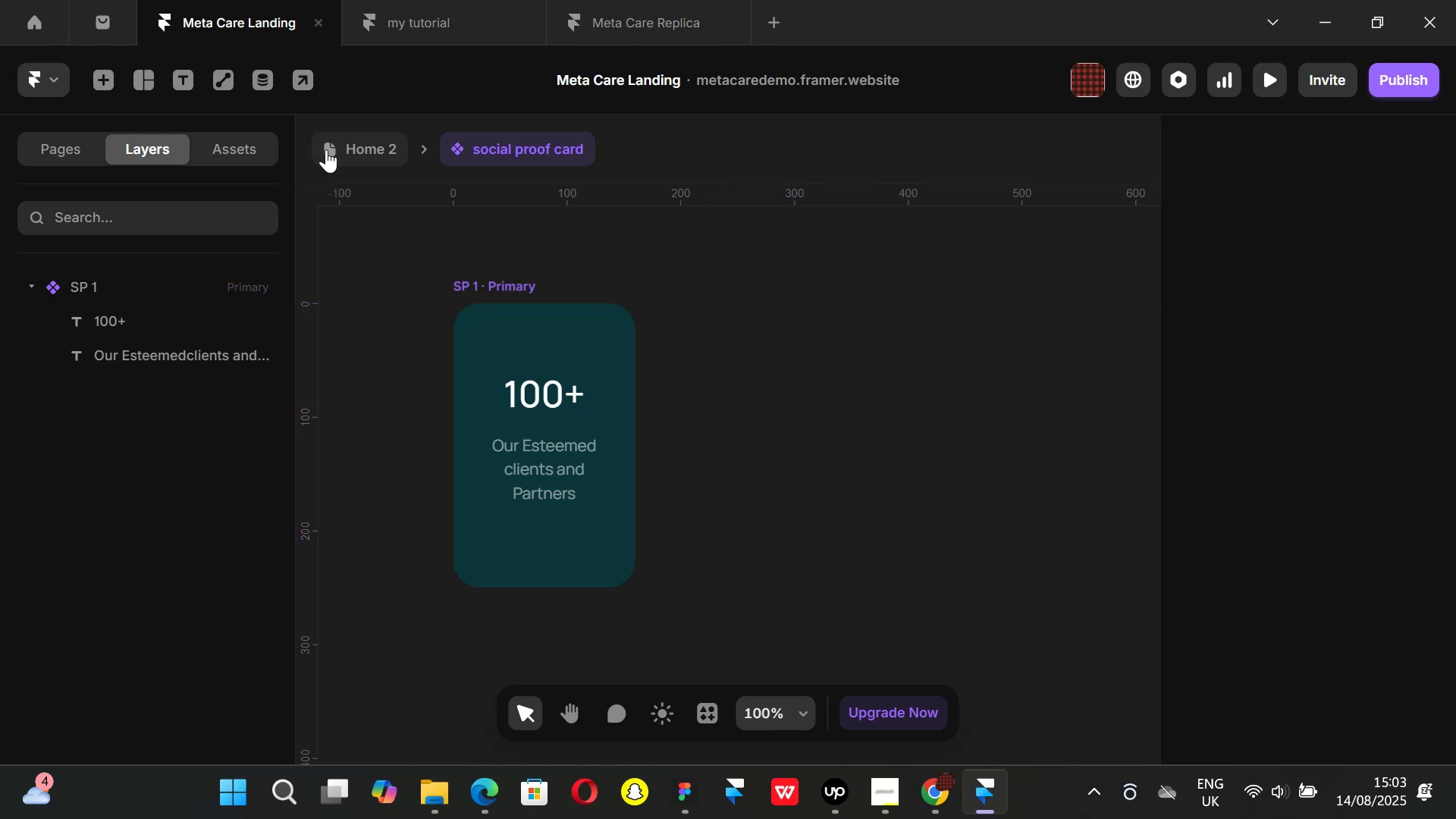 
left_click([340, 149])
 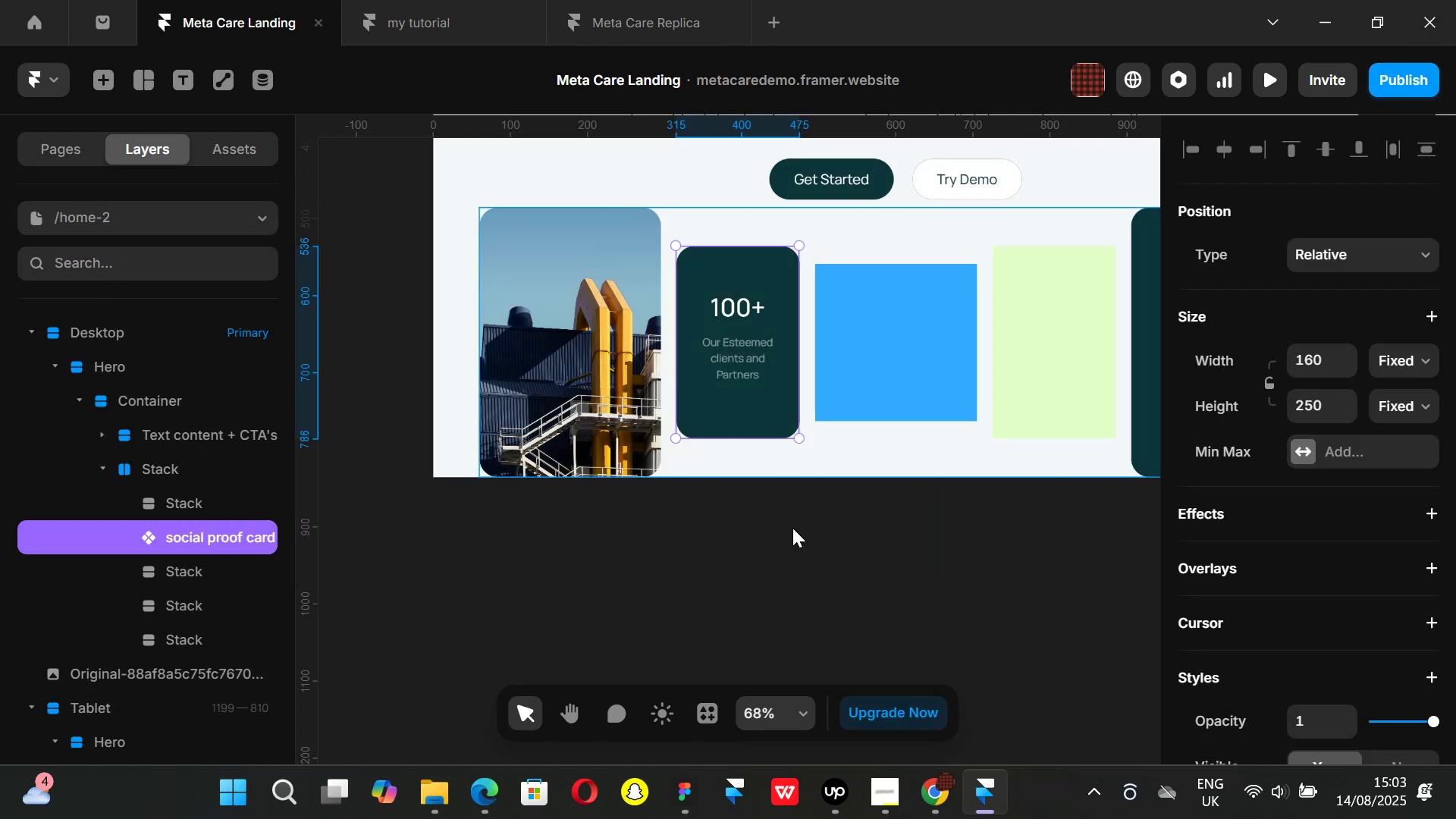 
hold_key(key=ShiftLeft, duration=0.74)
scroll: coordinate [776, 528], scroll_direction: down, amount: 1.0
 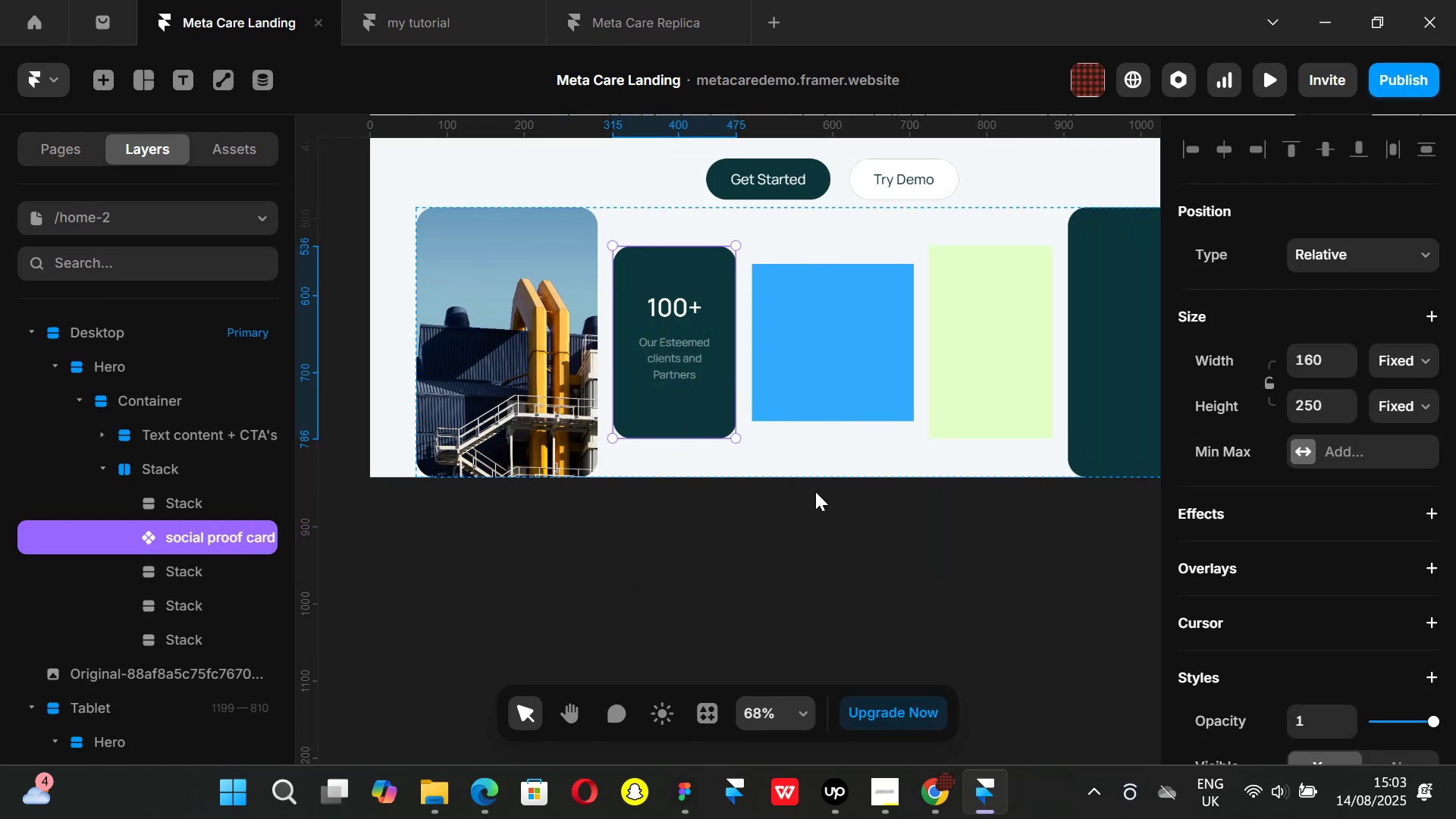 
key(Control+ControlLeft)
 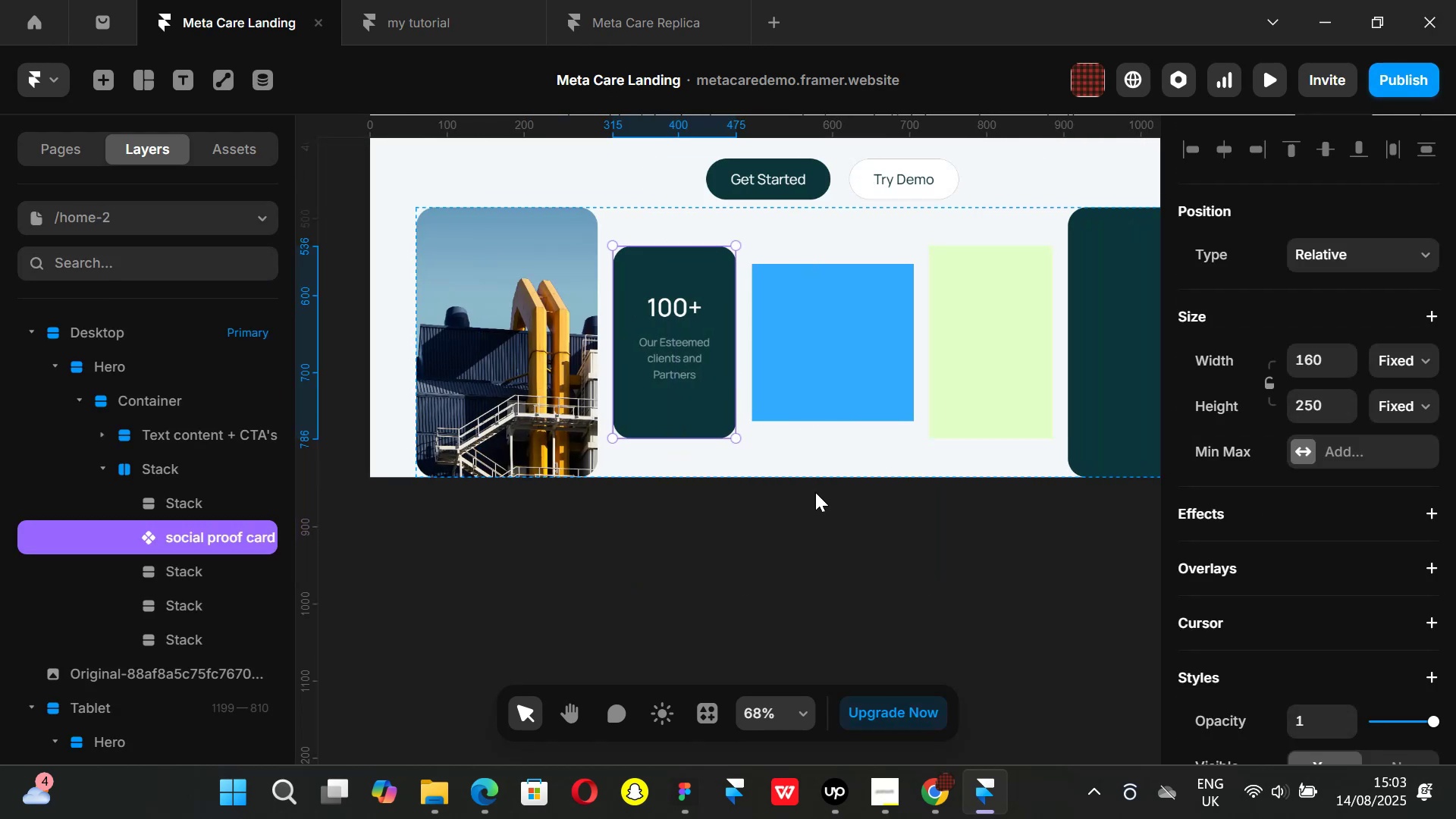 
key(Control+C)
 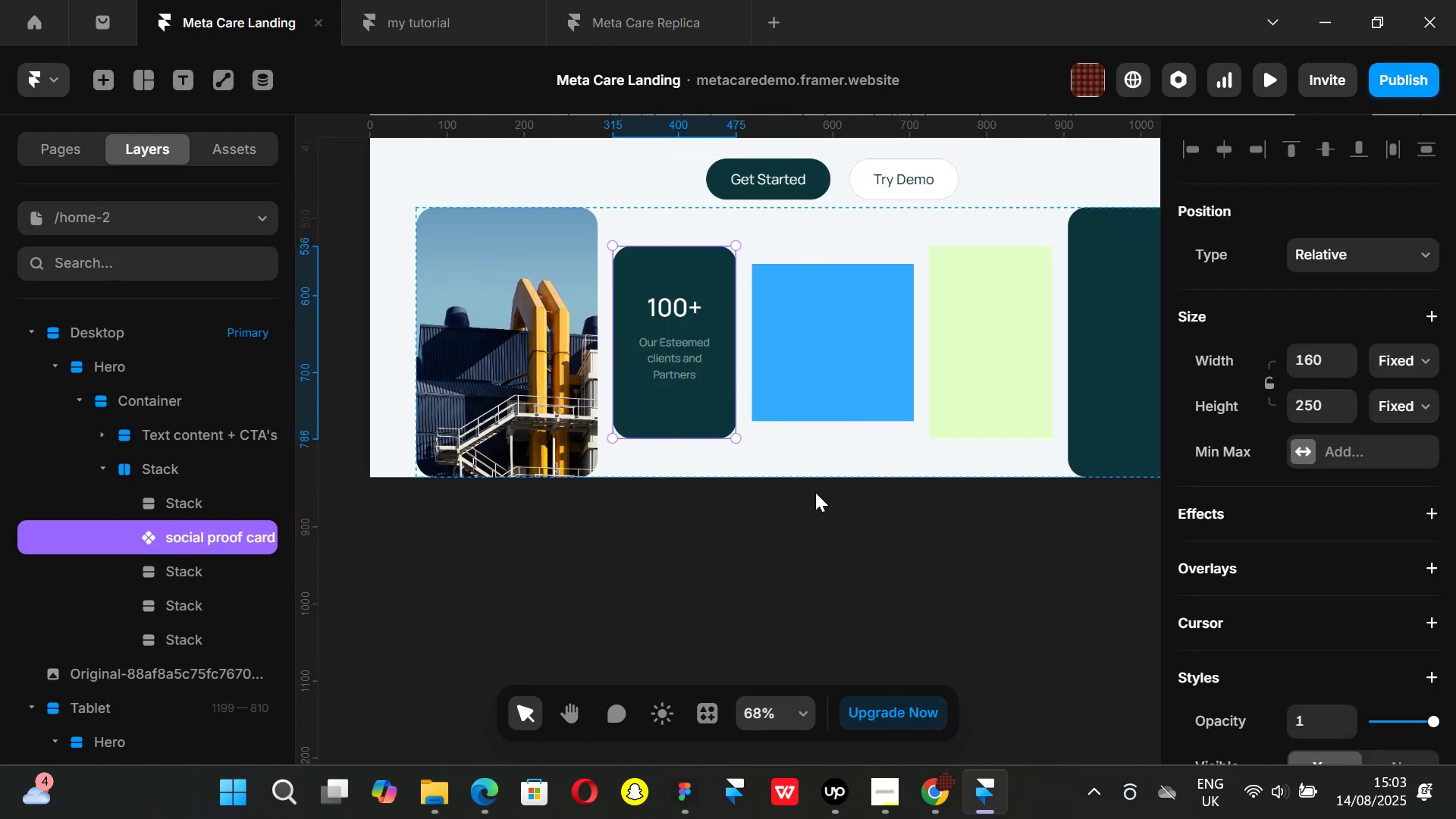 
key(Control+ControlLeft)
 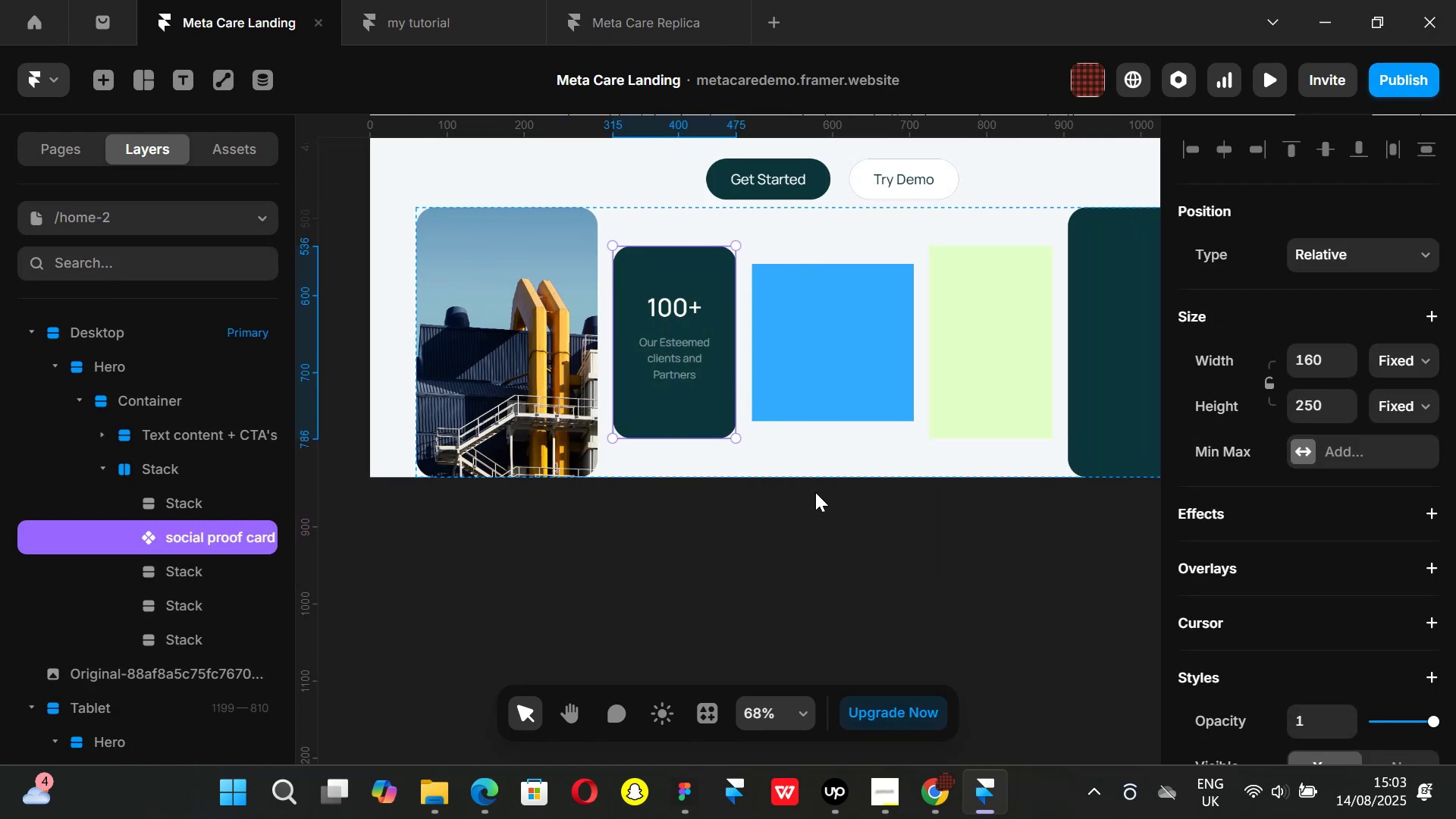 
key(Control+D)
 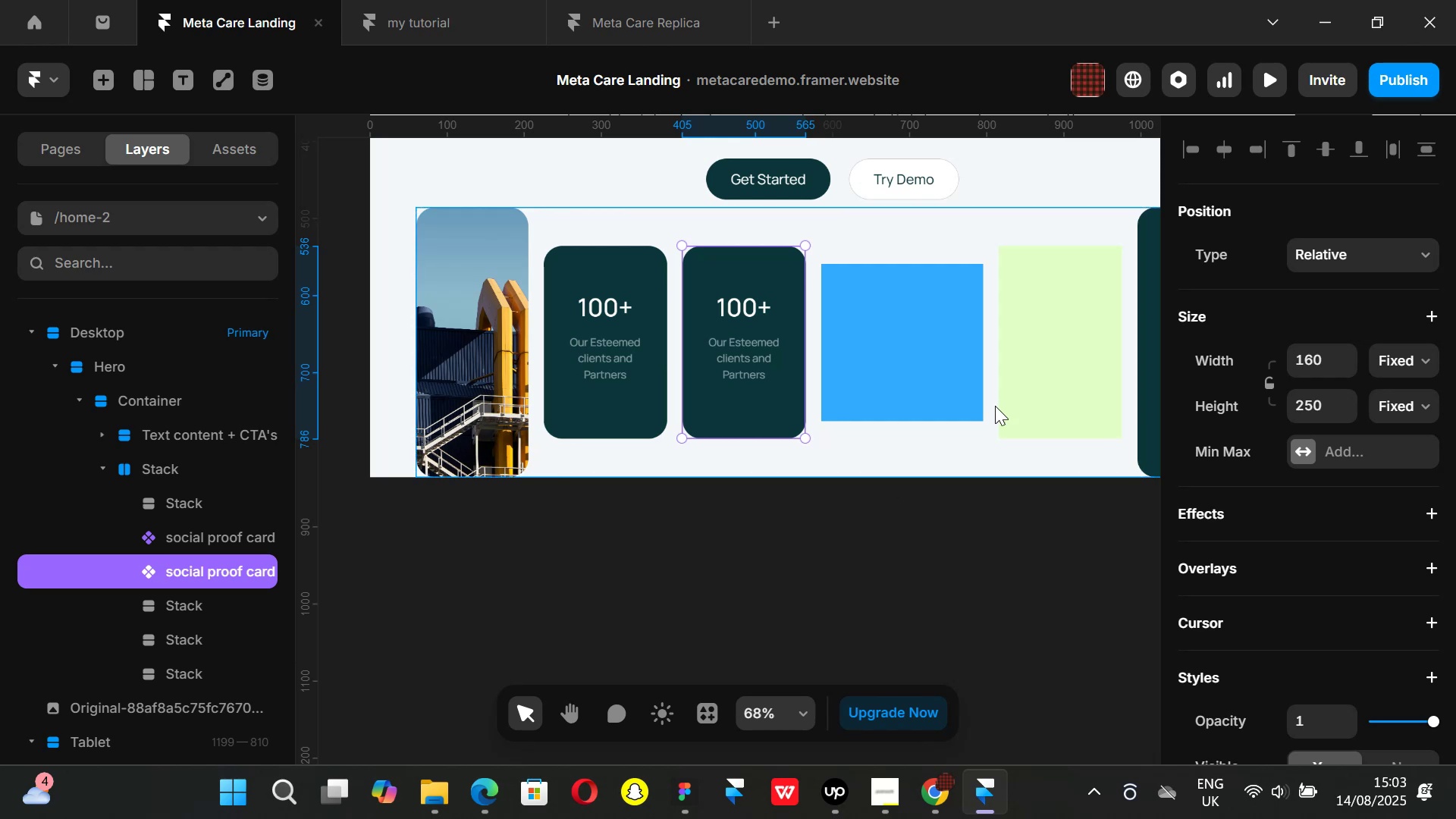 
left_click([1058, 352])
 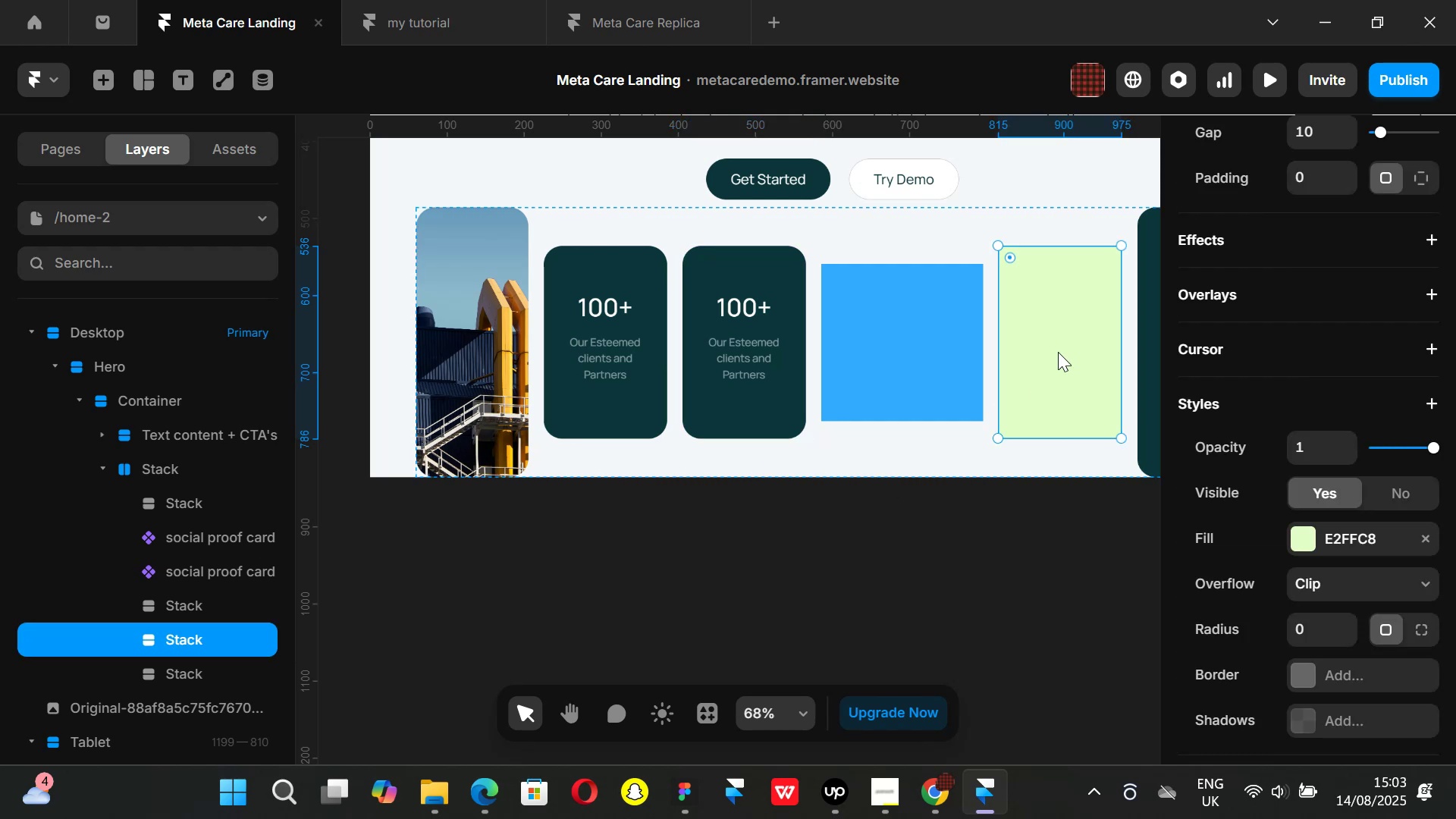 
key(Backspace)
 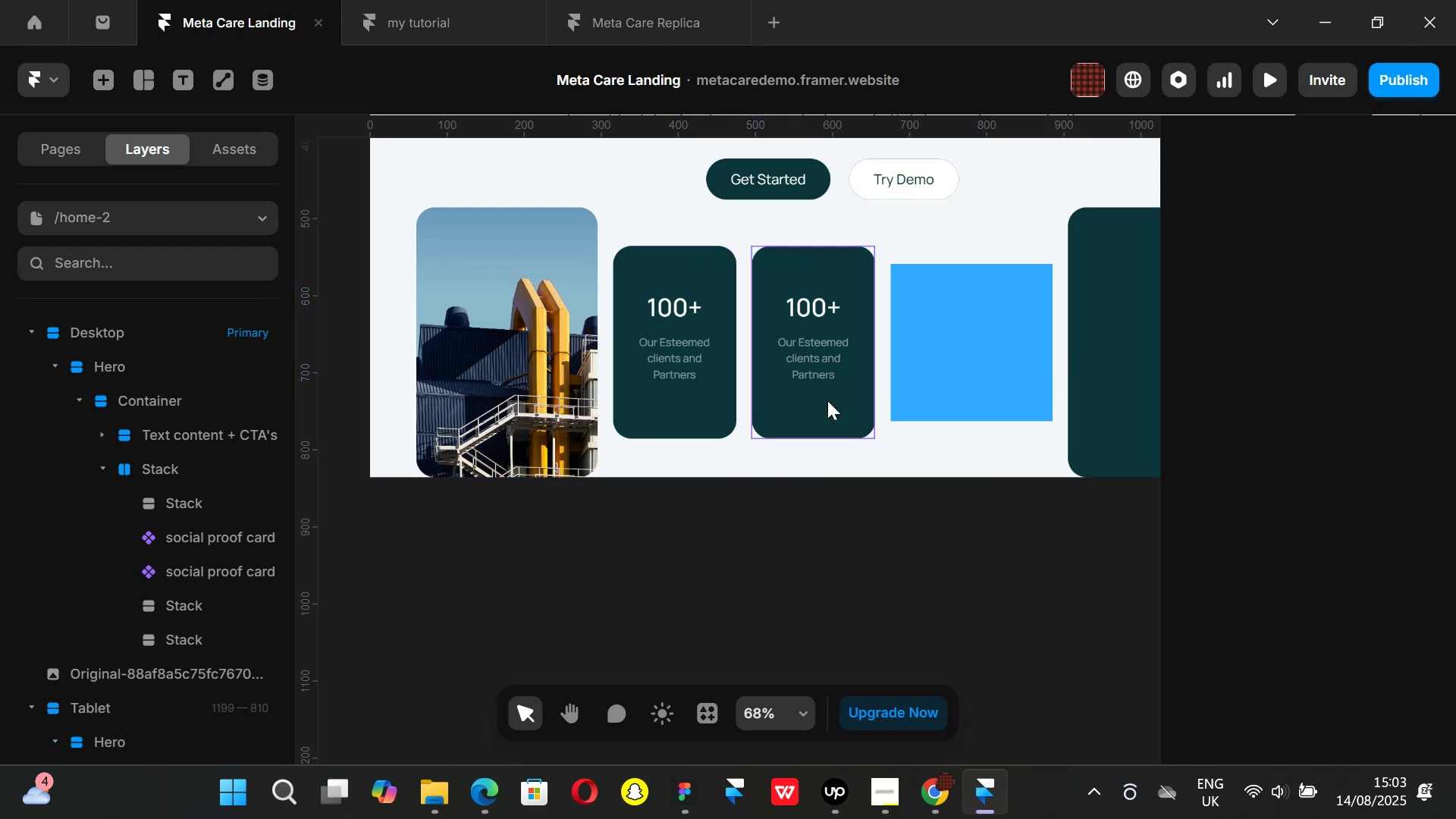 
left_click([825, 400])
 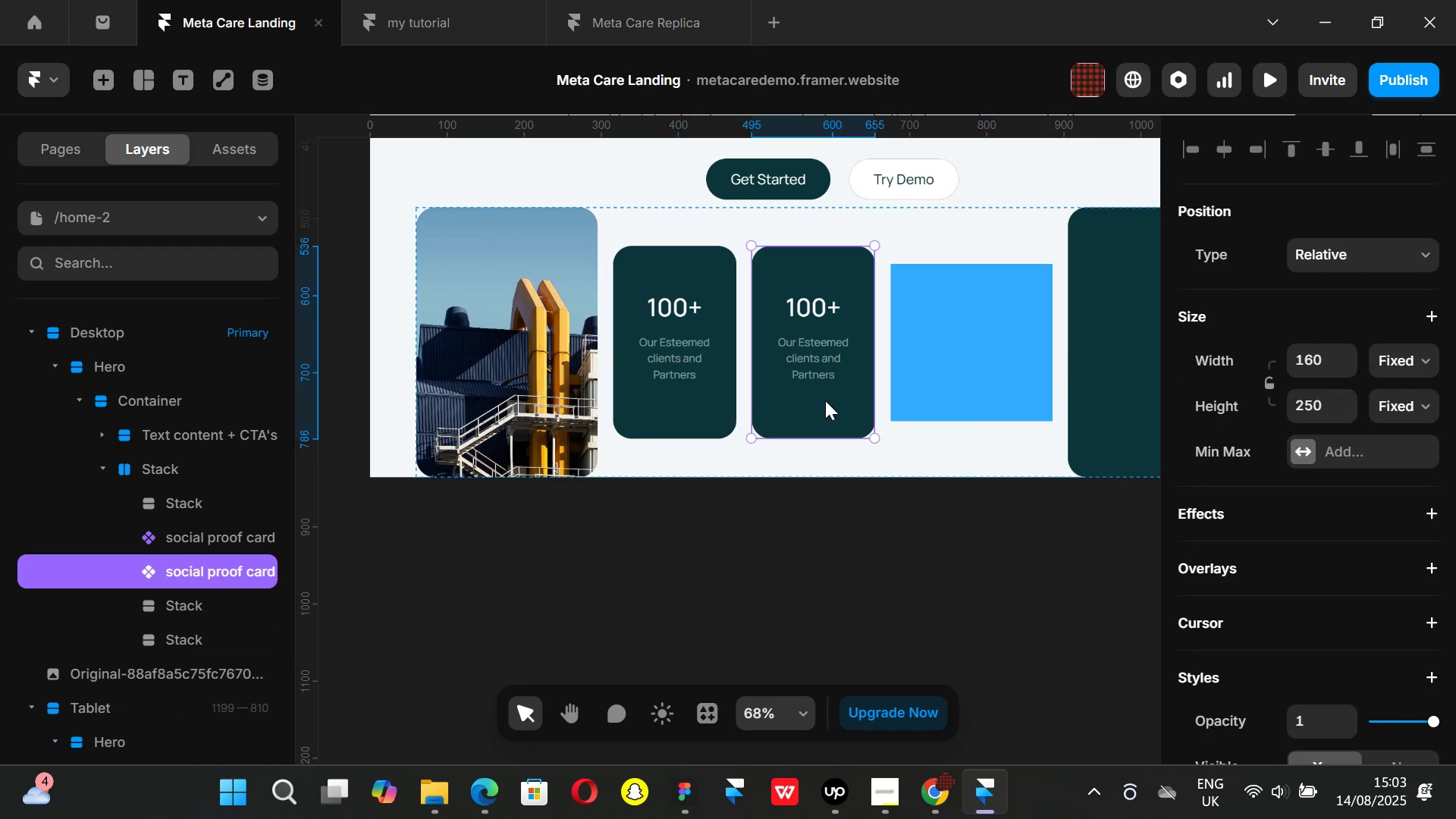 
key(ArrowRight)
 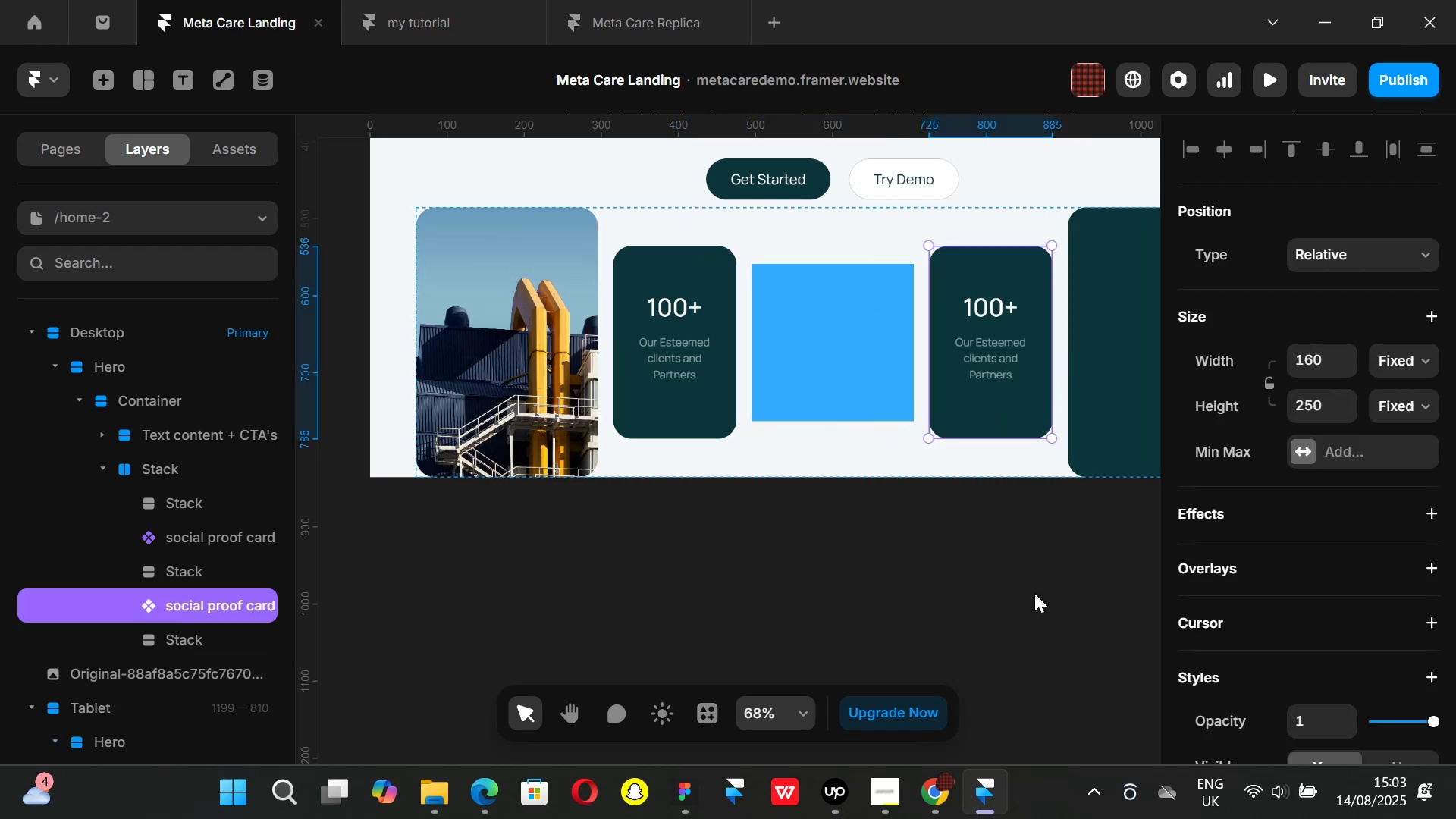 
scroll: coordinate [1287, 468], scroll_direction: down, amount: 4.0
 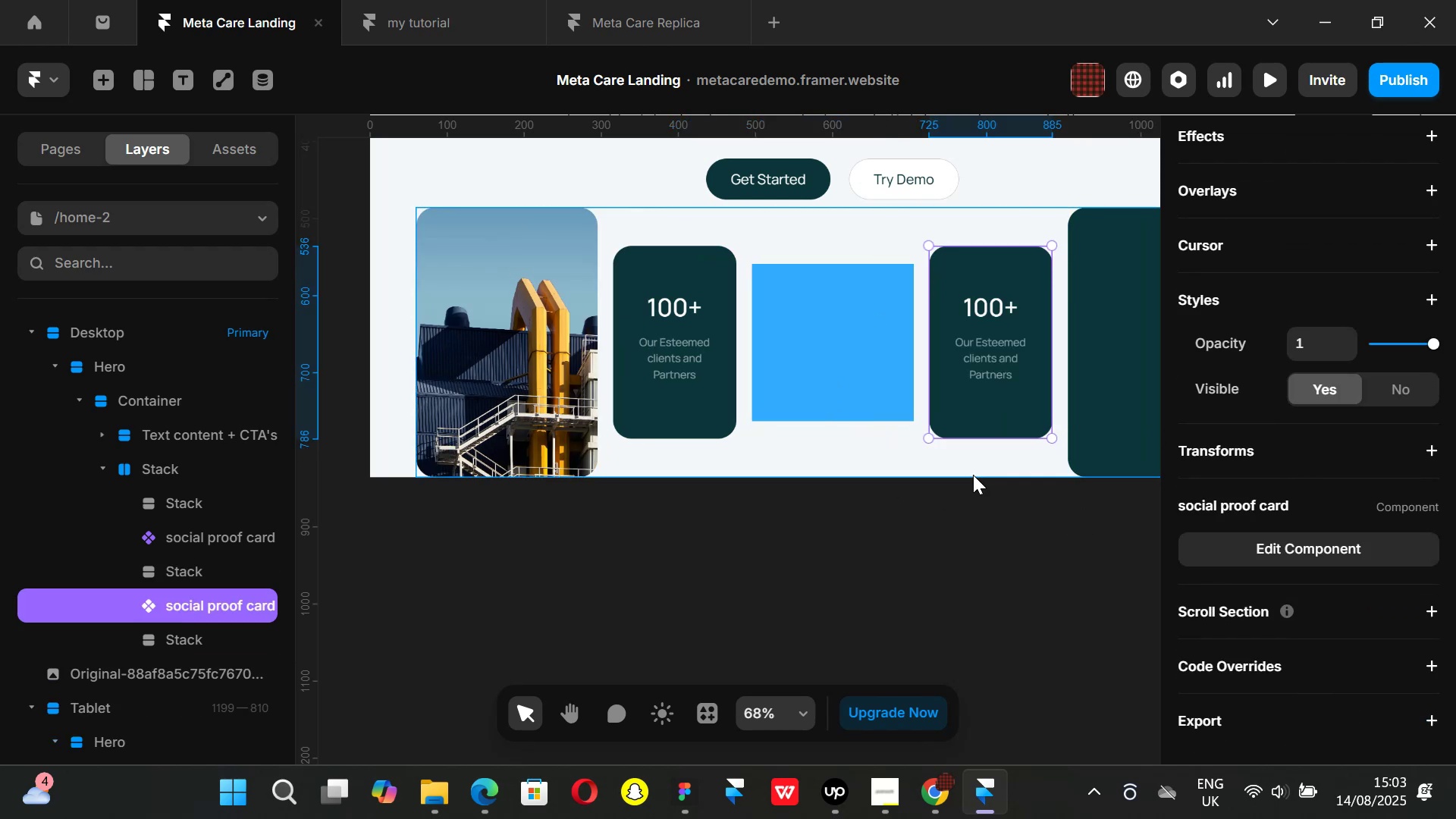 
key(Control+ControlLeft)
 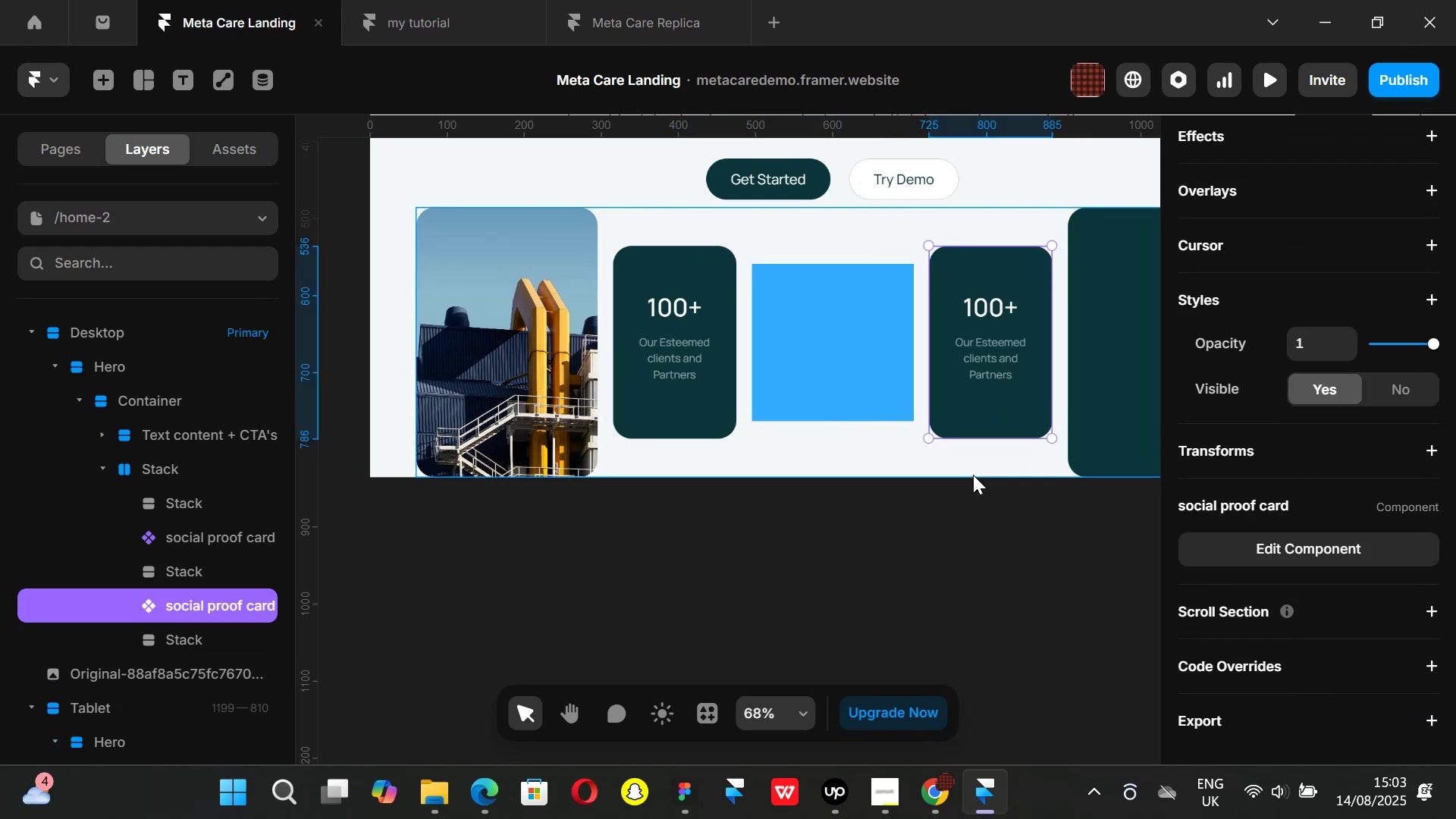 
scroll: coordinate [973, 475], scroll_direction: down, amount: 2.0
 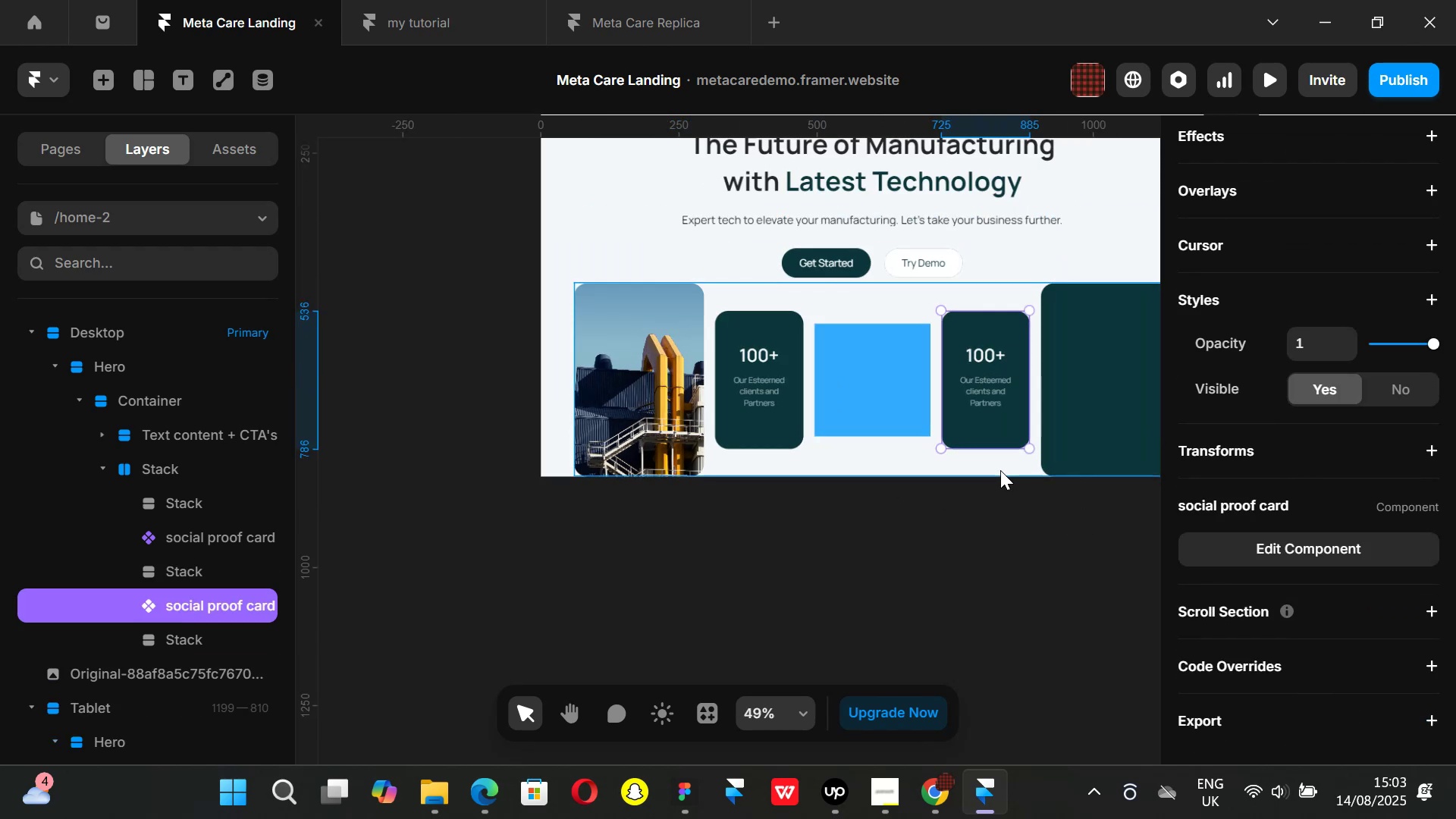 
hold_key(key=ShiftLeft, duration=0.55)
scroll: coordinate [1005, 469], scroll_direction: down, amount: 3.0
 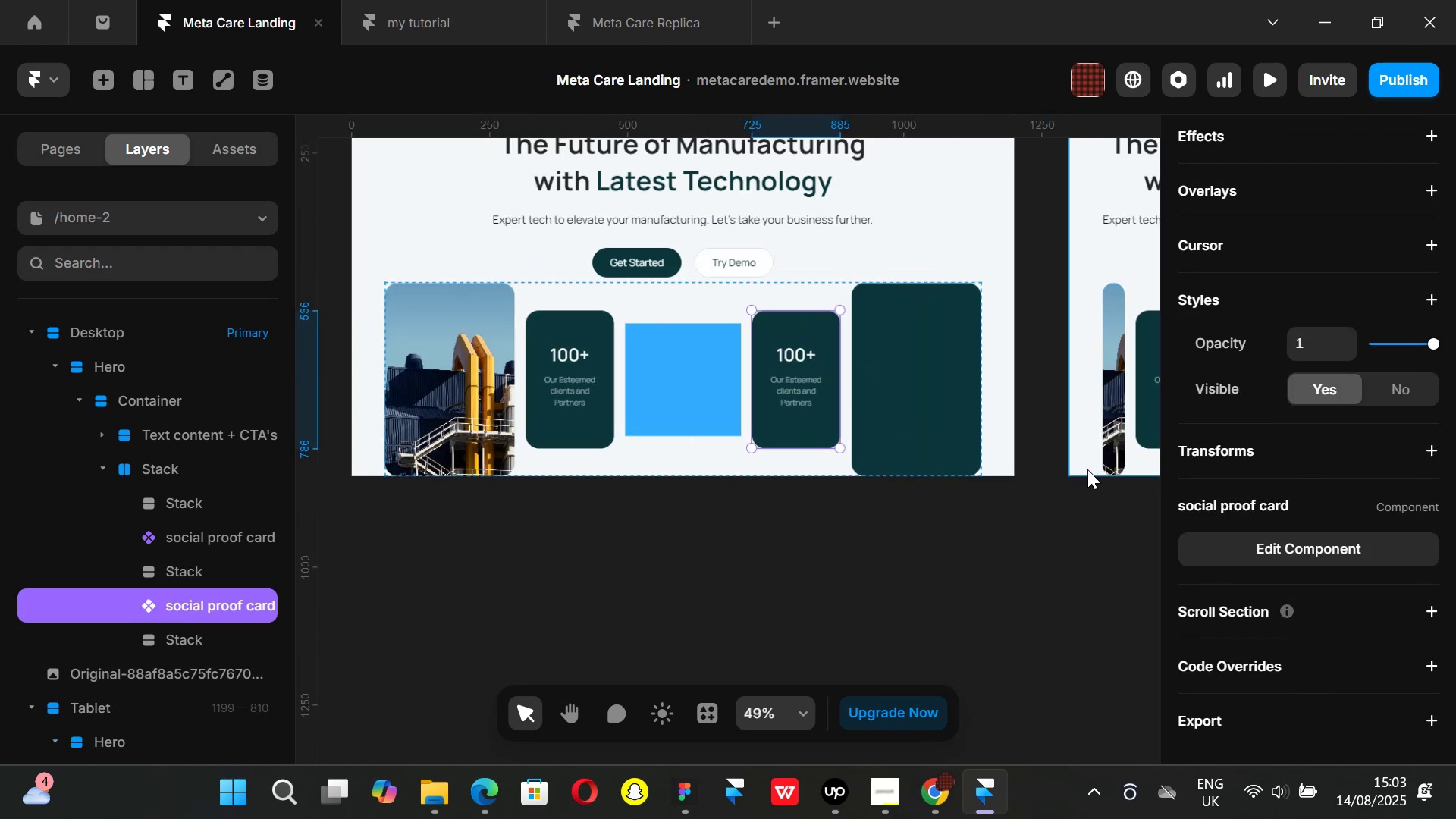 
scroll: coordinate [1290, 480], scroll_direction: none, amount: 0.0
 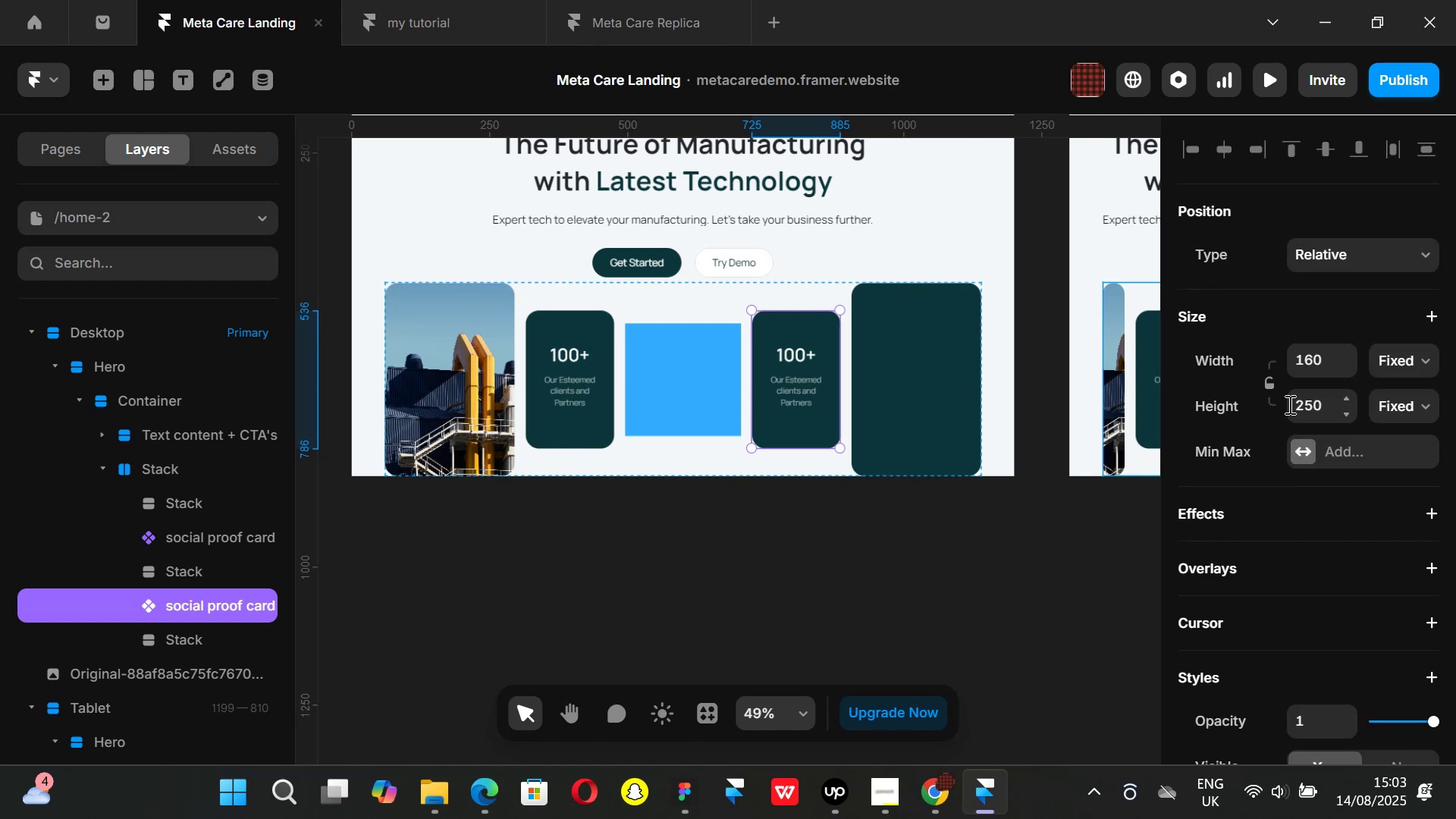 
scroll: coordinate [1294, 450], scroll_direction: down, amount: 6.0
 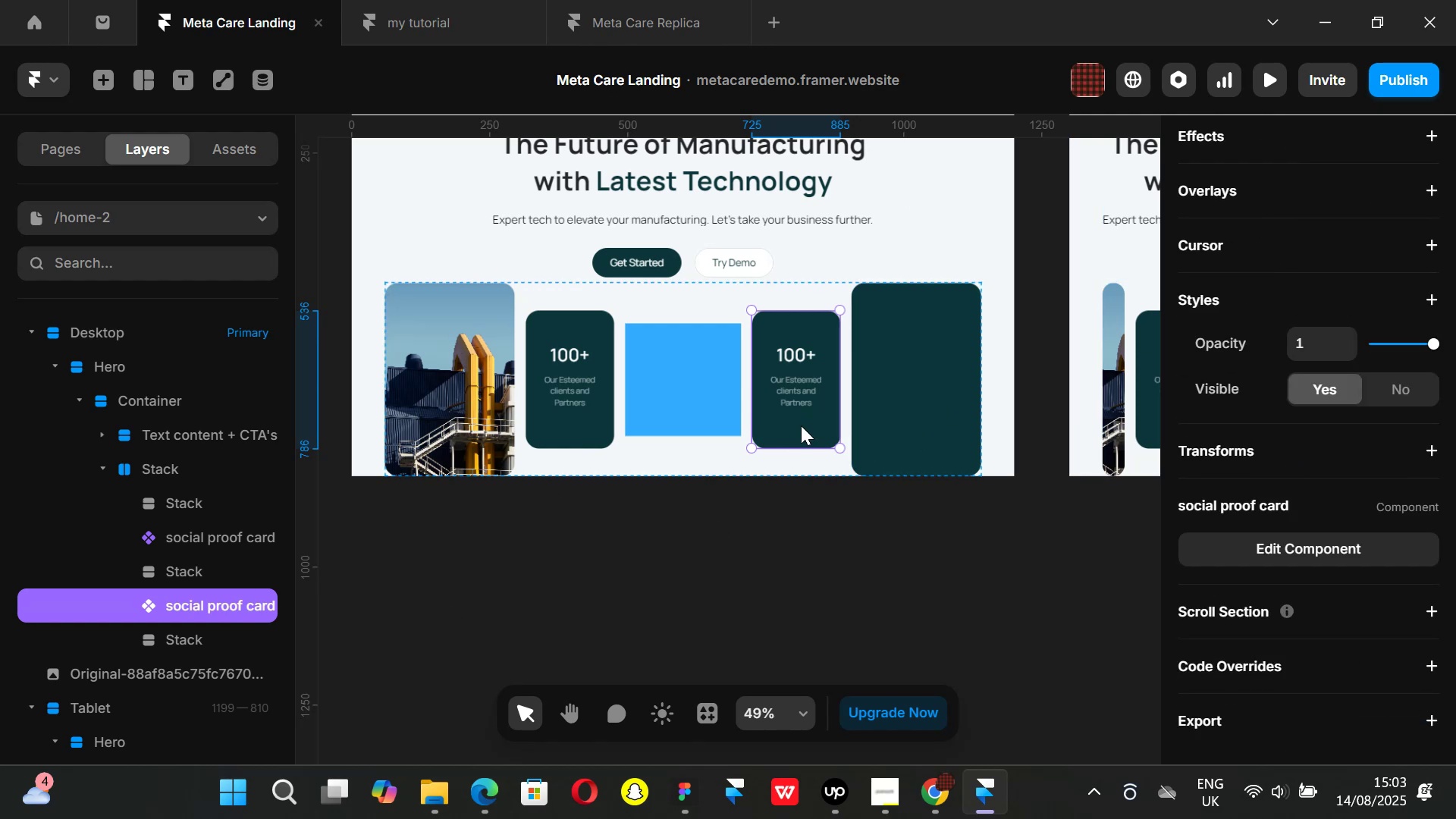 
wait(6.26)
 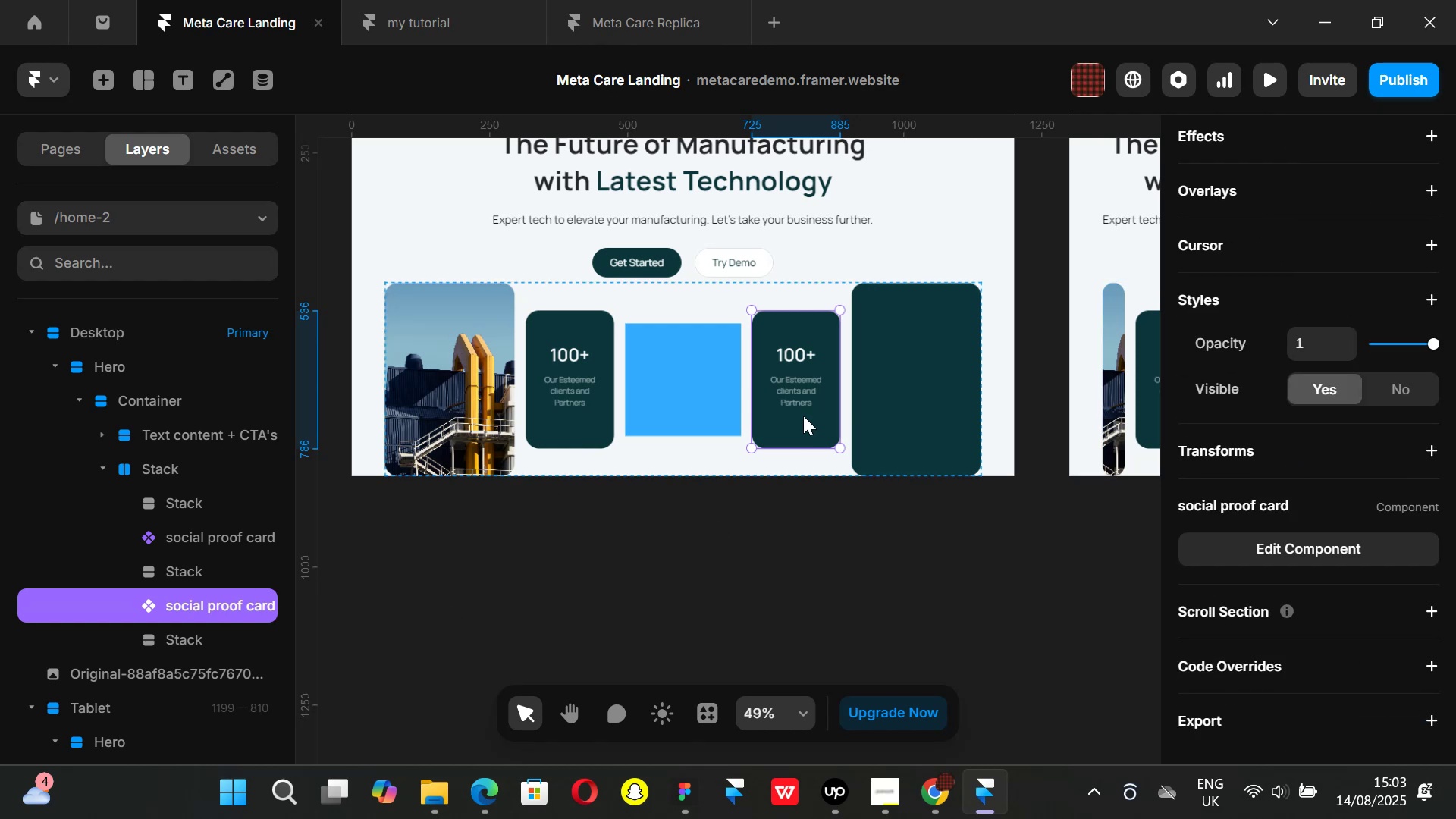 
right_click([803, 429])
 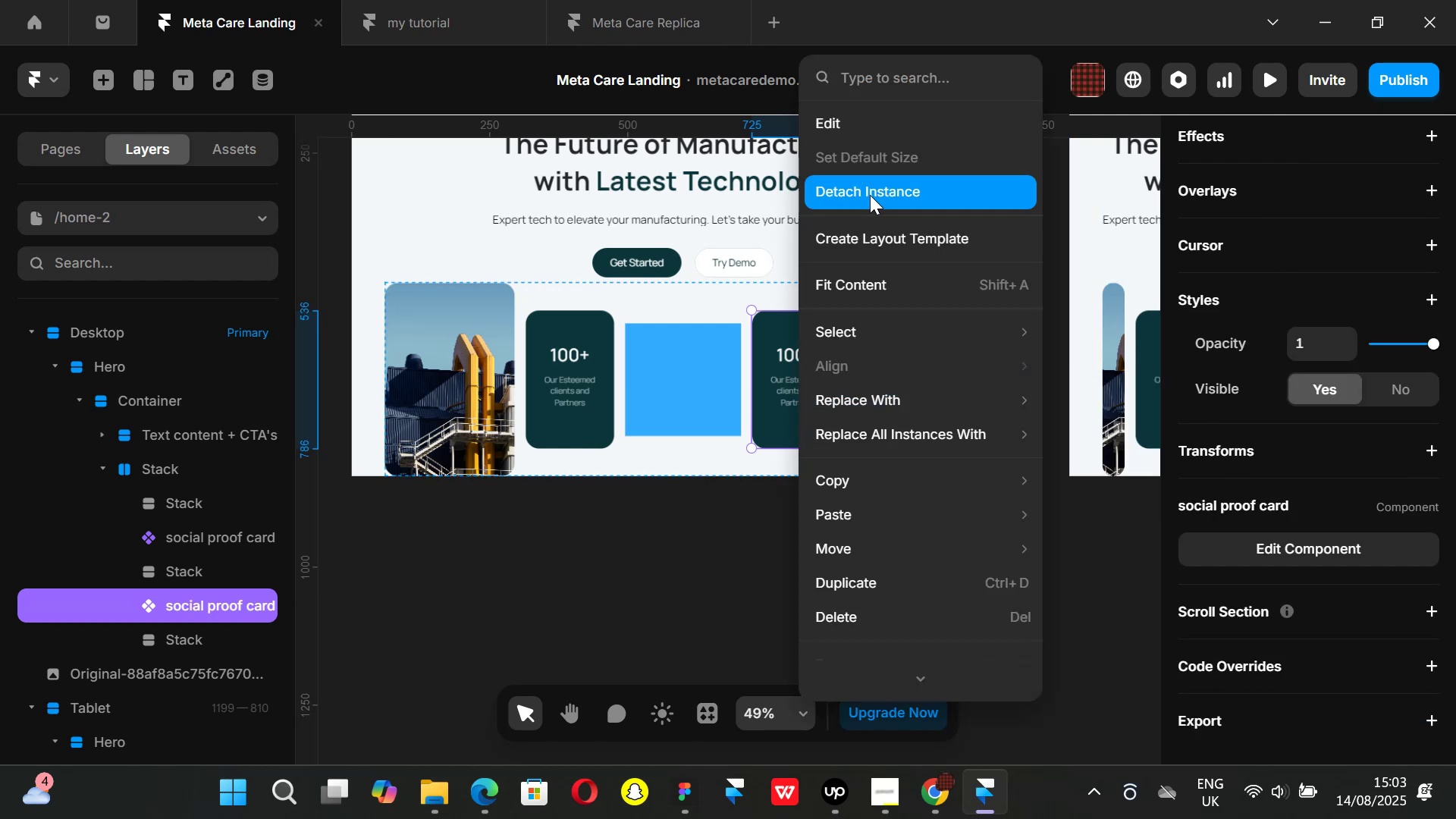 
left_click([870, 195])
 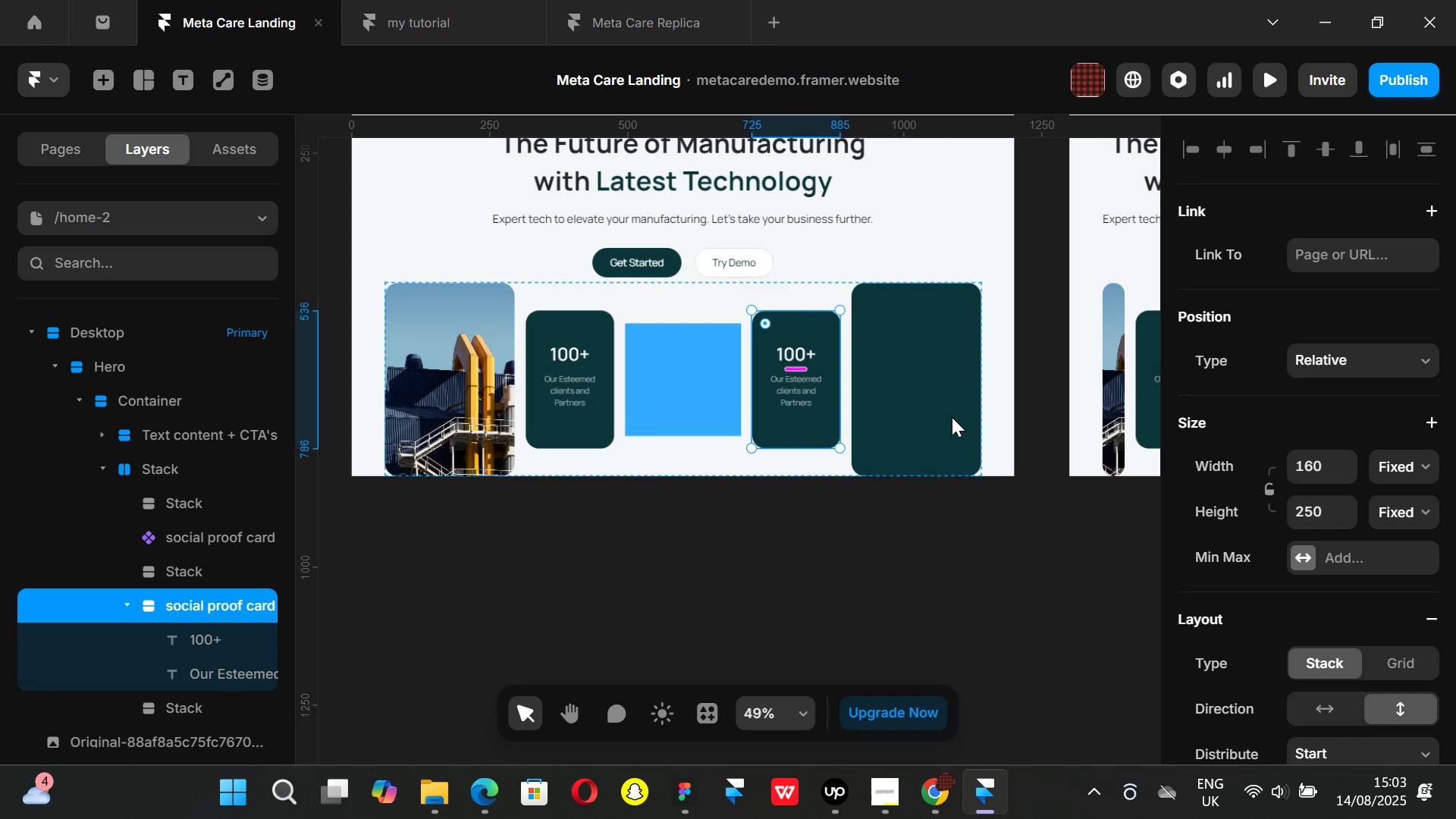 
scroll: coordinate [1329, 504], scroll_direction: down, amount: 7.0
 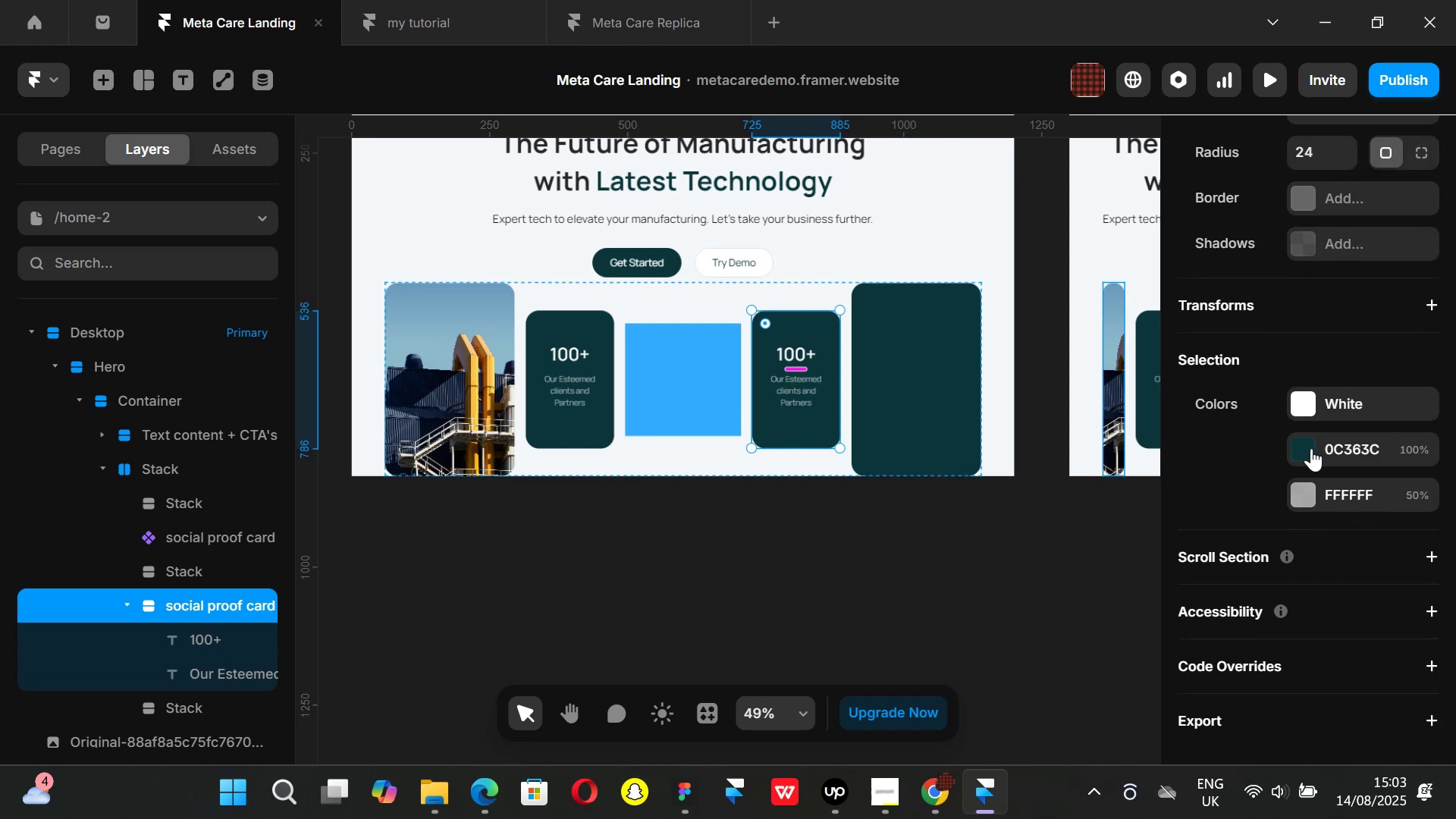 
left_click([1311, 448])
 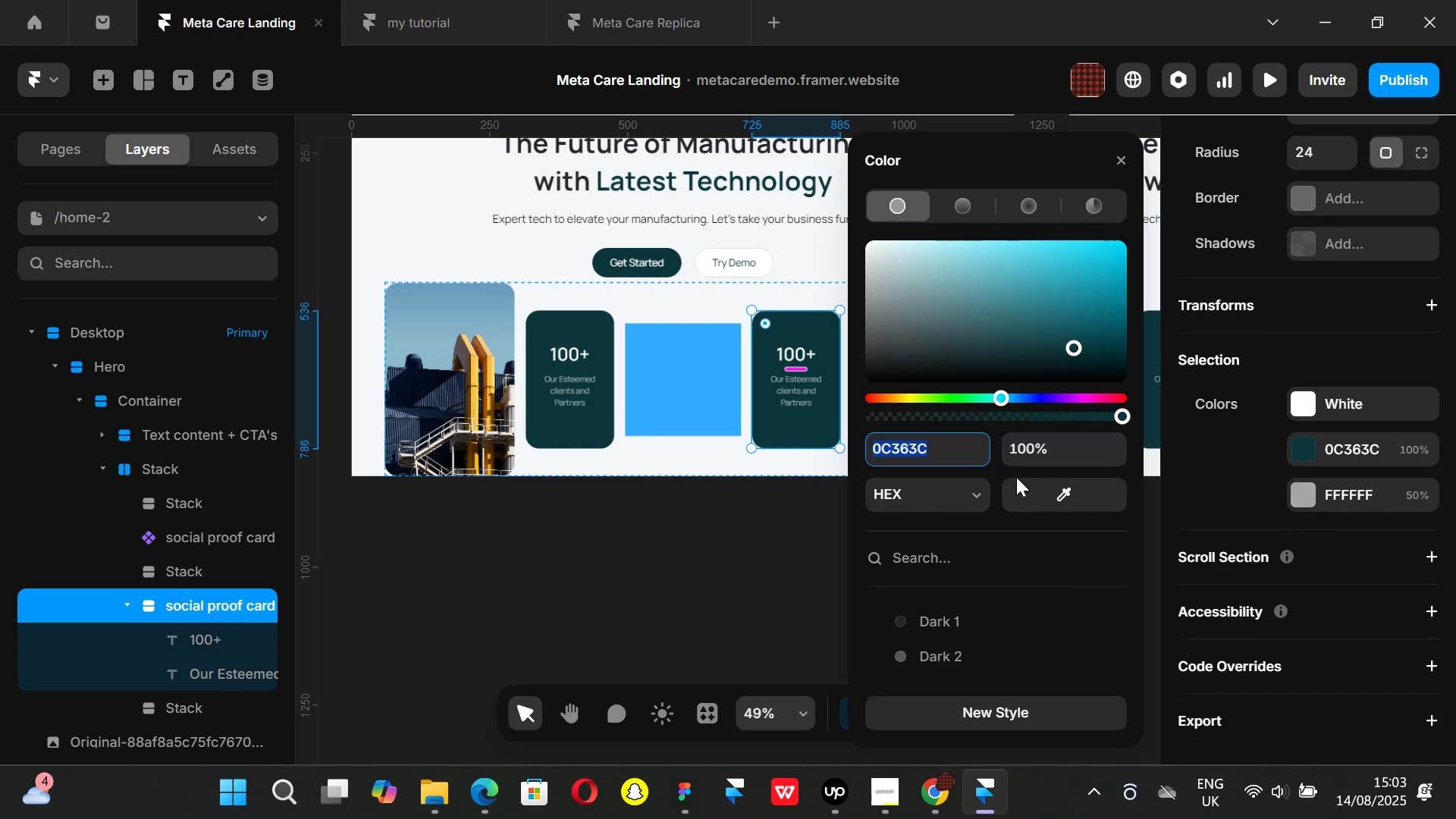 
key(Control+ControlLeft)
 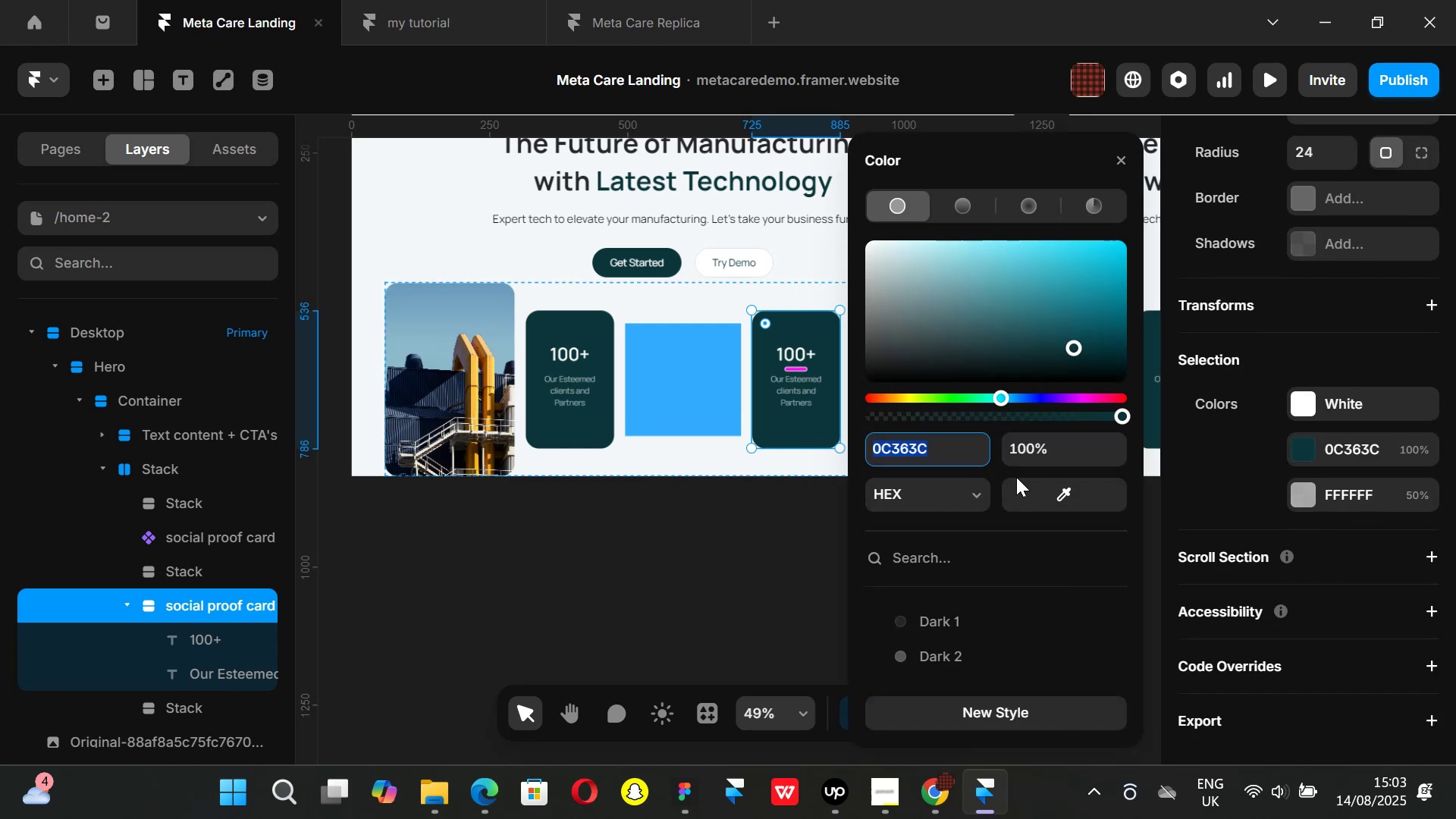 
key(Control+V)
 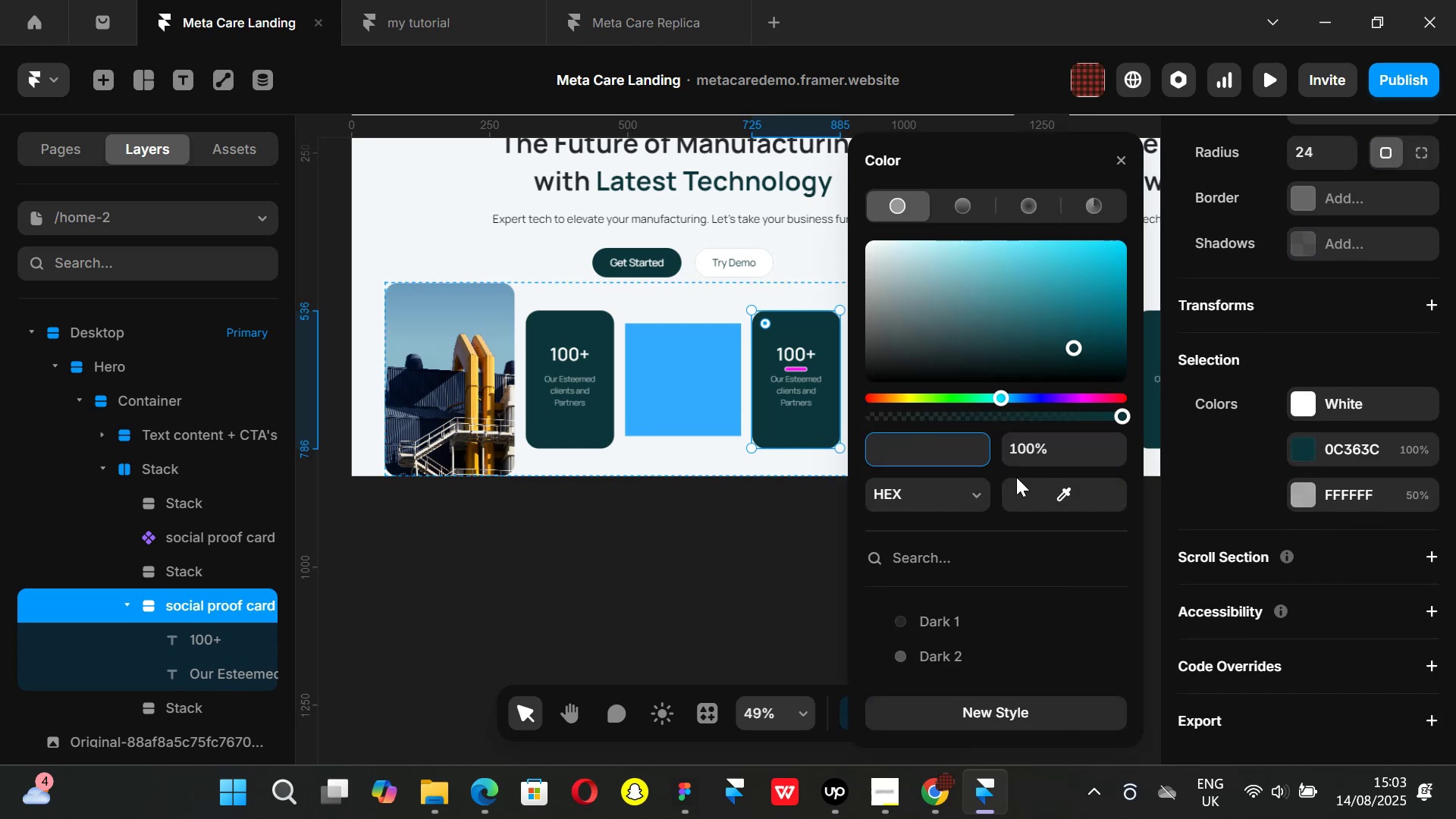 
key(Control+ControlLeft)
 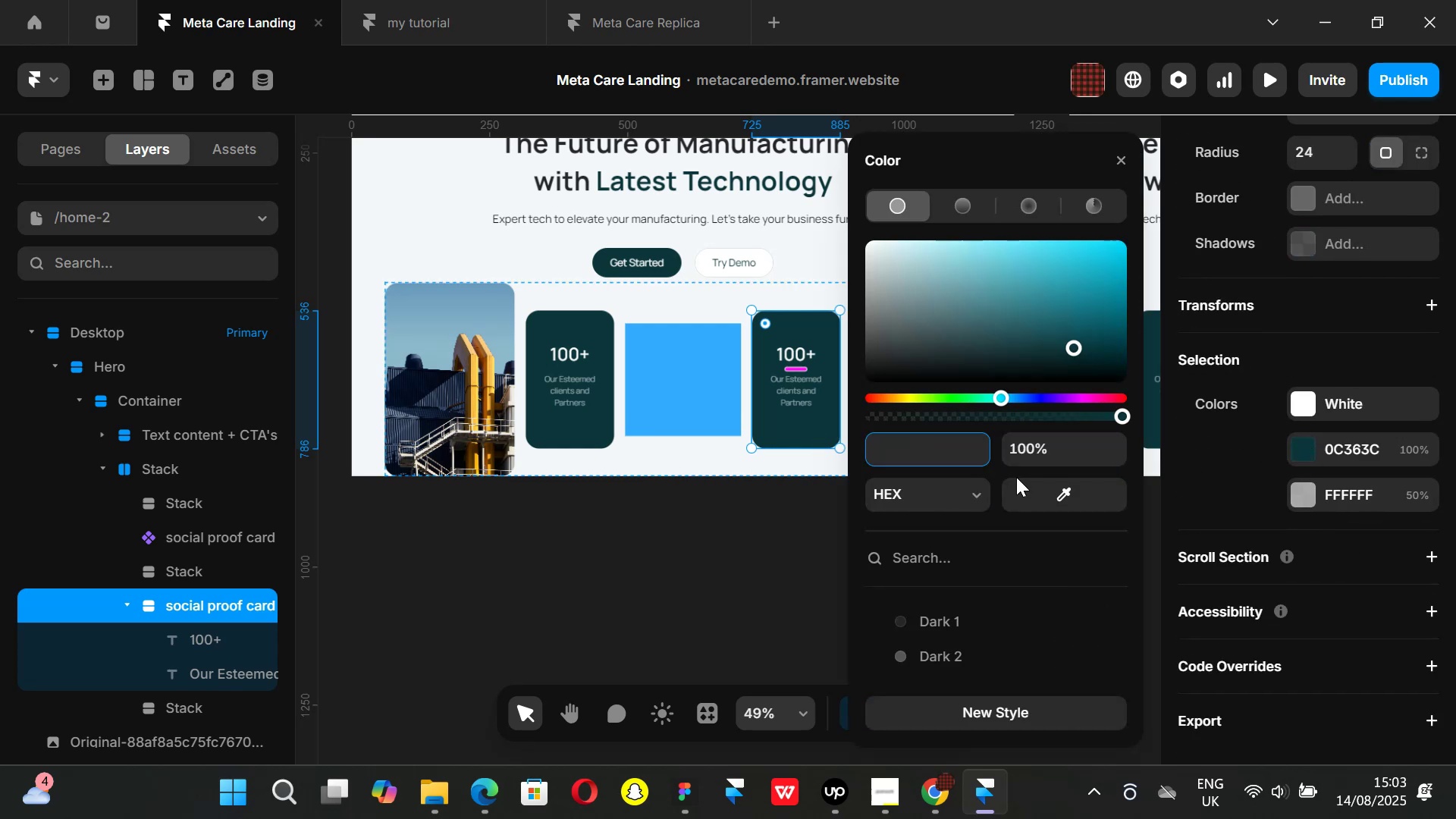 
key(Control+V)
 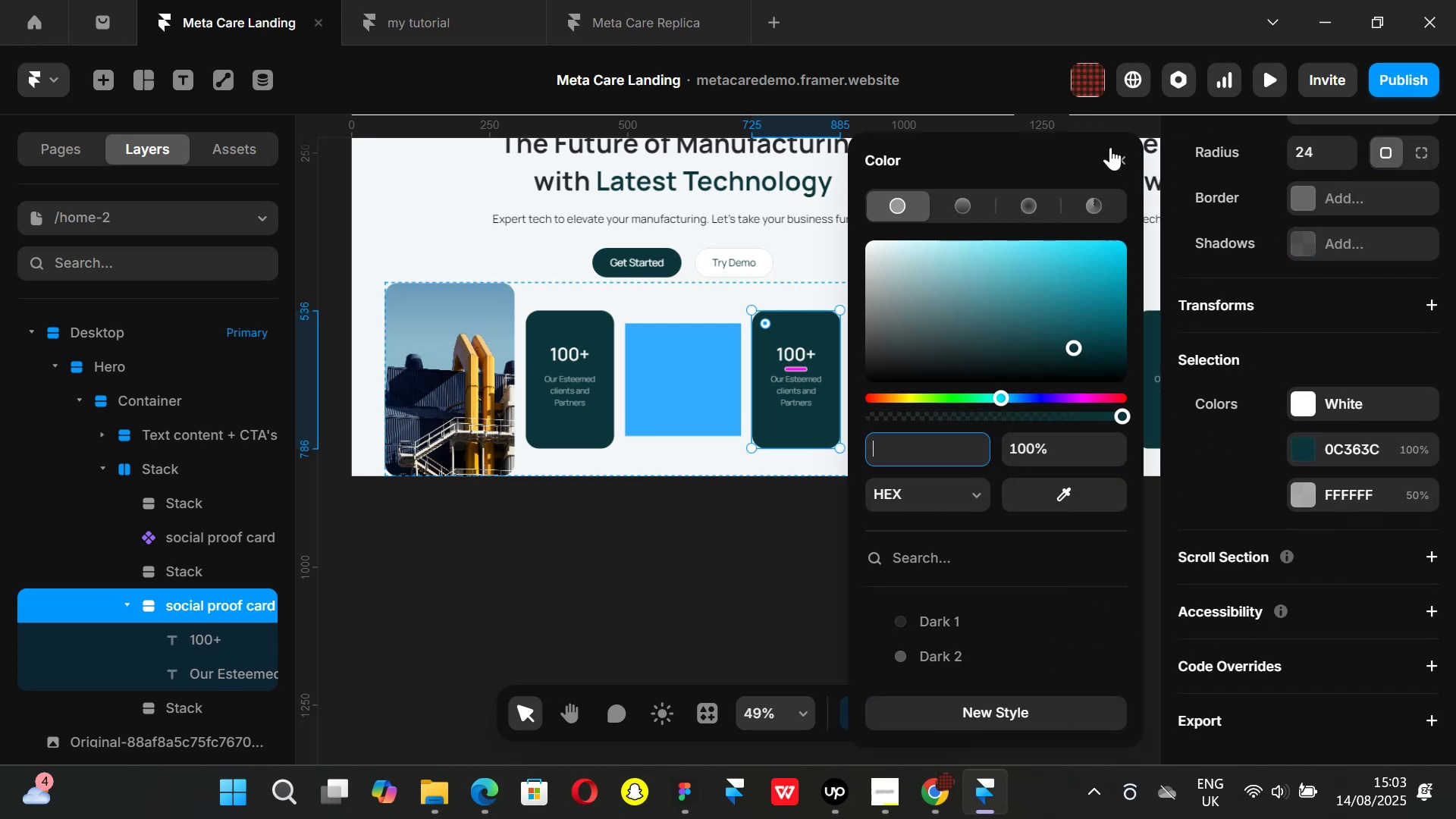 
left_click([1123, 162])
 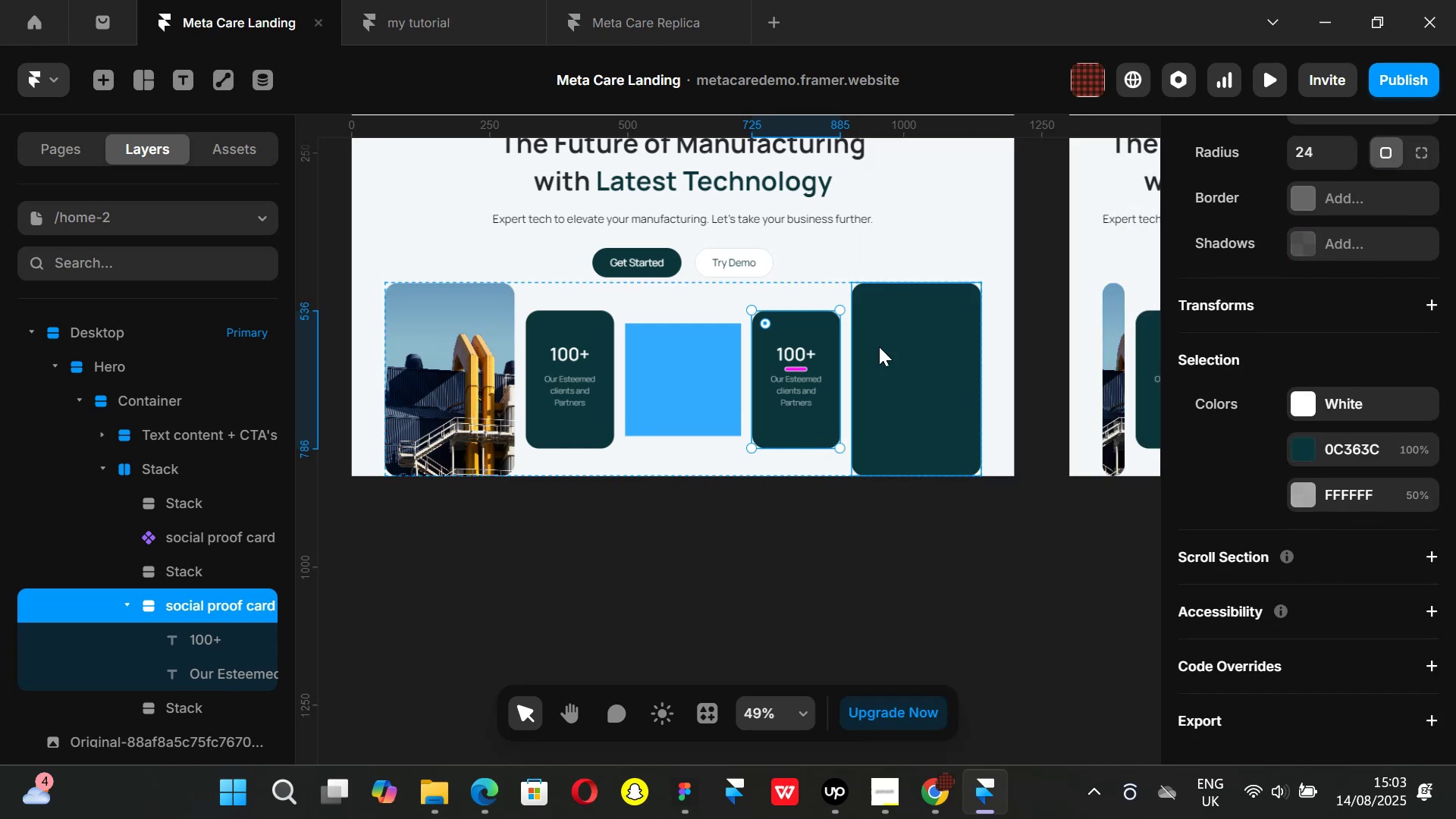 
key(Control+ControlLeft)
 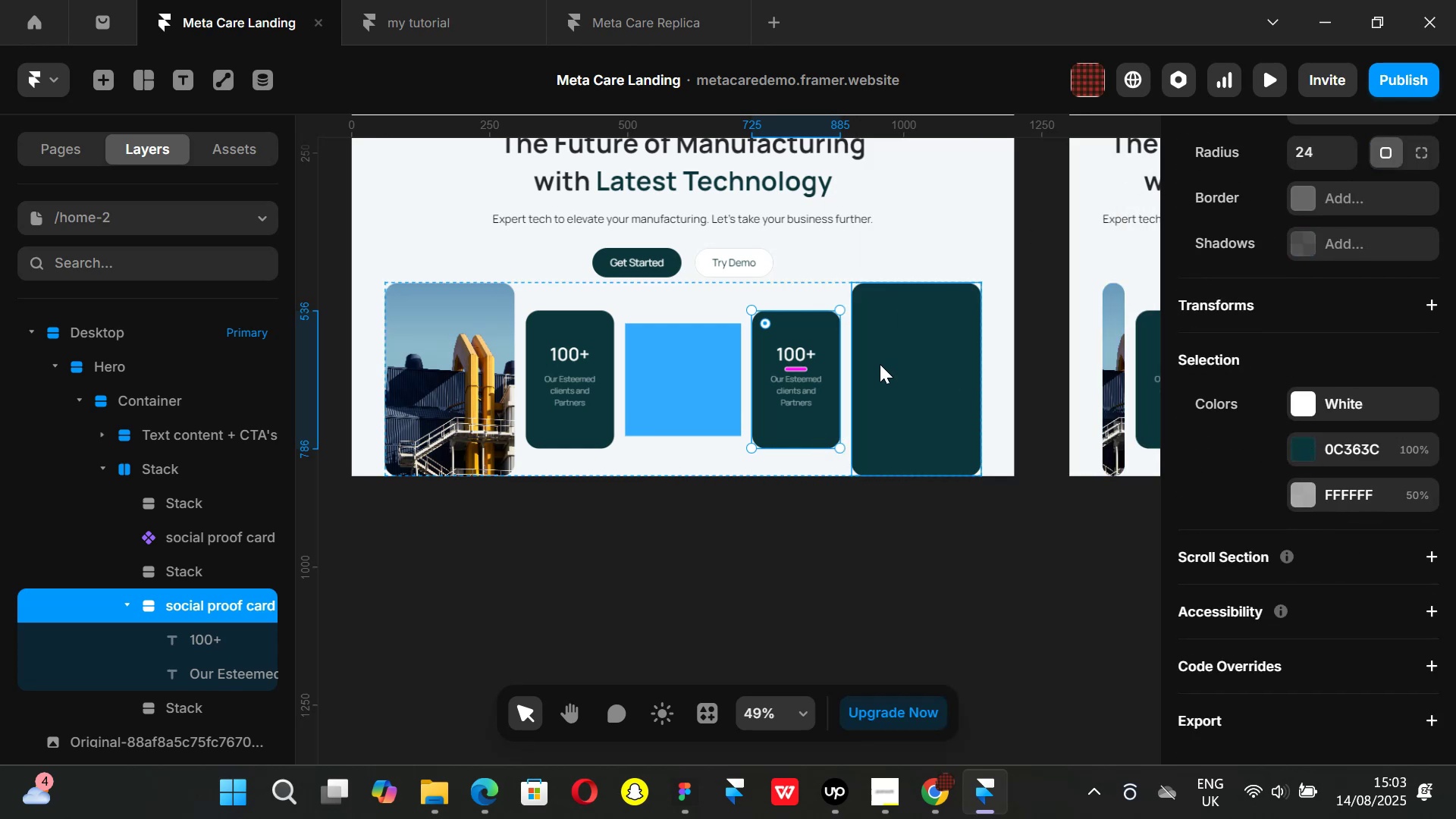 
scroll: coordinate [968, 350], scroll_direction: down, amount: 17.0
 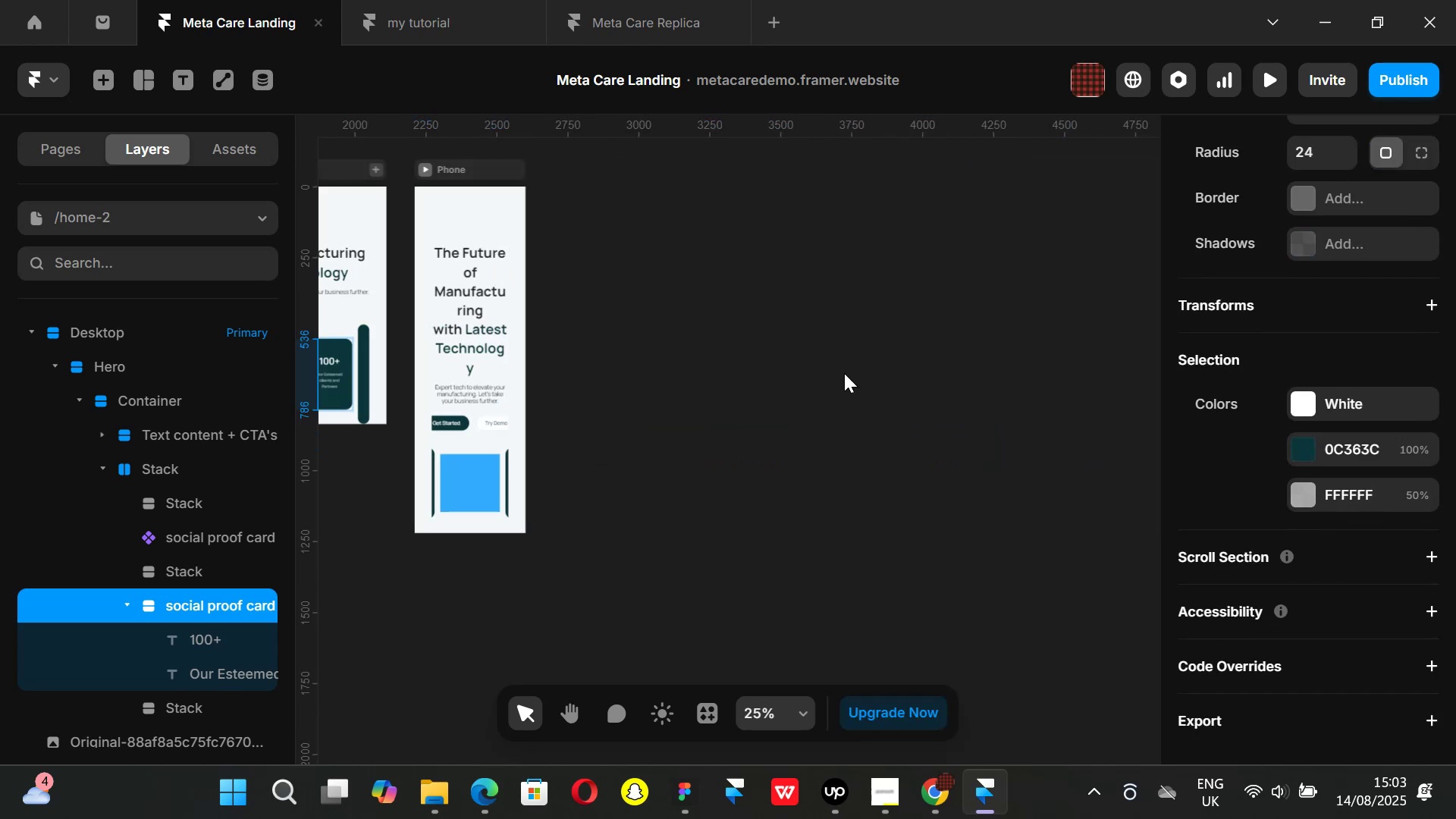 
hold_key(key=ShiftLeft, duration=1.51)
 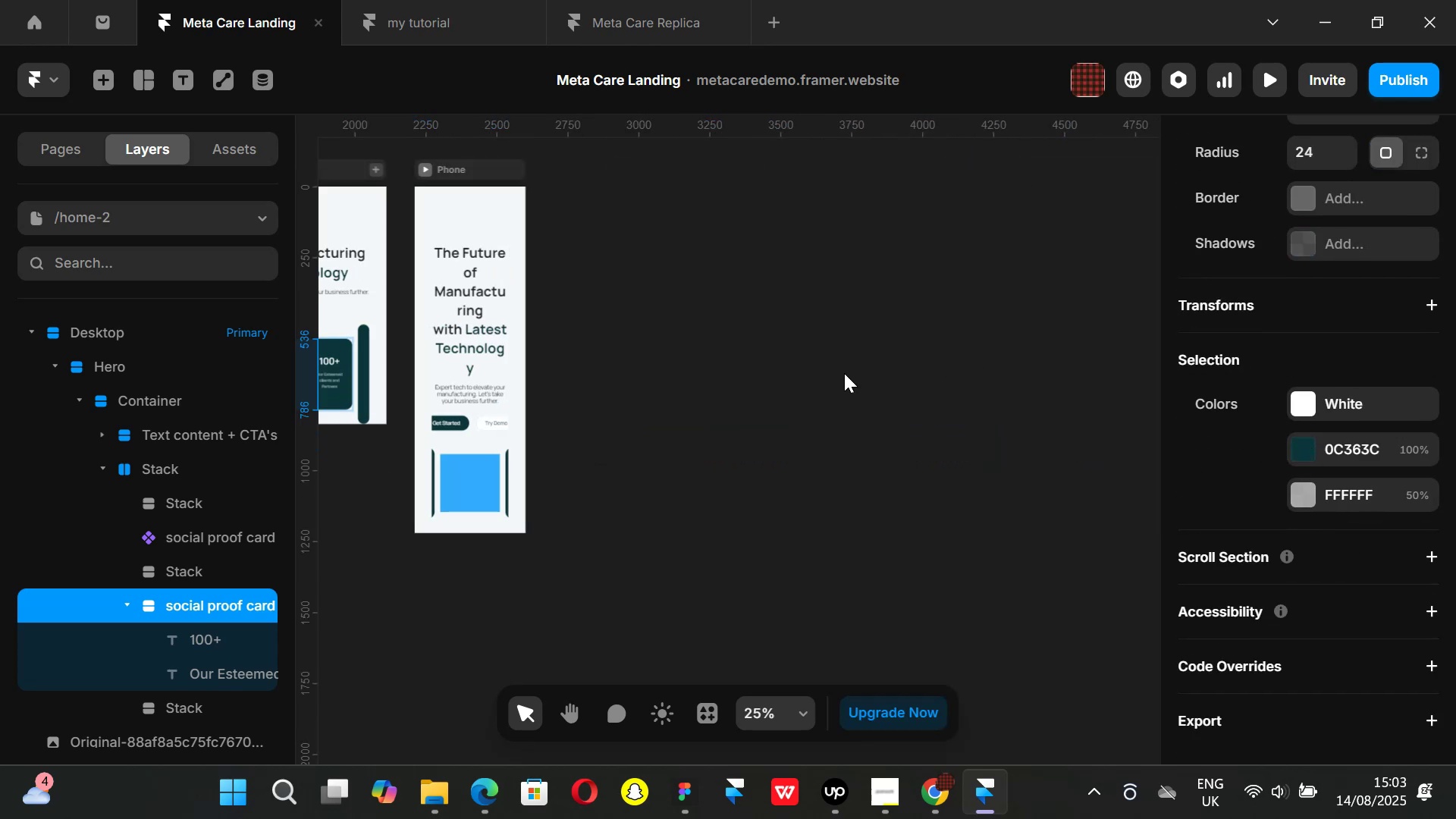 
key(Shift+ShiftLeft)
 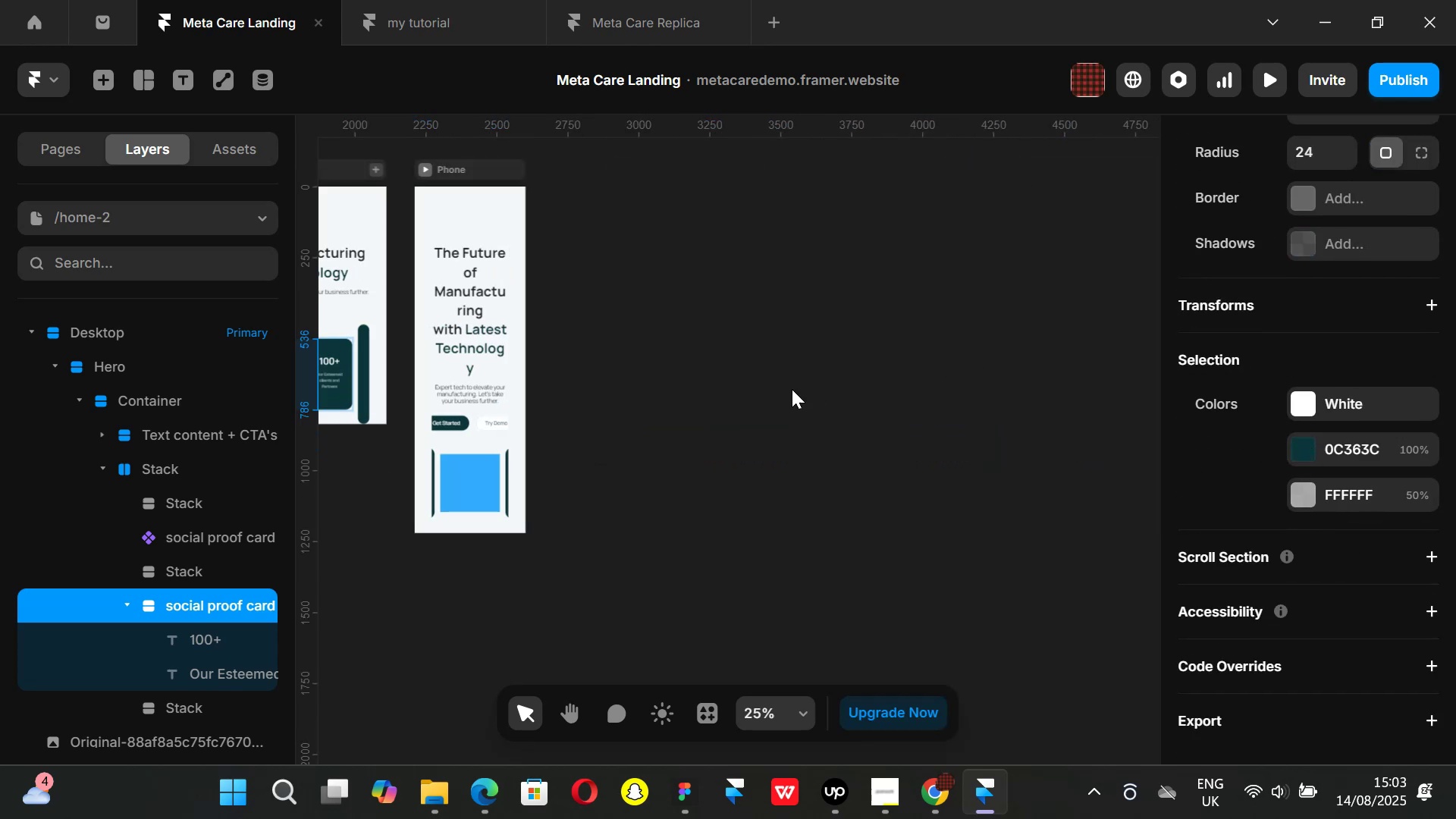 
key(Shift+ShiftLeft)
 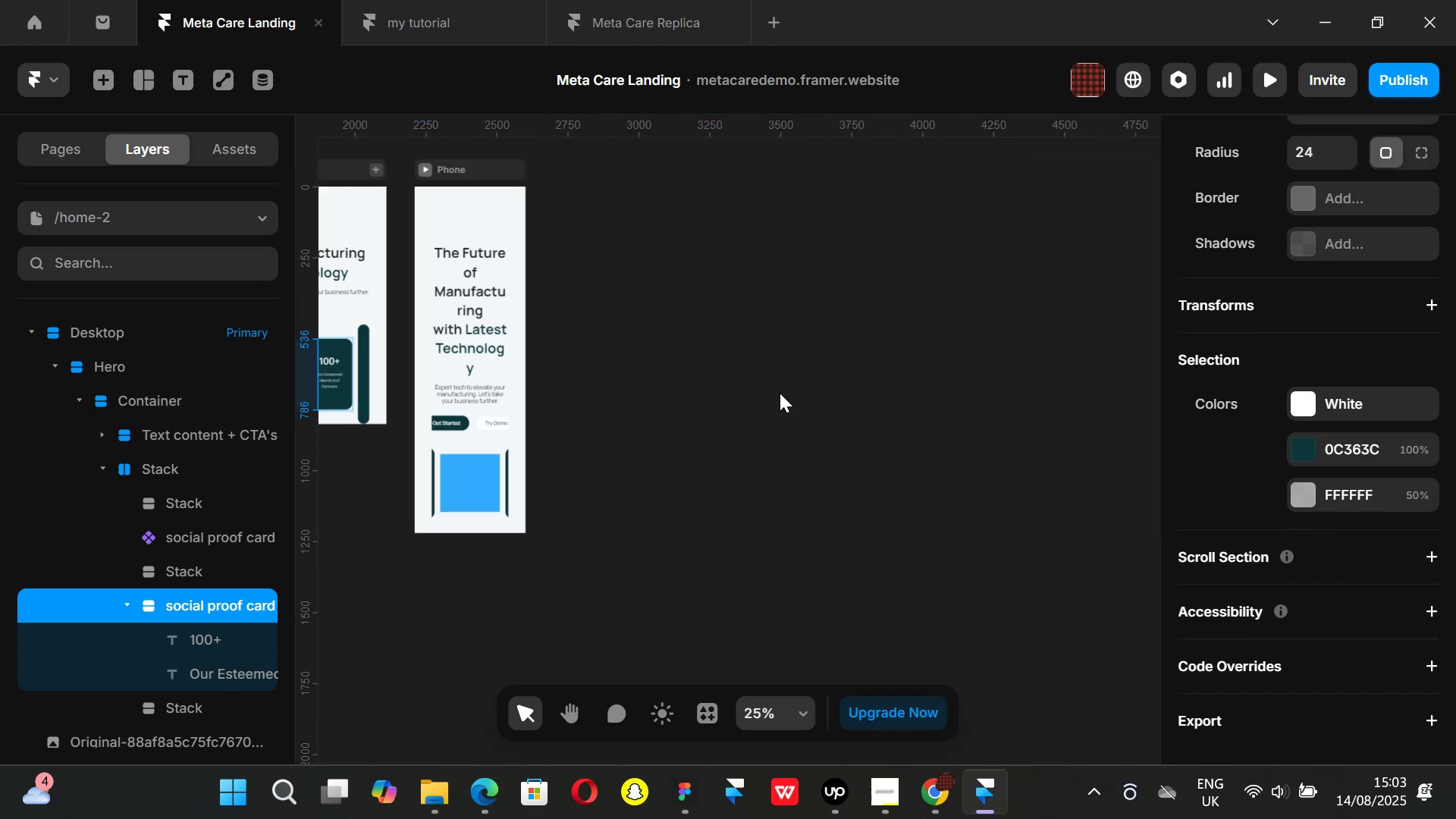 
key(Control+ControlLeft)
 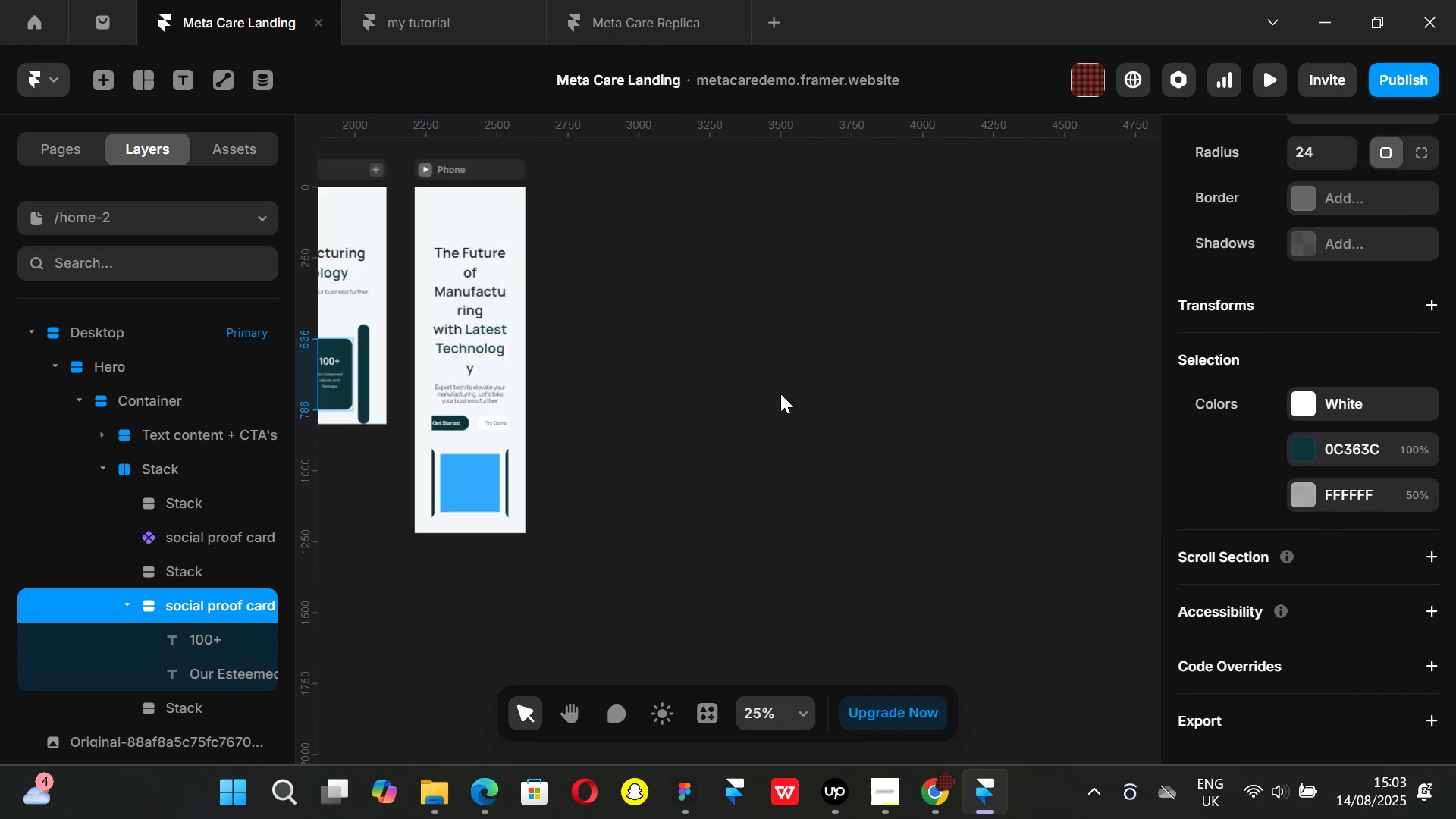 
scroll: coordinate [698, 339], scroll_direction: up, amount: 14.0
 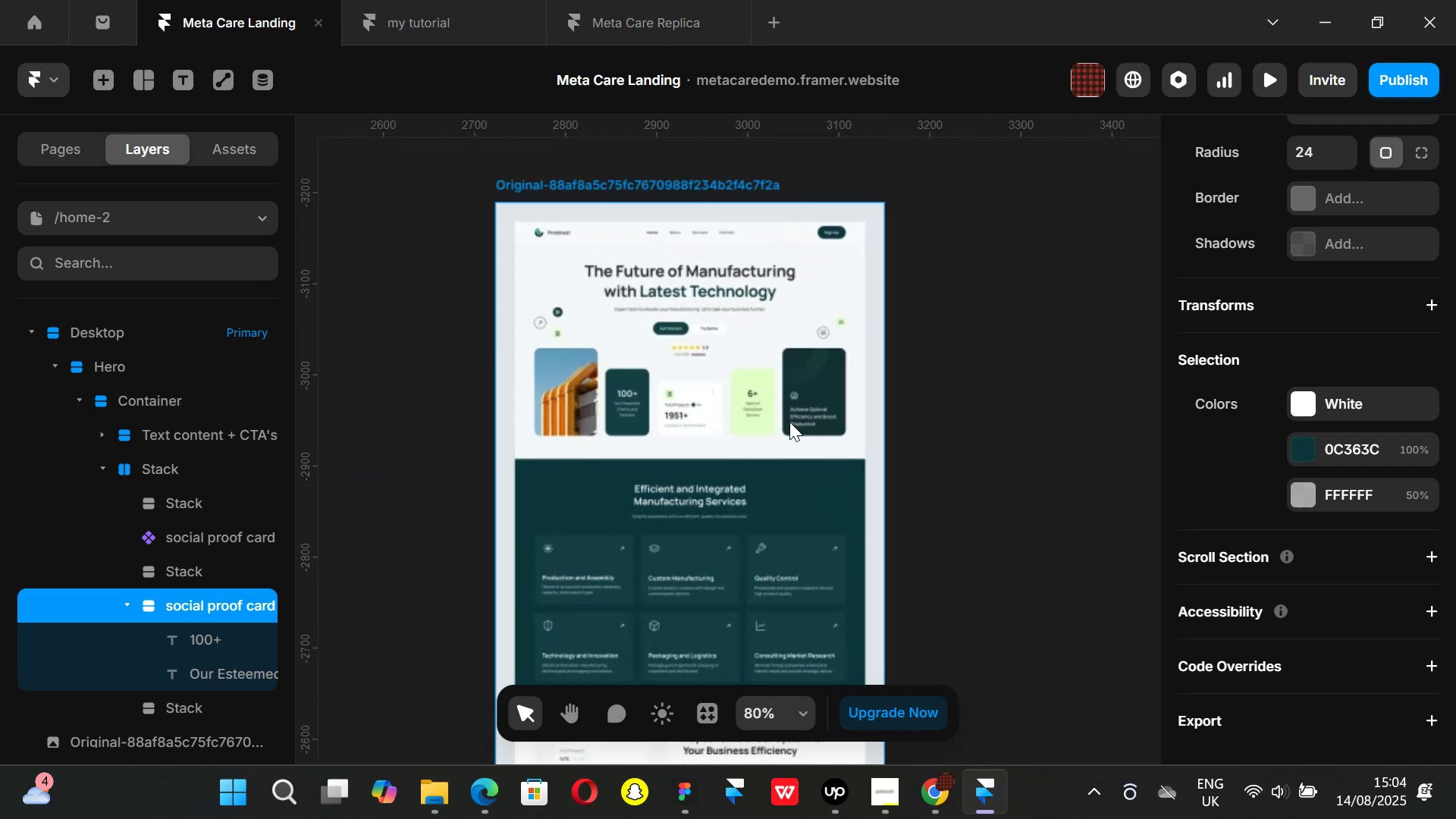 
hold_key(key=ControlLeft, duration=1.51)
scroll: coordinate [755, 426], scroll_direction: up, amount: 7.0
 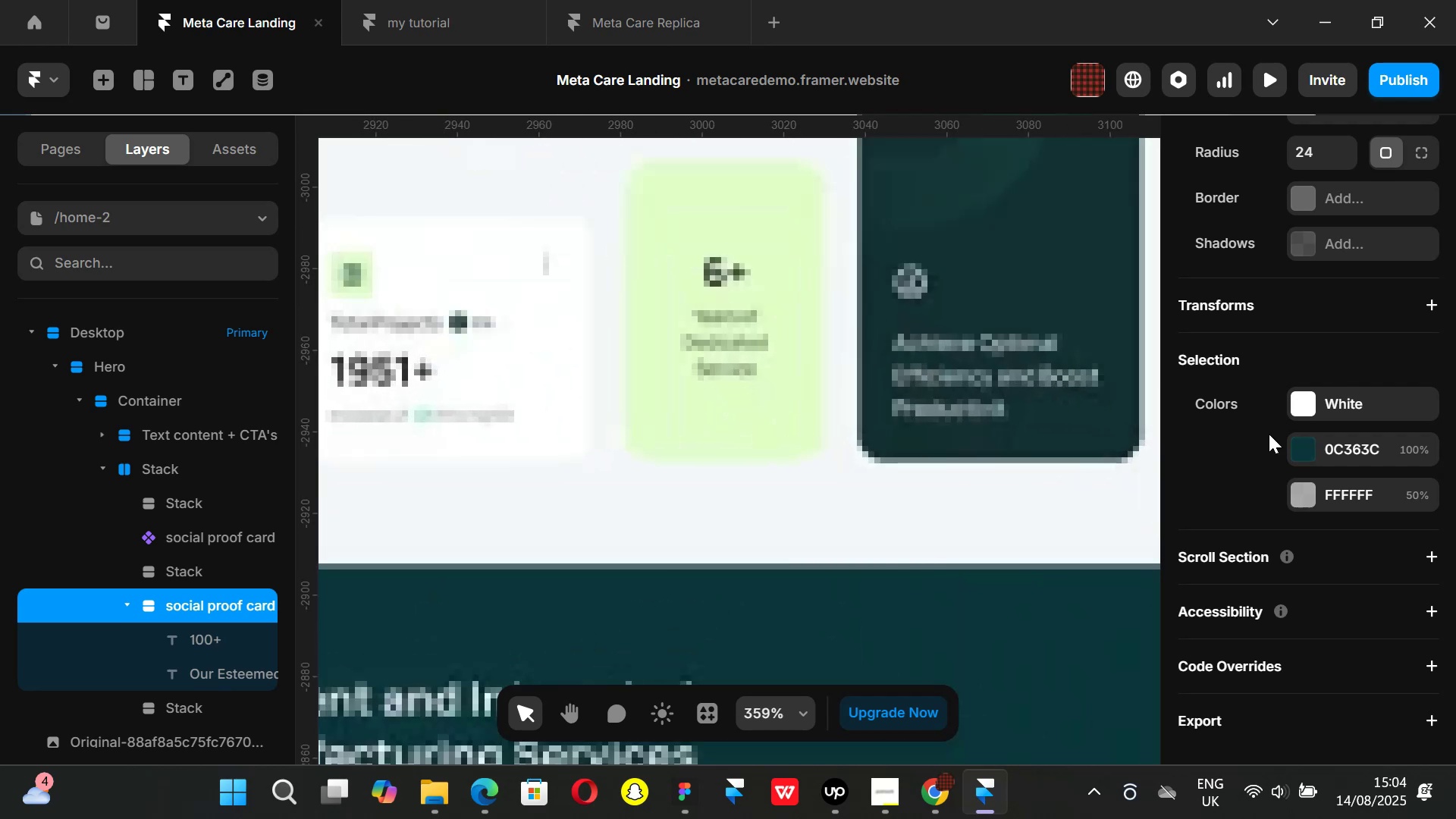 
hold_key(key=ControlLeft, duration=1.35)
 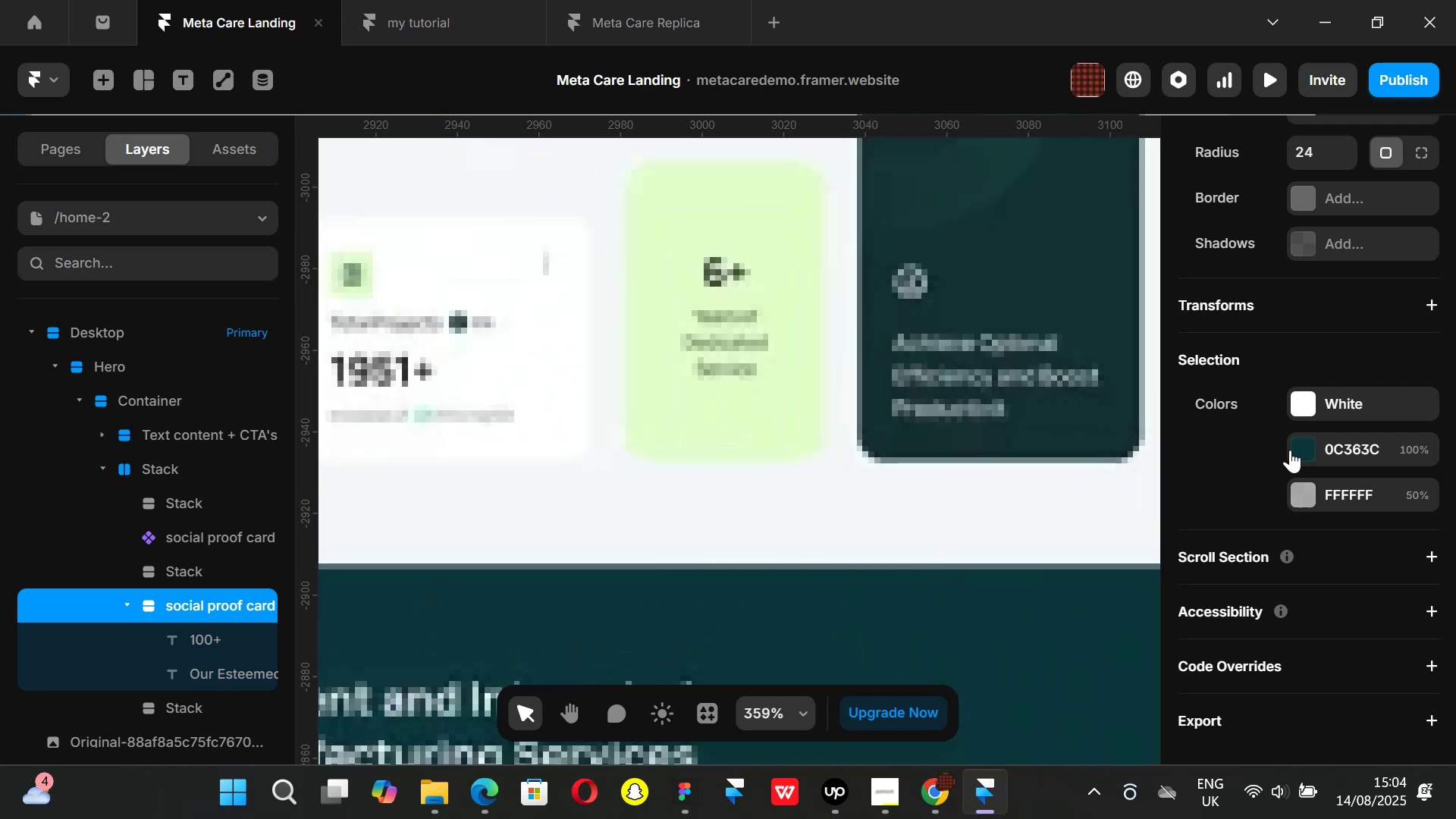 
left_click([1294, 450])
 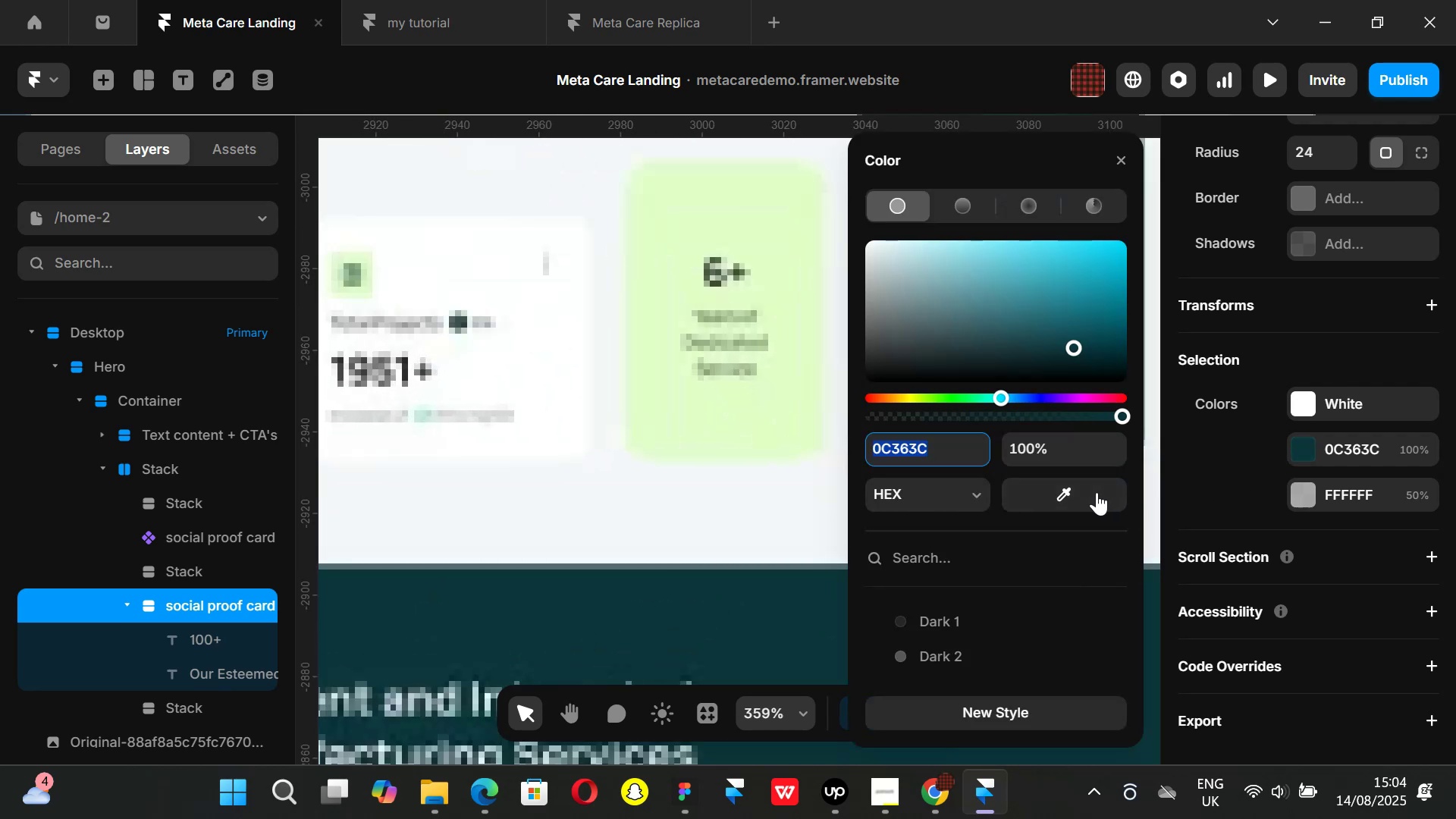 
left_click_drag(start_coordinate=[1096, 491], to_coordinate=[738, 425])
 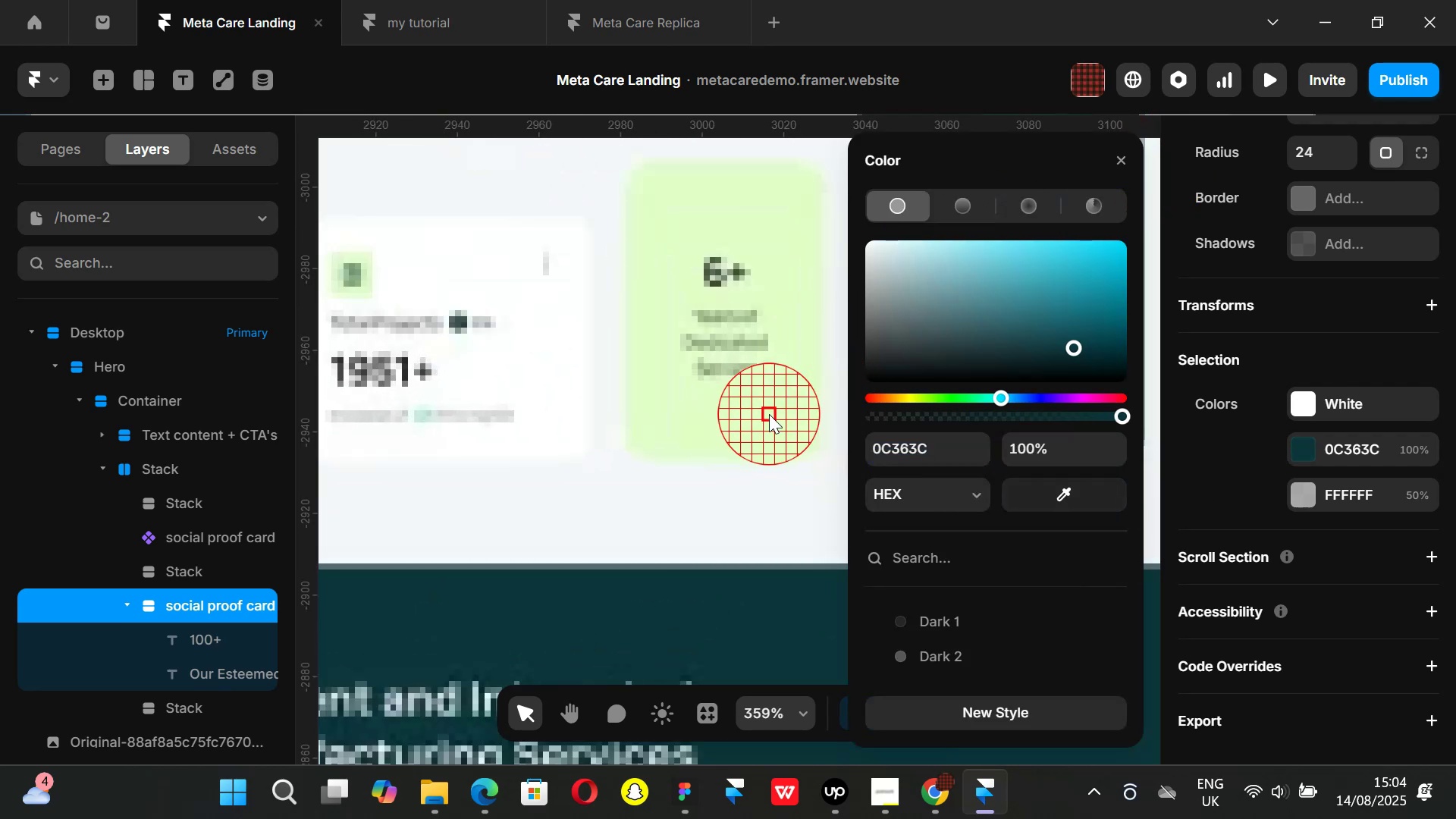 
left_click([723, 423])
 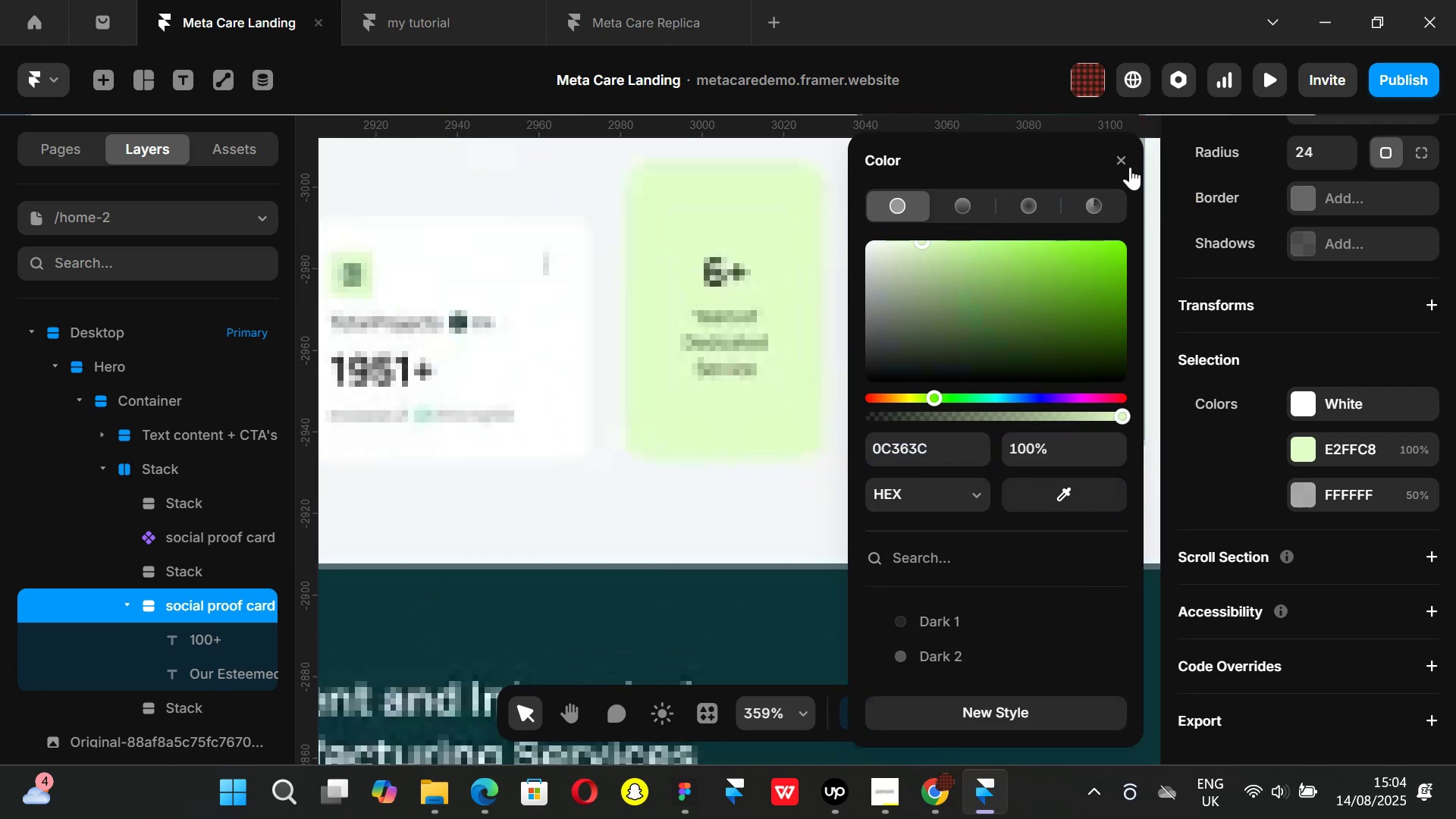 
left_click([1125, 156])
 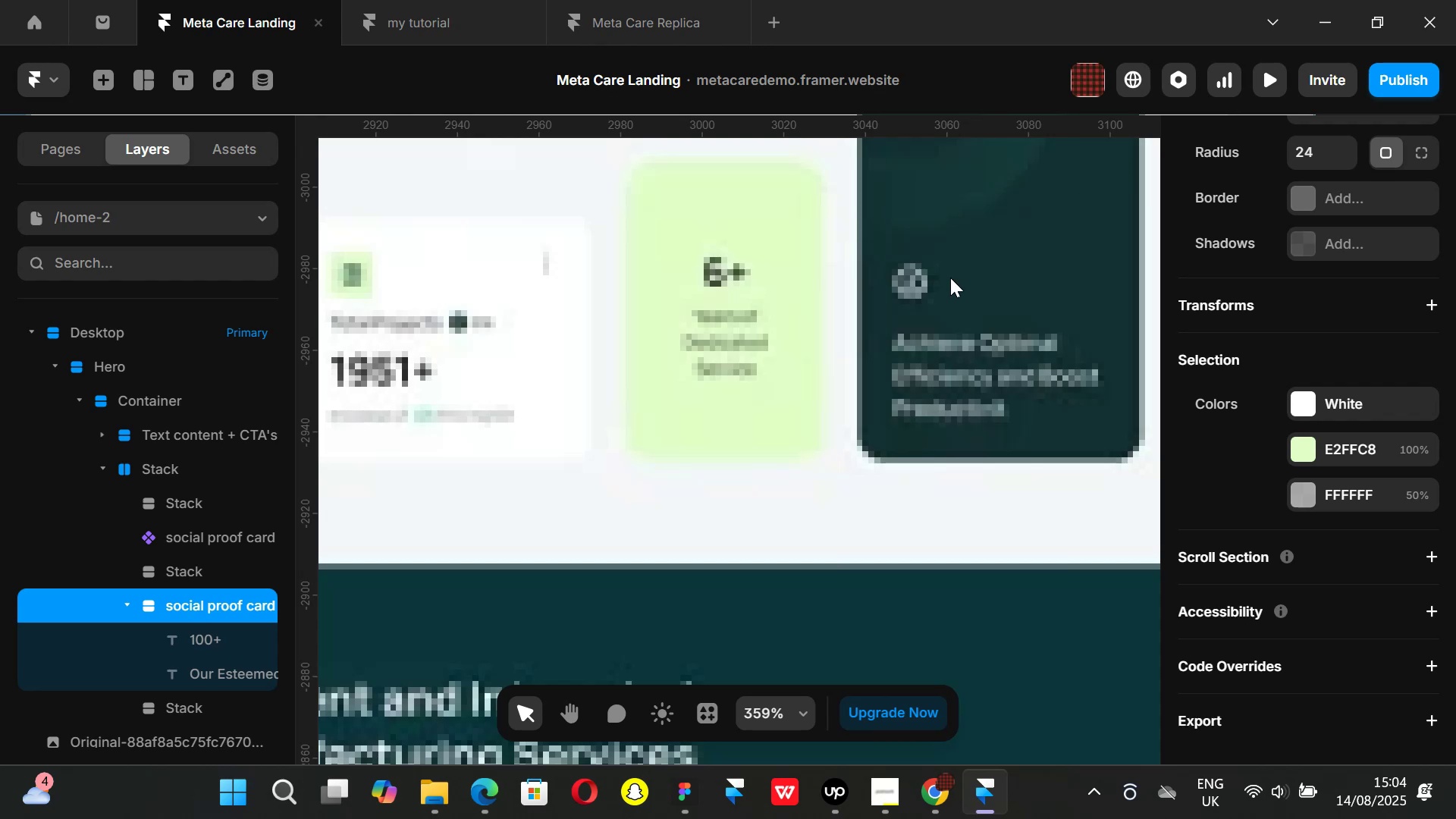 
hold_key(key=ControlLeft, duration=0.95)
scroll: coordinate [756, 395], scroll_direction: down, amount: 24.0
 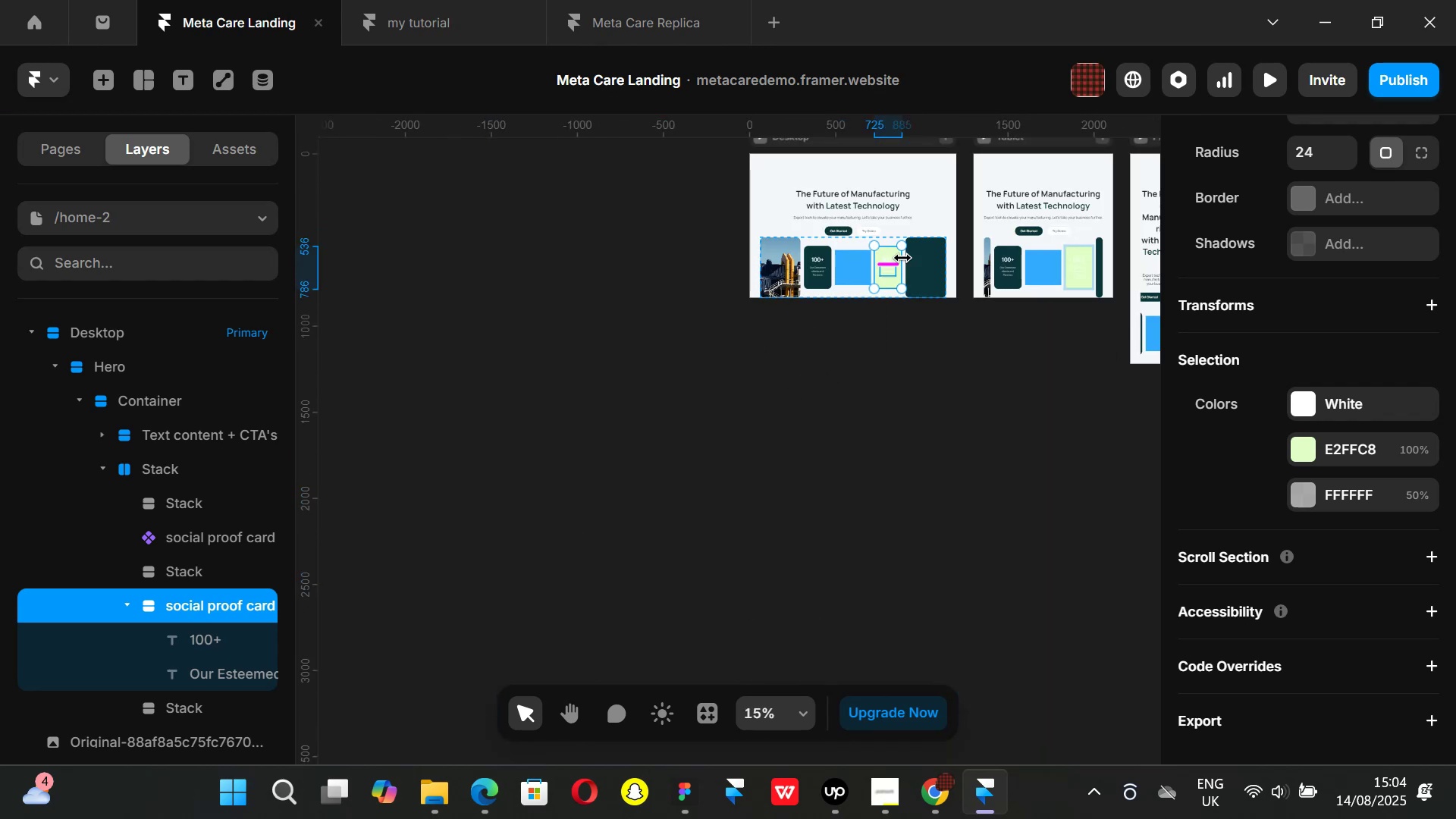 
hold_key(key=ShiftLeft, duration=0.58)
 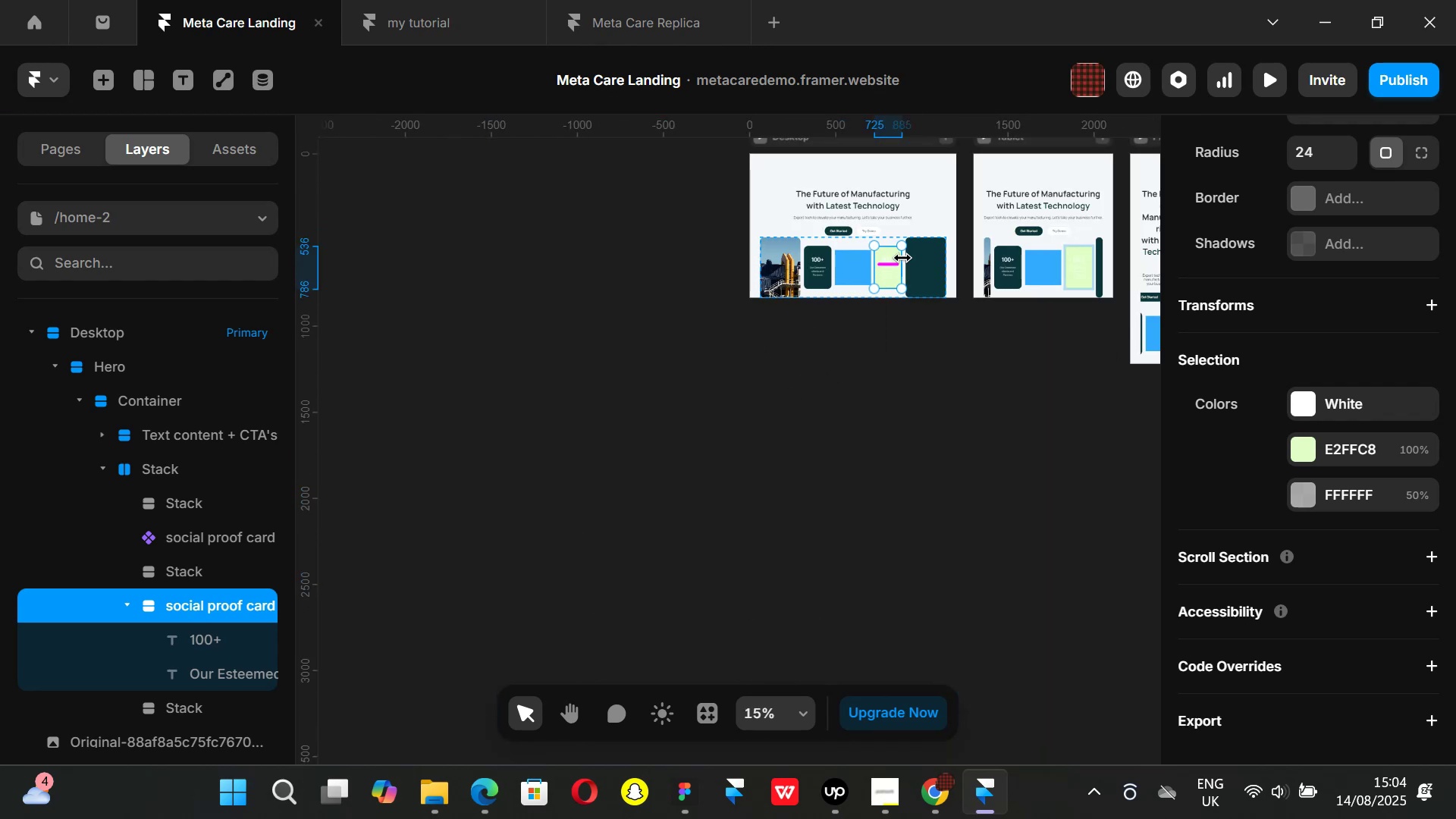 
scroll: coordinate [896, 470], scroll_direction: up, amount: 12.0
 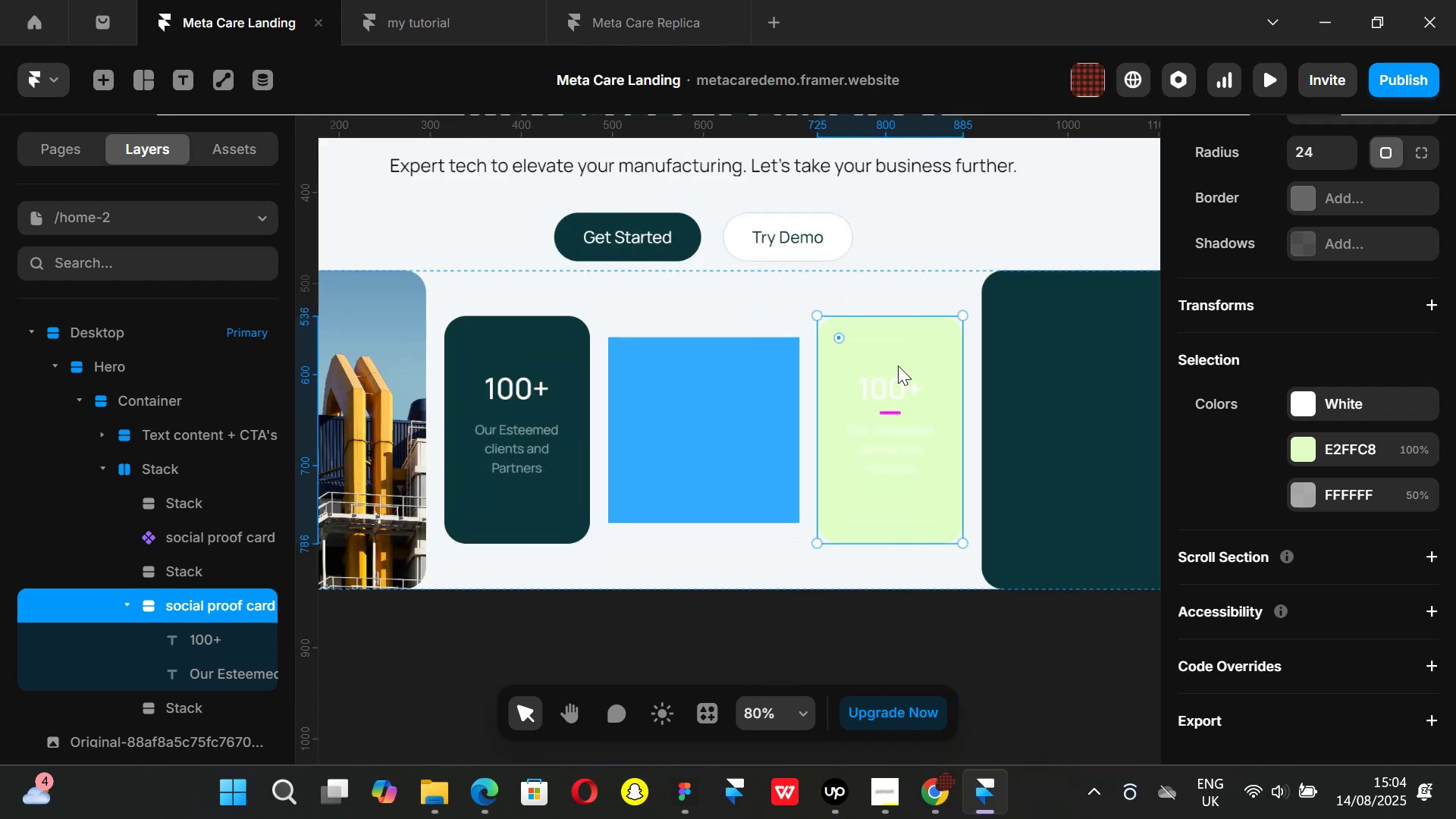 
hold_key(key=ControlLeft, duration=1.01)
 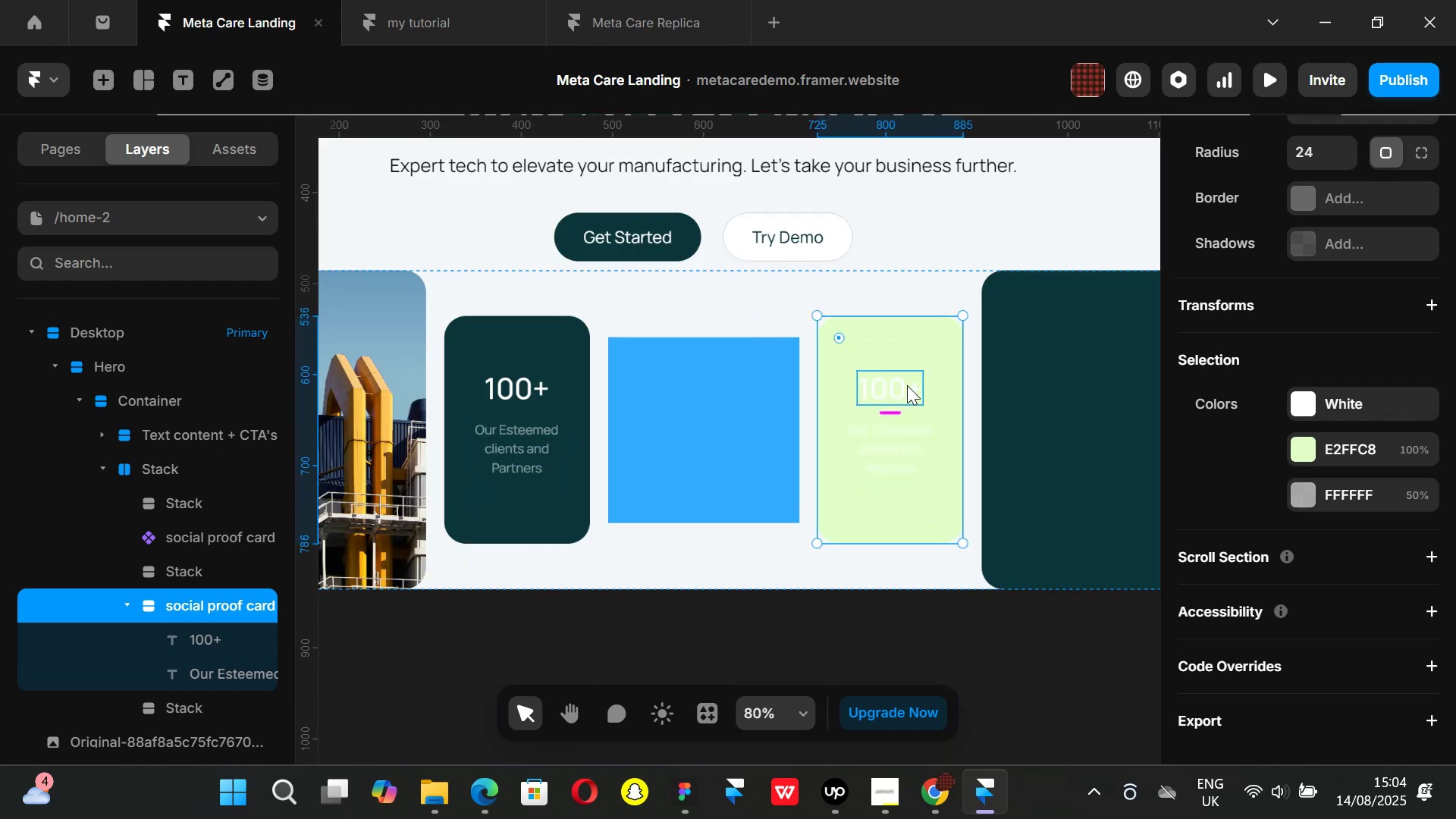 
left_click([907, 385])
 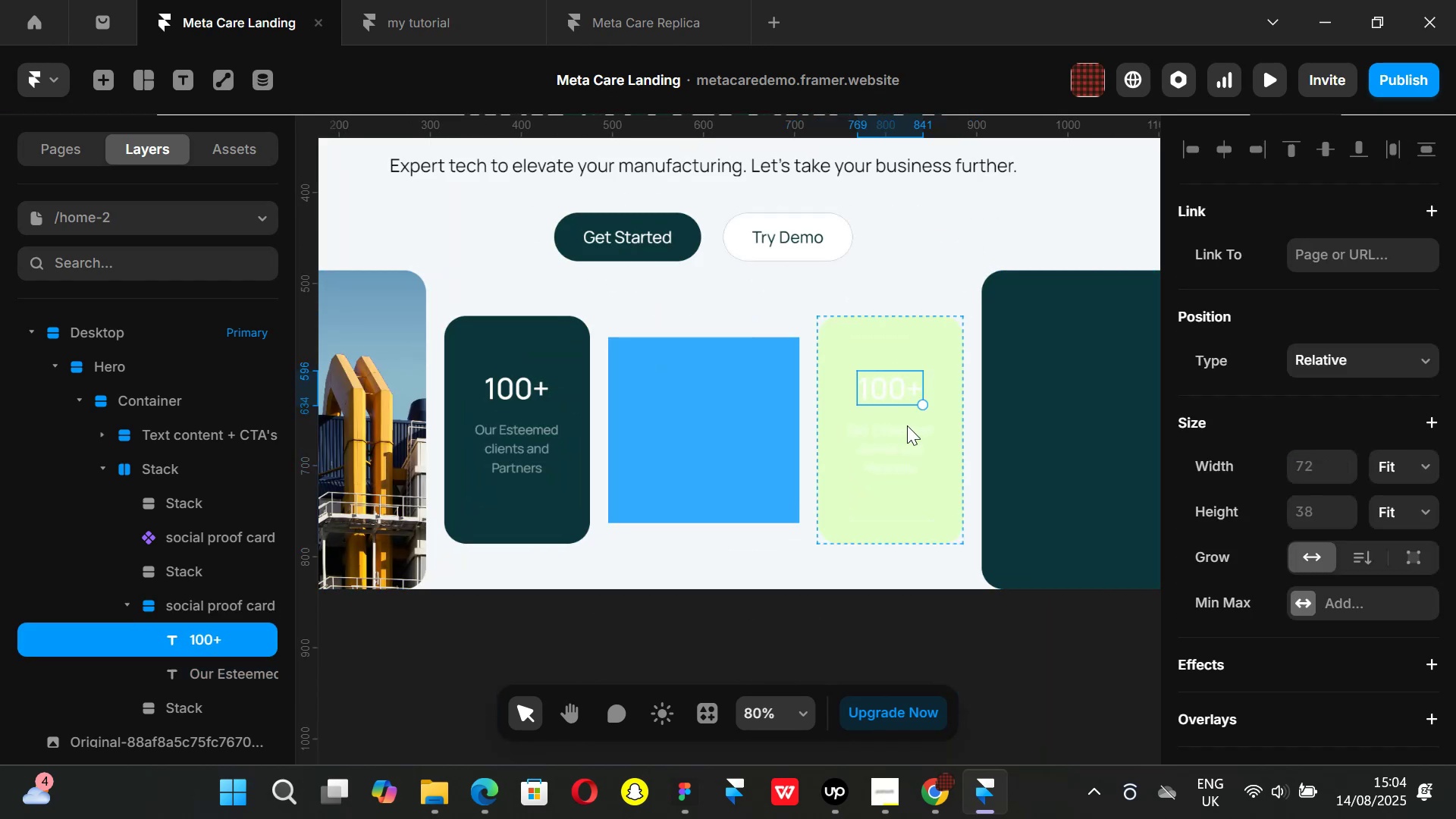 
hold_key(key=ShiftLeft, duration=0.83)
left_click([903, 477])
 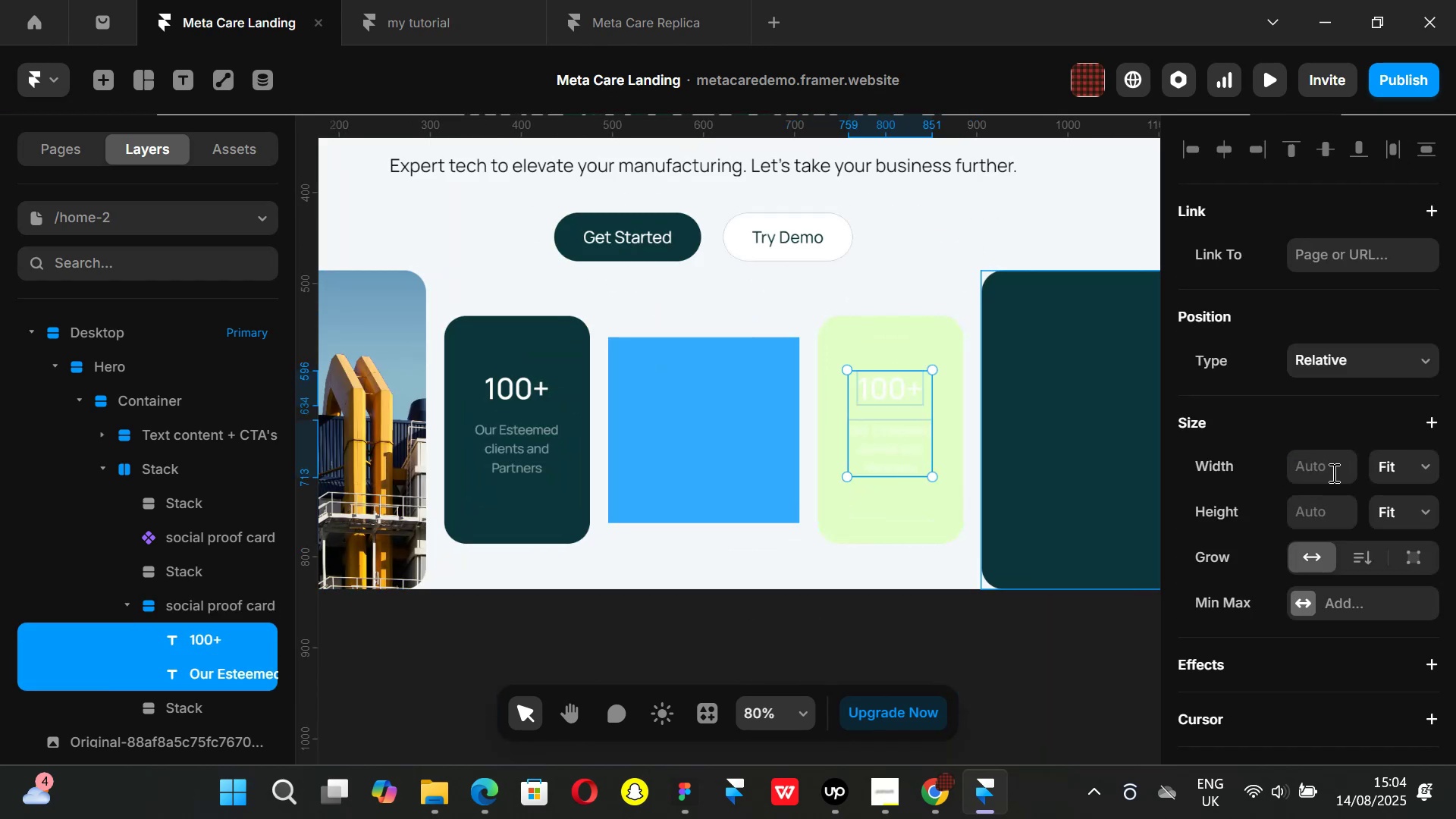 
scroll: coordinate [1335, 478], scroll_direction: down, amount: 4.0
 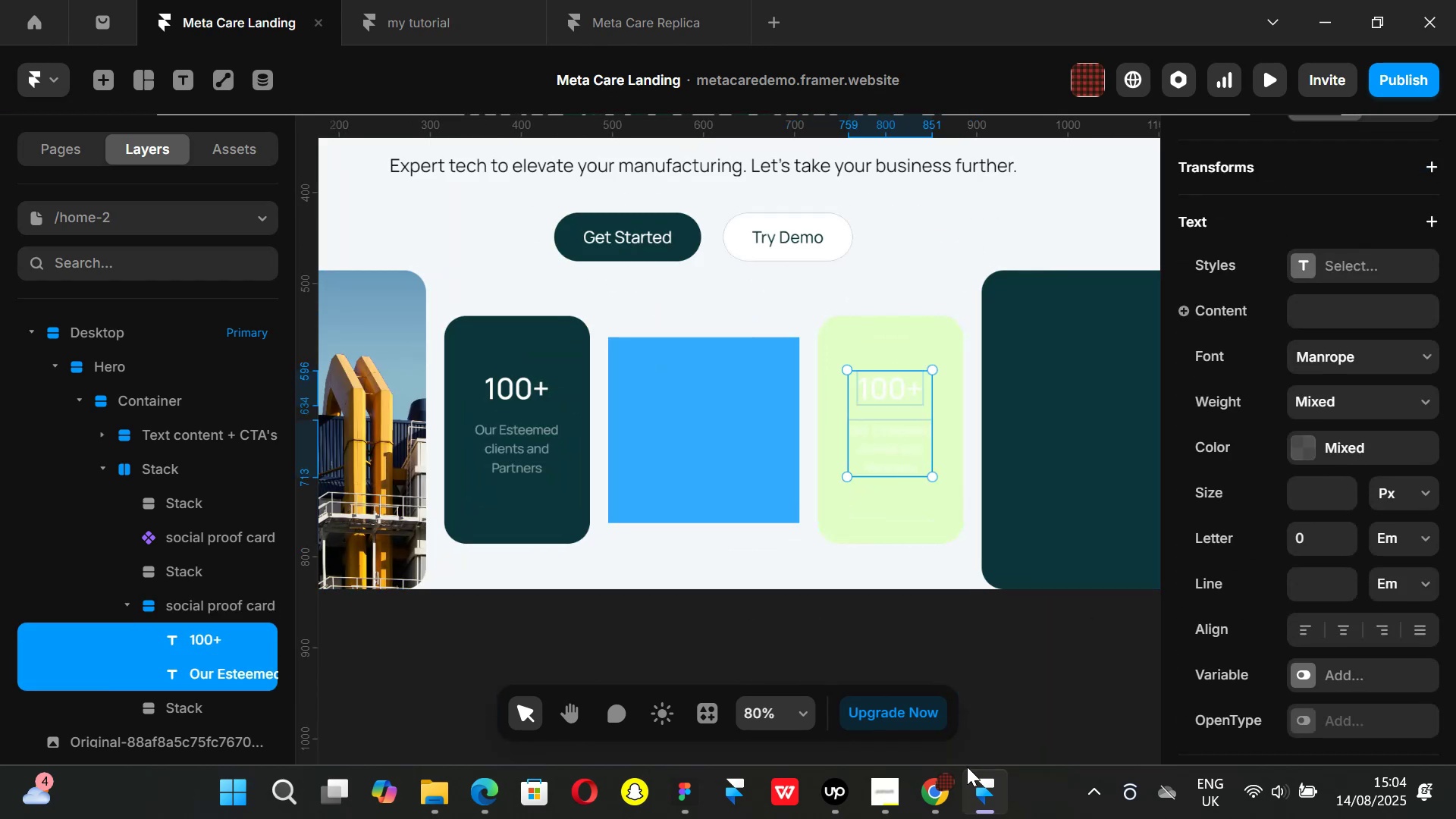 
left_click([954, 784])
 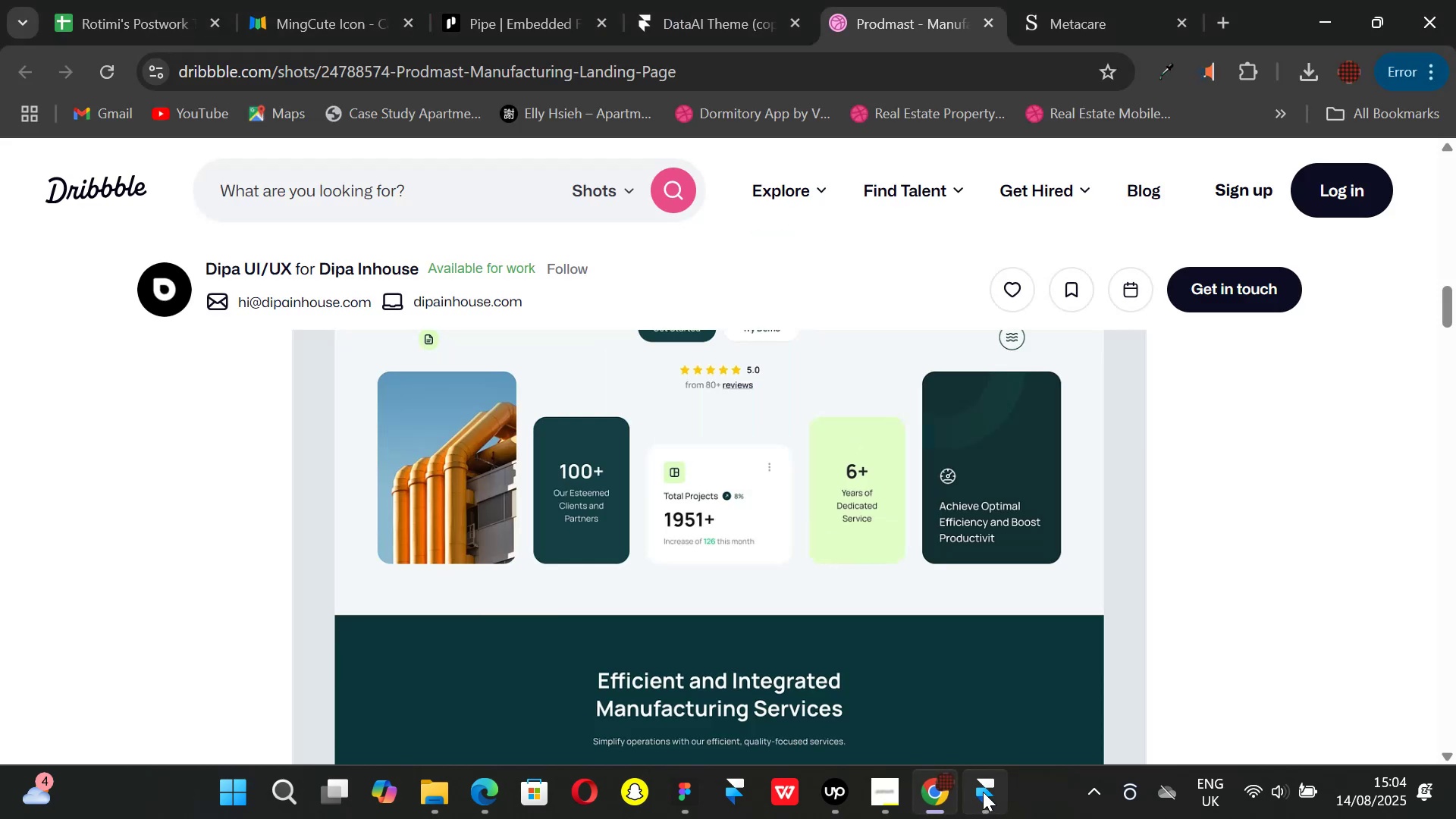 
left_click([983, 792])
 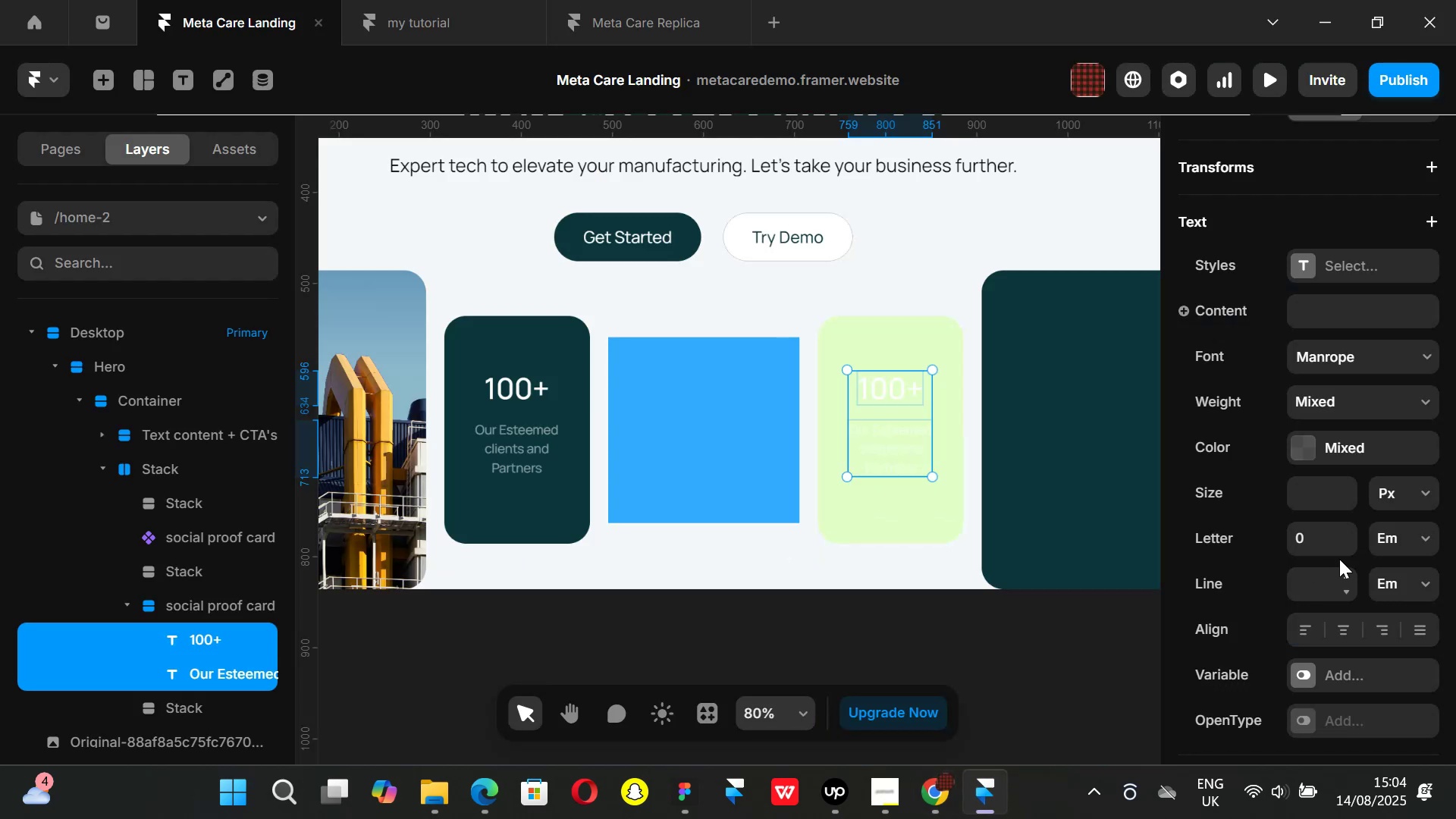 
scroll: coordinate [1340, 531], scroll_direction: down, amount: 2.0
 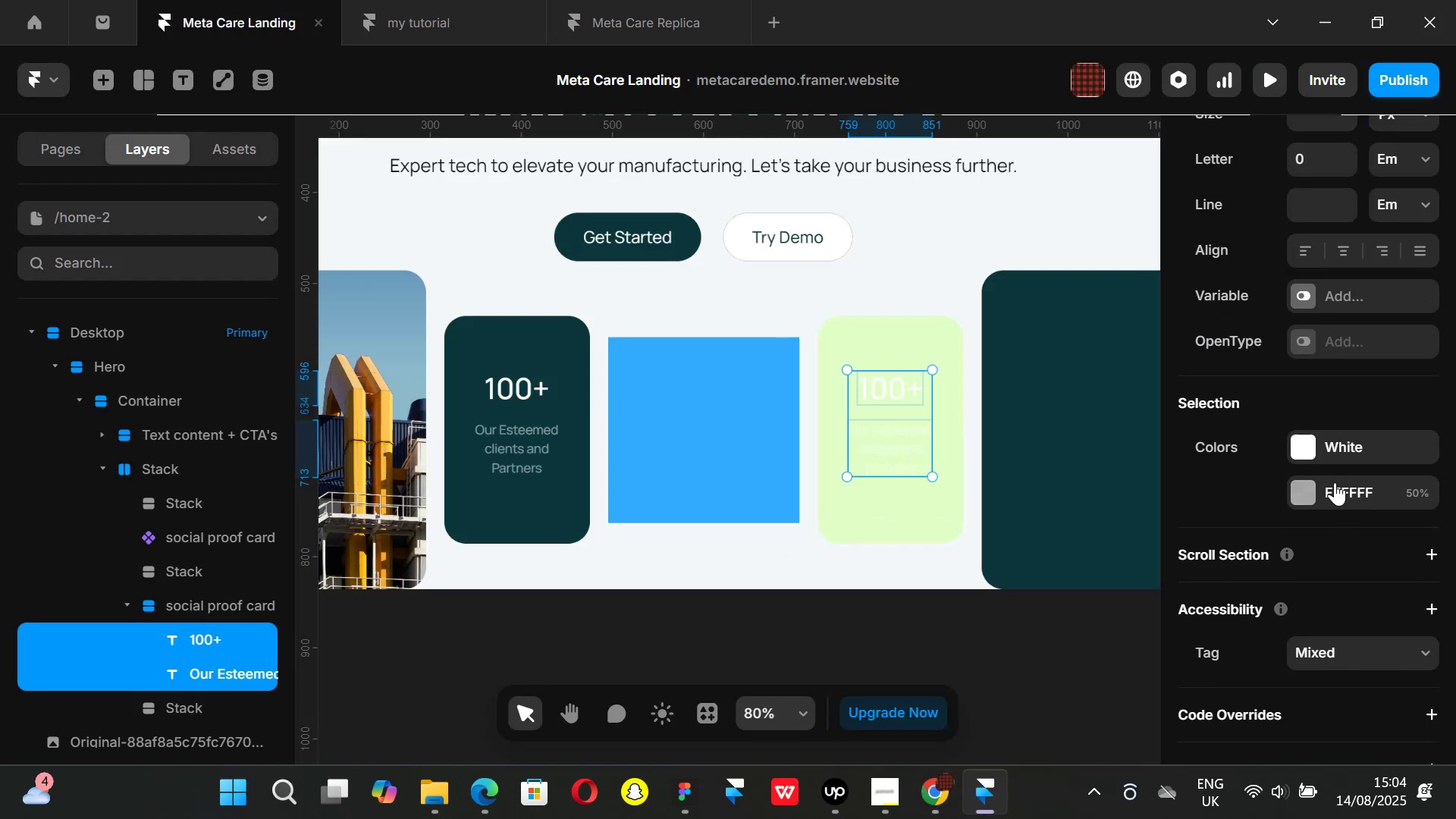 
scroll: coordinate [1335, 482], scroll_direction: up, amount: 1.0
 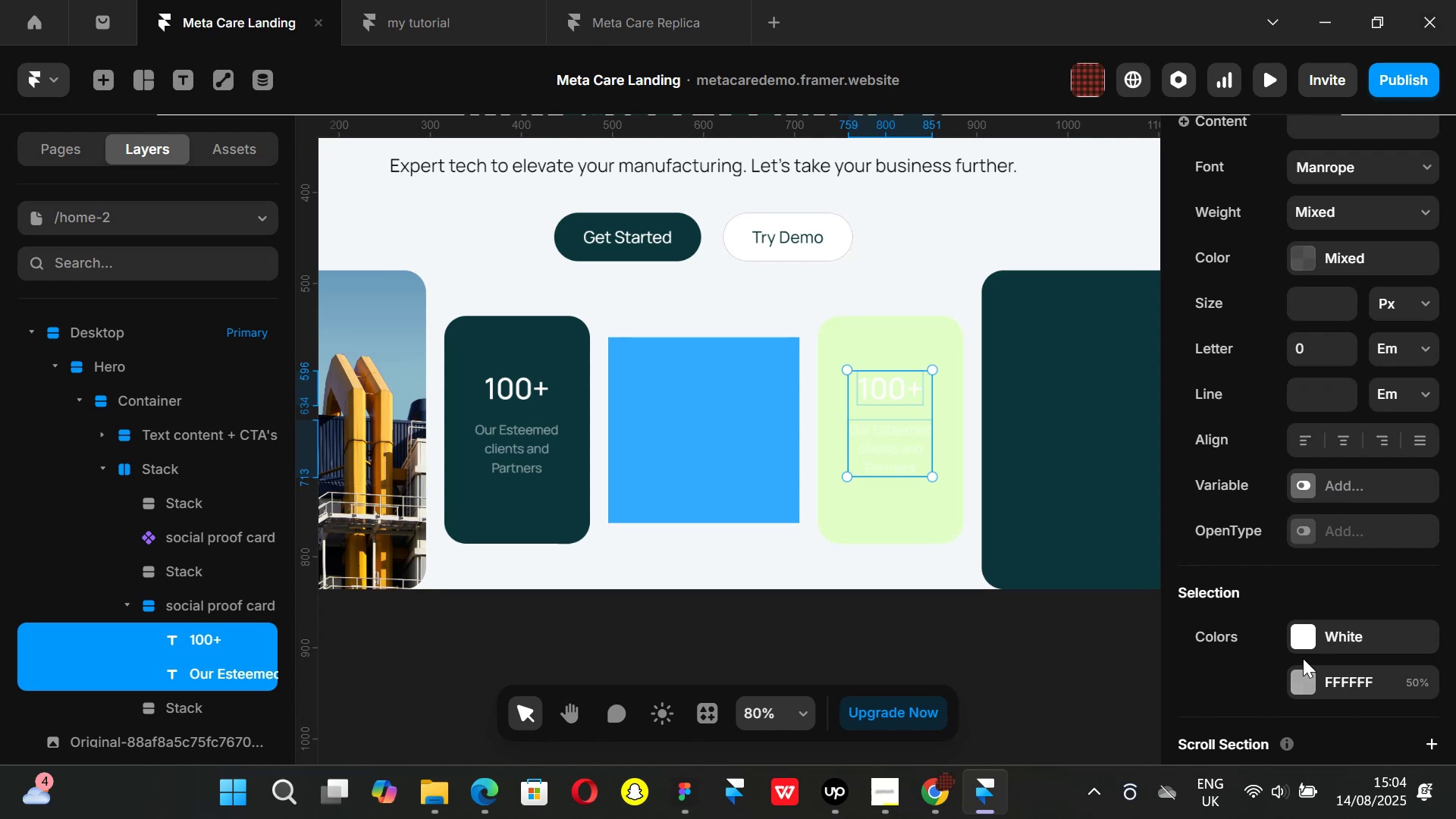 
left_click([1304, 635])
 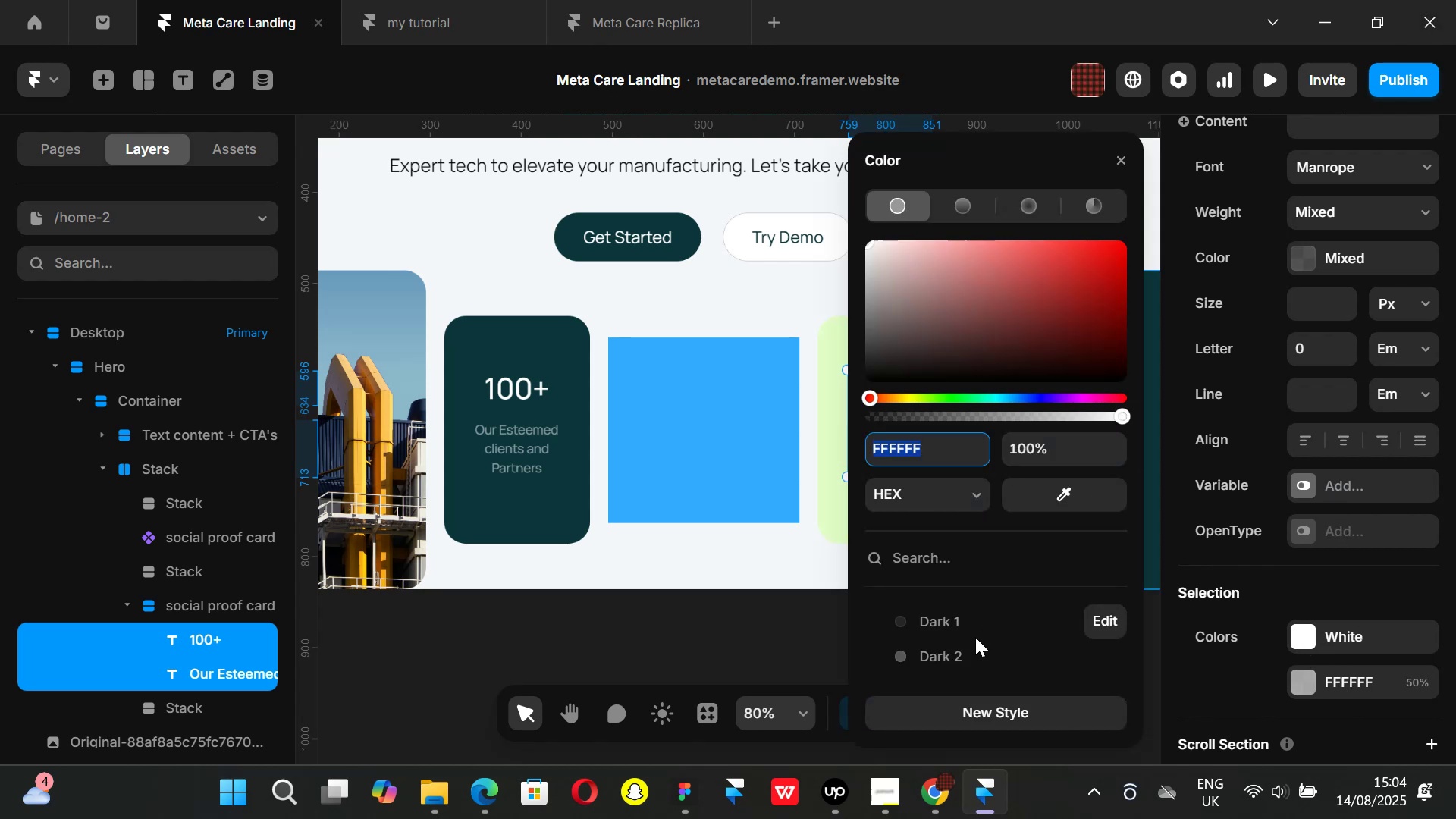 
left_click([964, 624])
 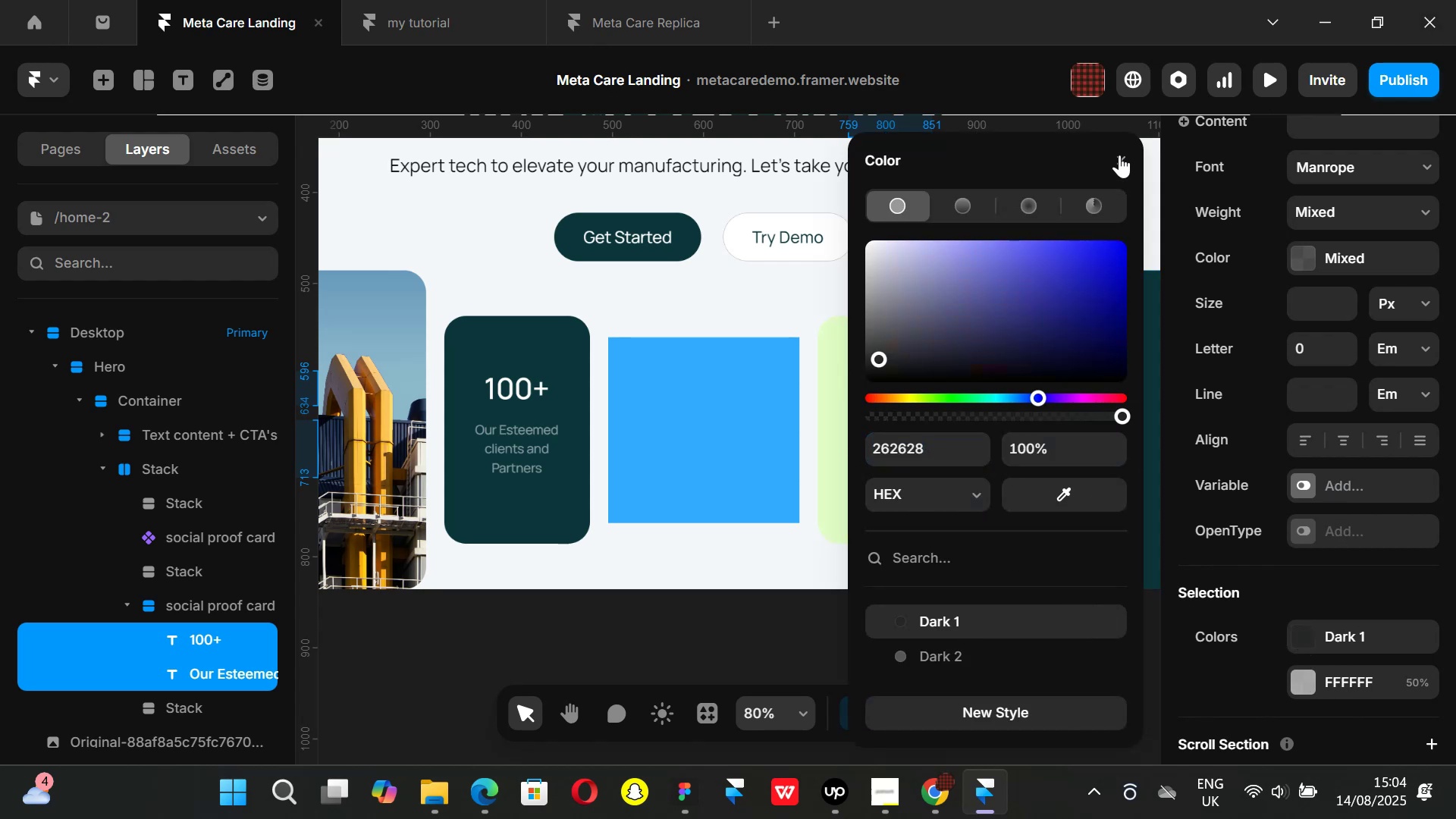 
left_click([1119, 155])
 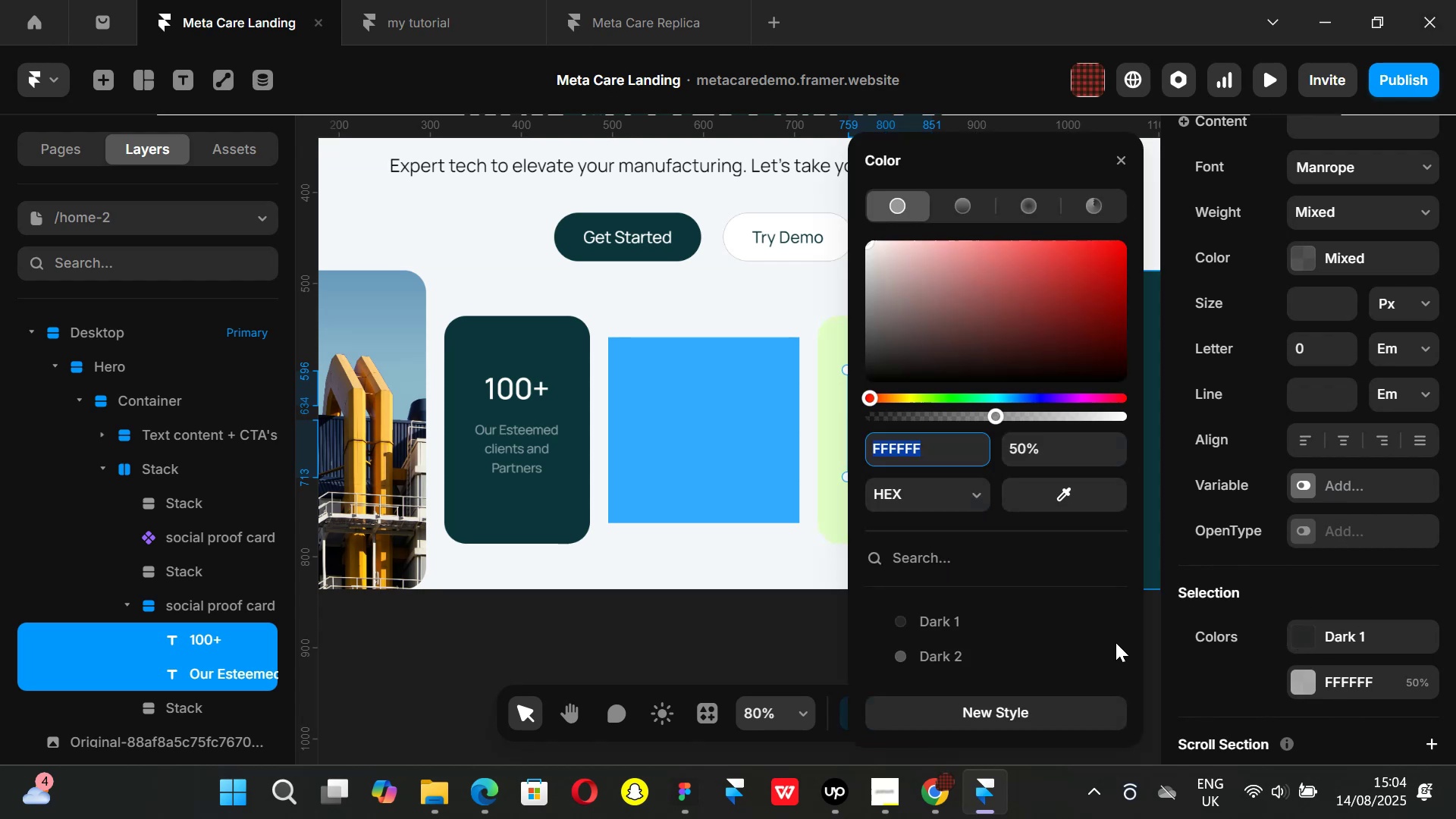 
left_click([987, 622])
 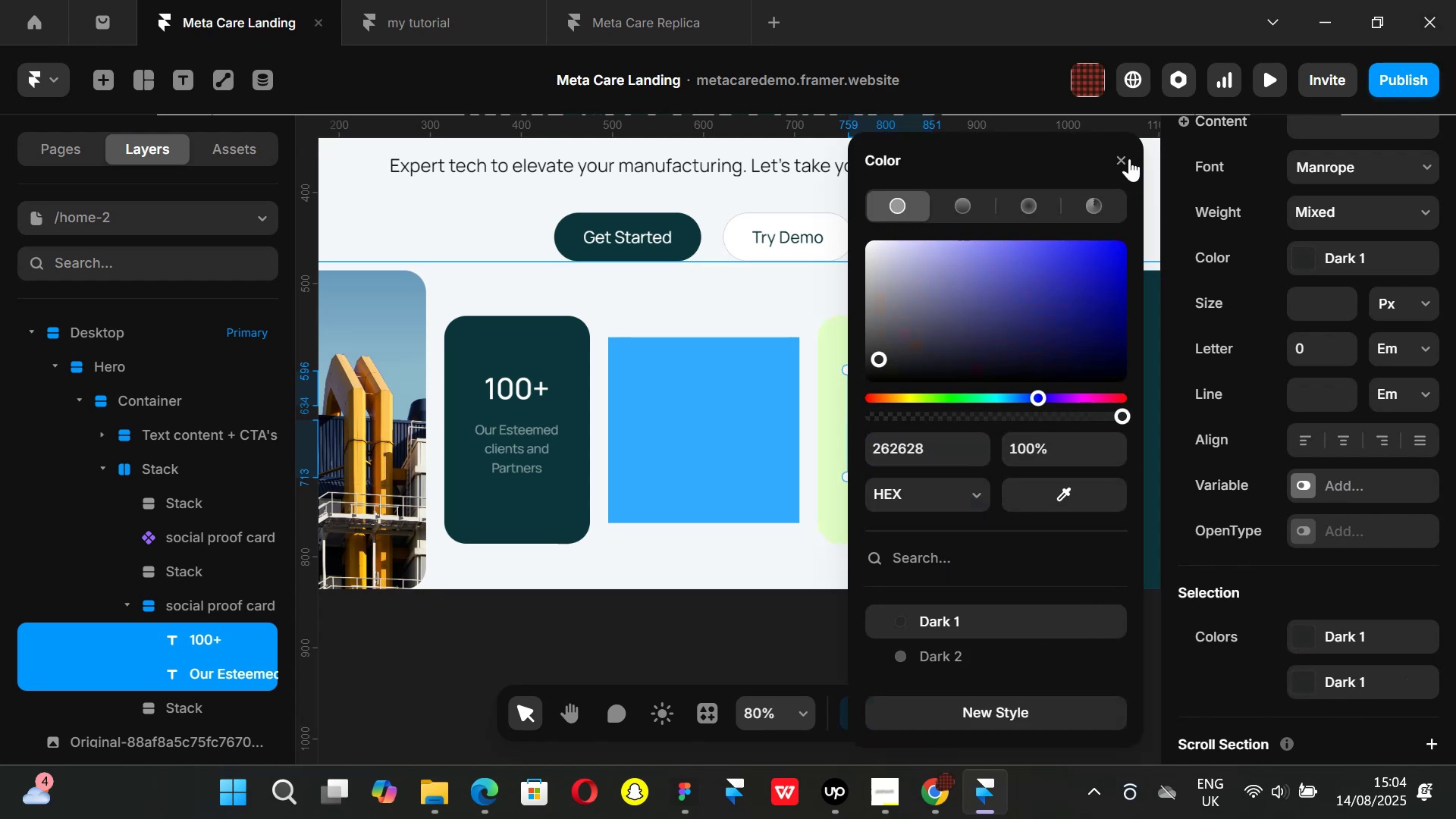 
left_click([1127, 157])
 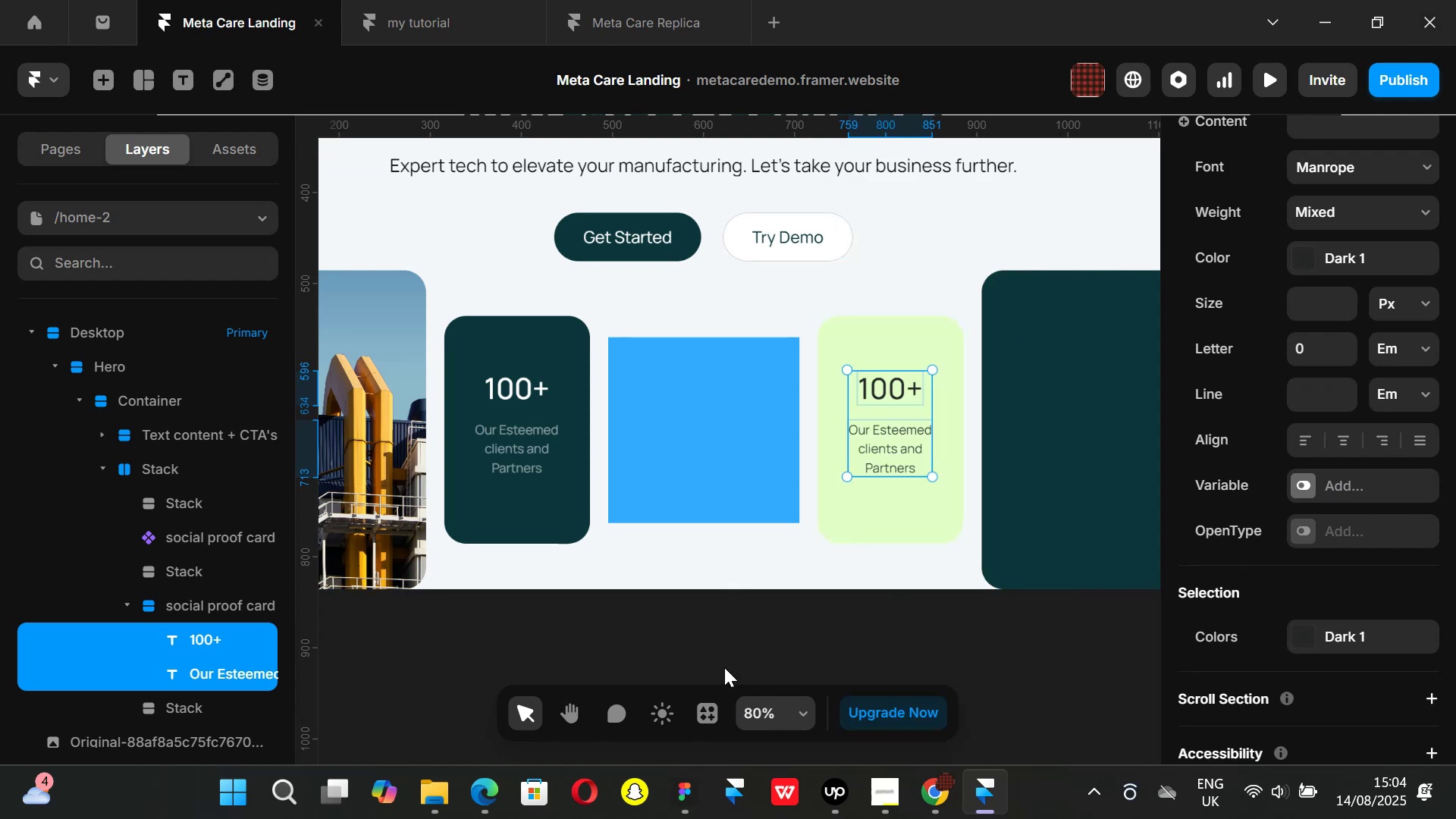 
left_click([723, 649])
 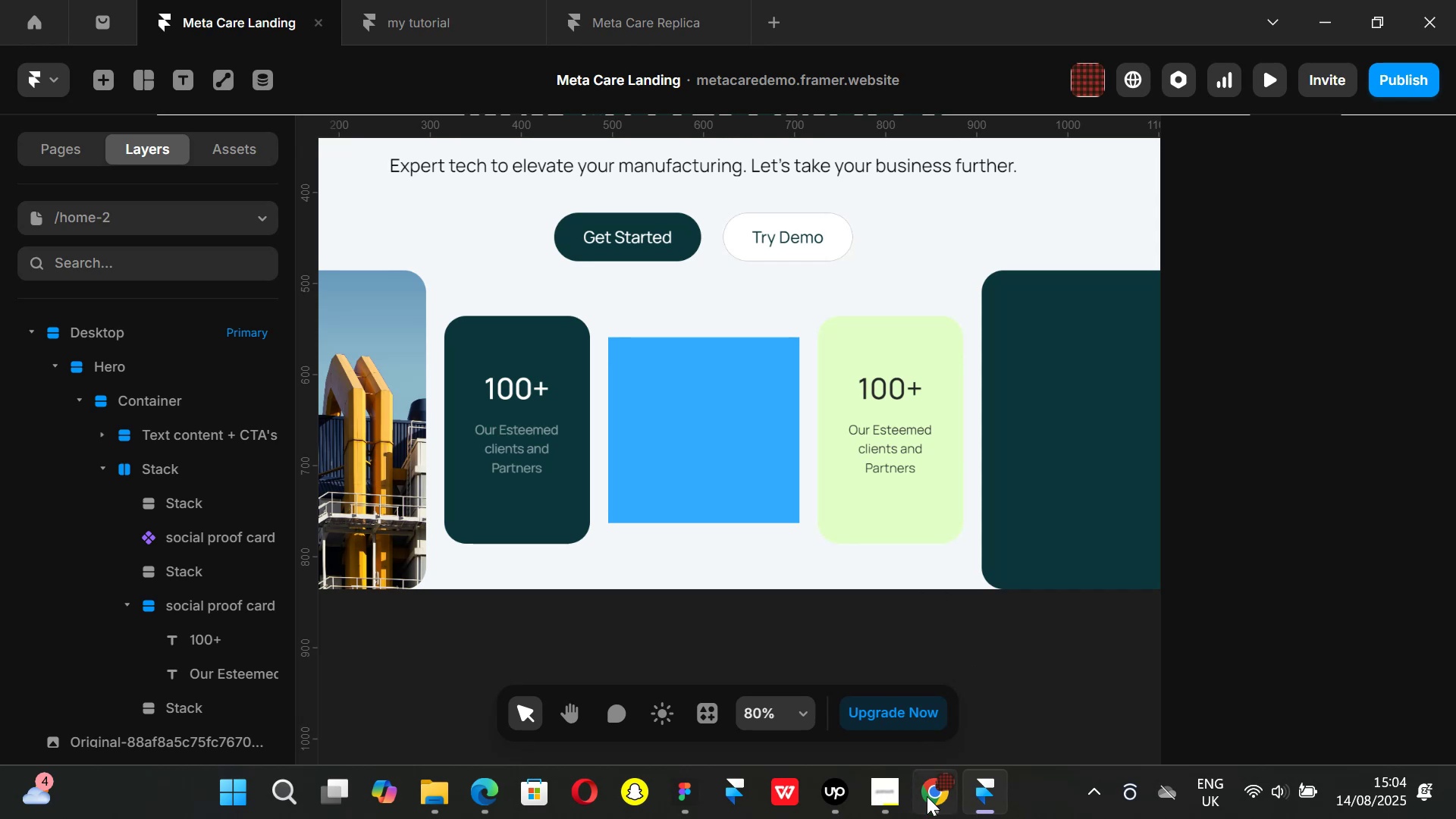 
left_click([927, 796])
 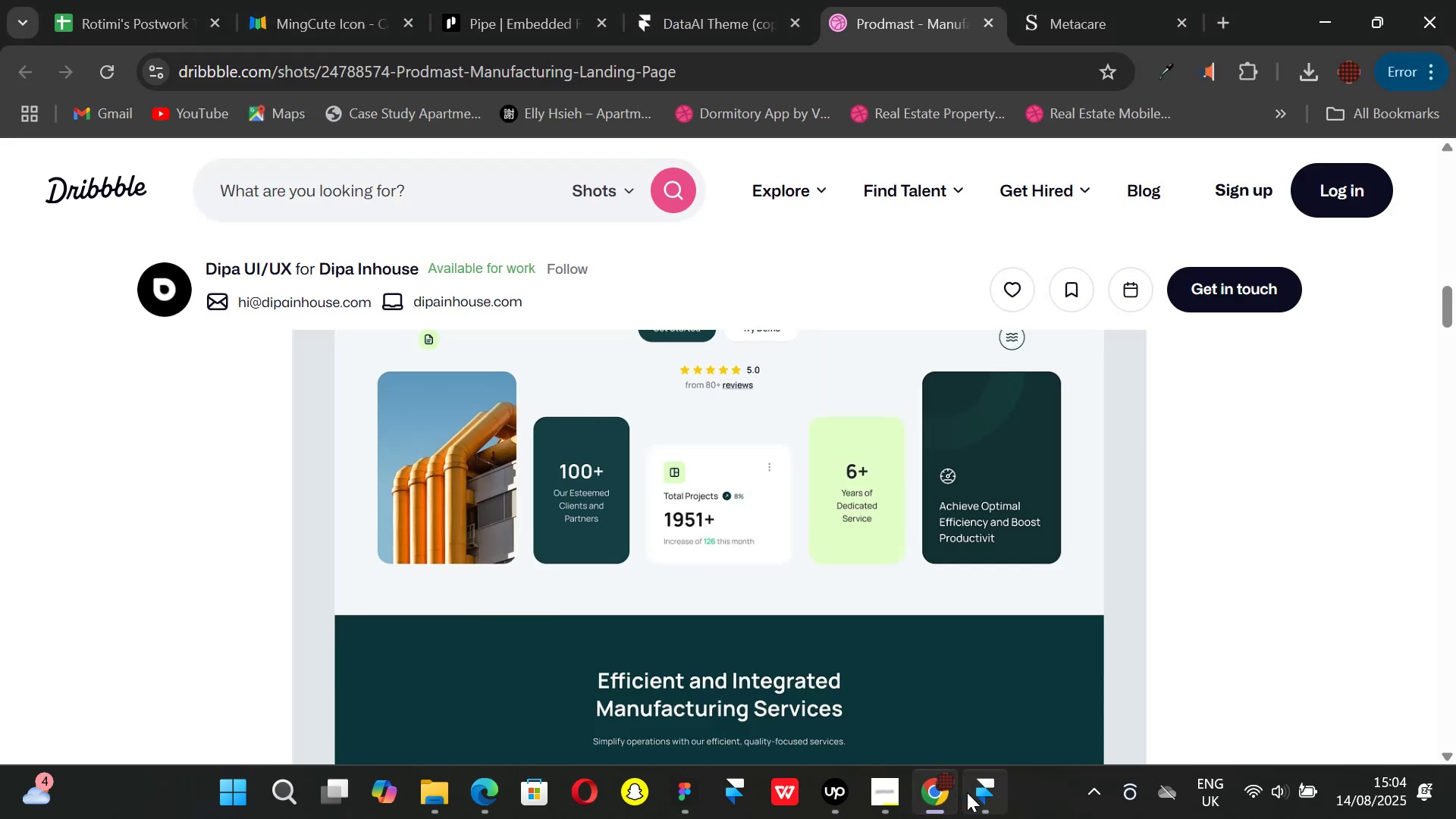 
left_click([967, 792])
 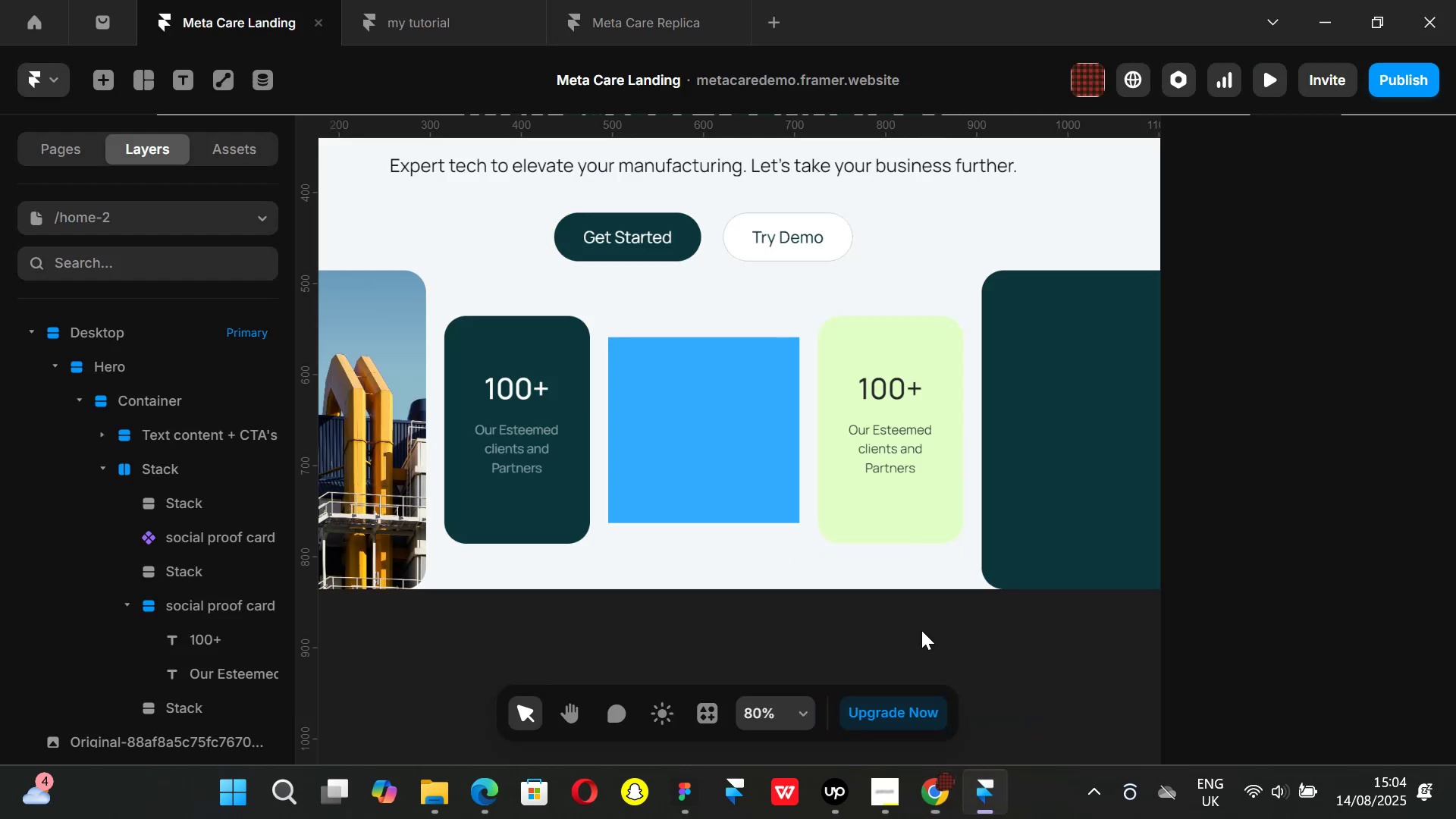 
hold_key(key=ControlLeft, duration=1.01)
scroll: coordinate [886, 577], scroll_direction: down, amount: 4.0
 